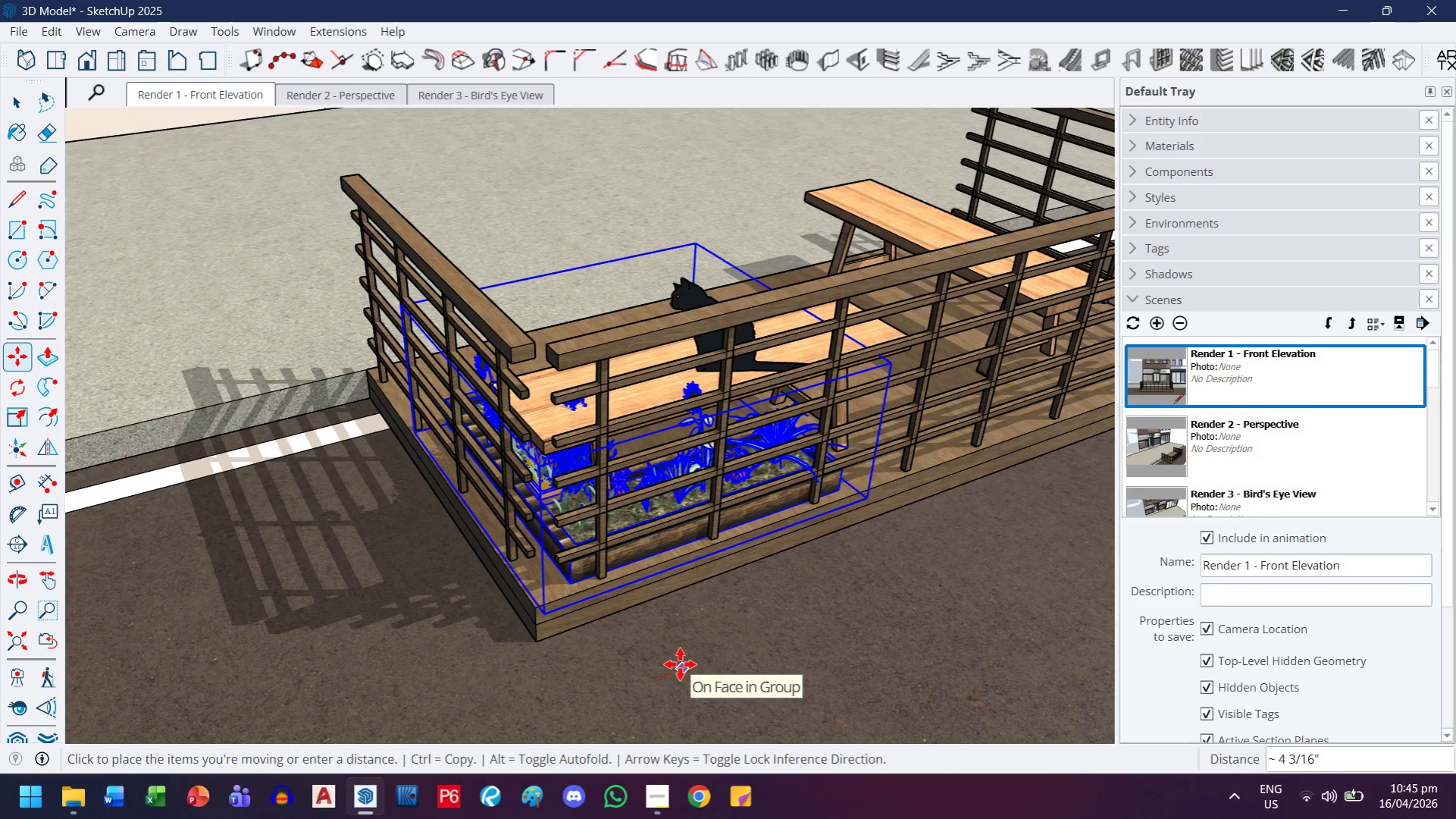 
scroll: coordinate [572, 556], scroll_direction: down, amount: 6.0
 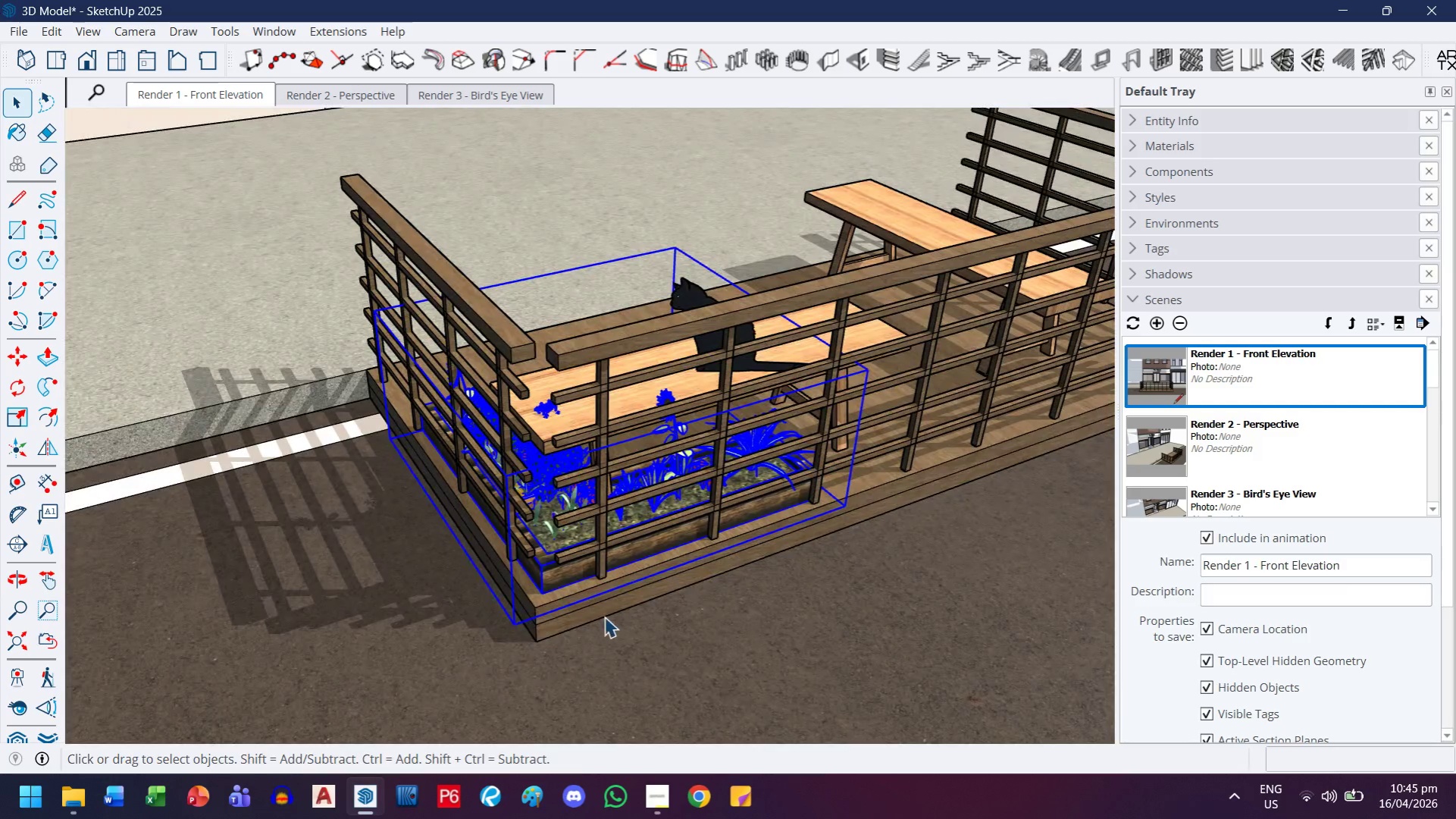 
key(4)
 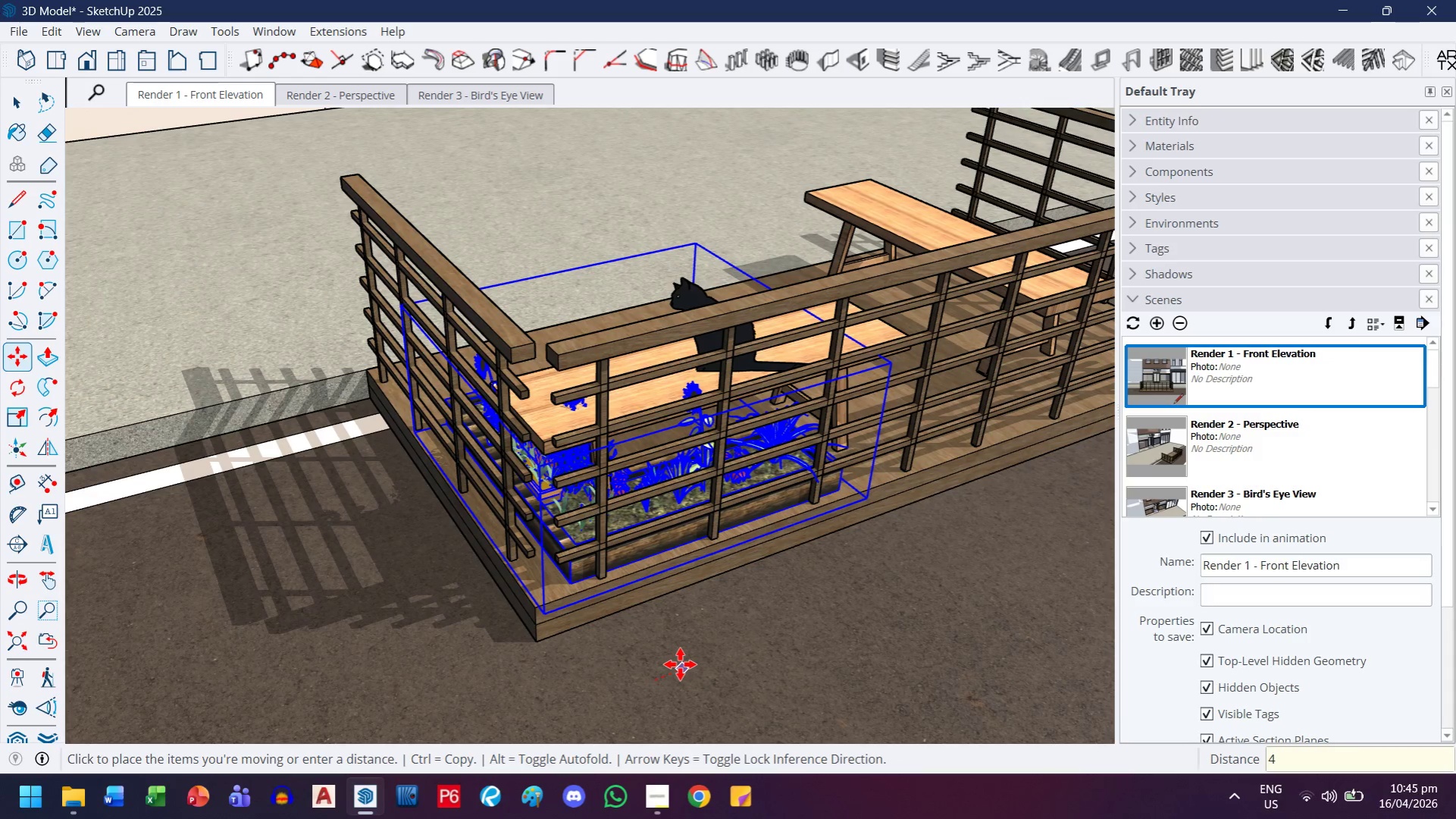 
key(Enter)
 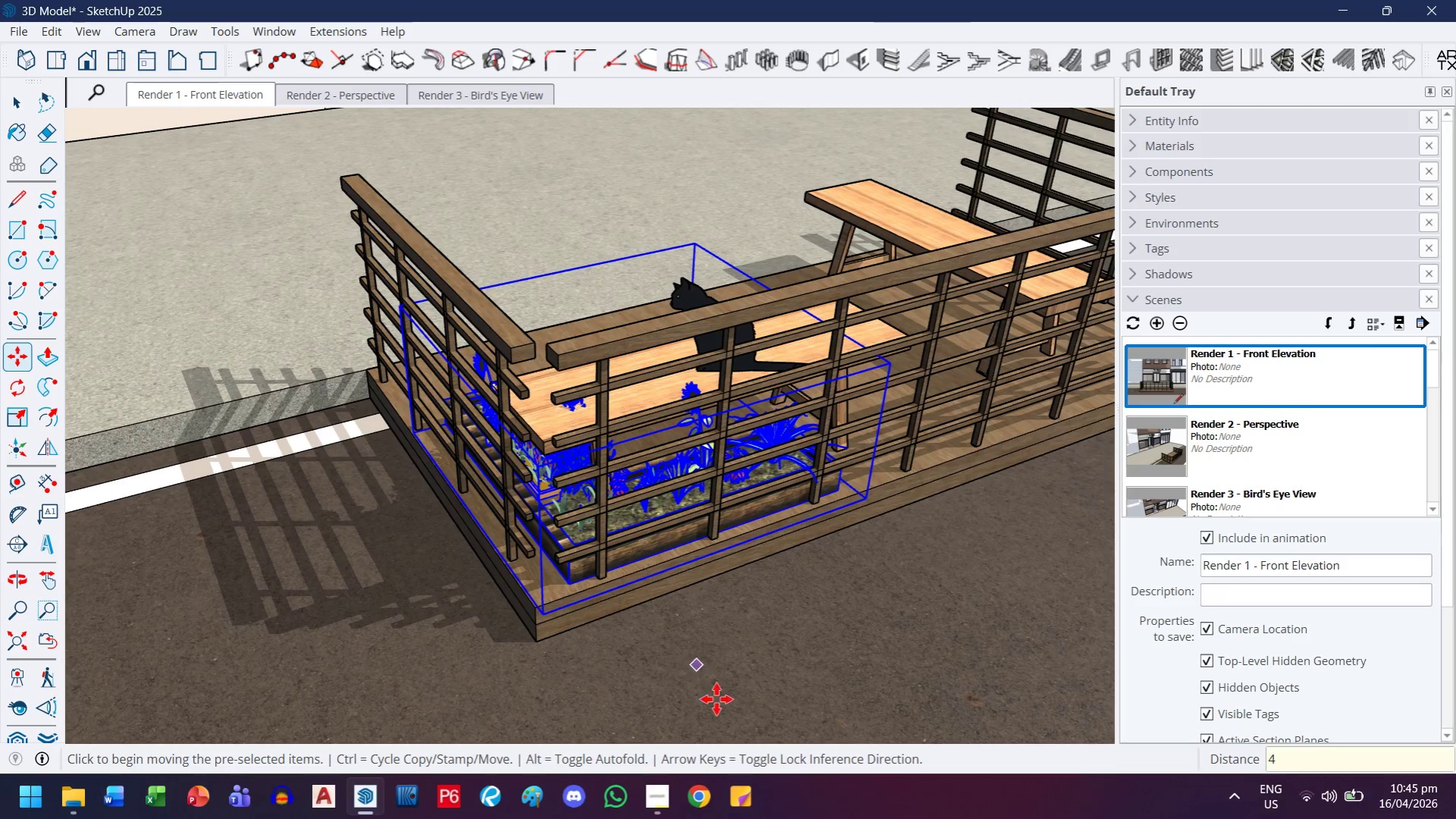 
left_click([731, 701])
 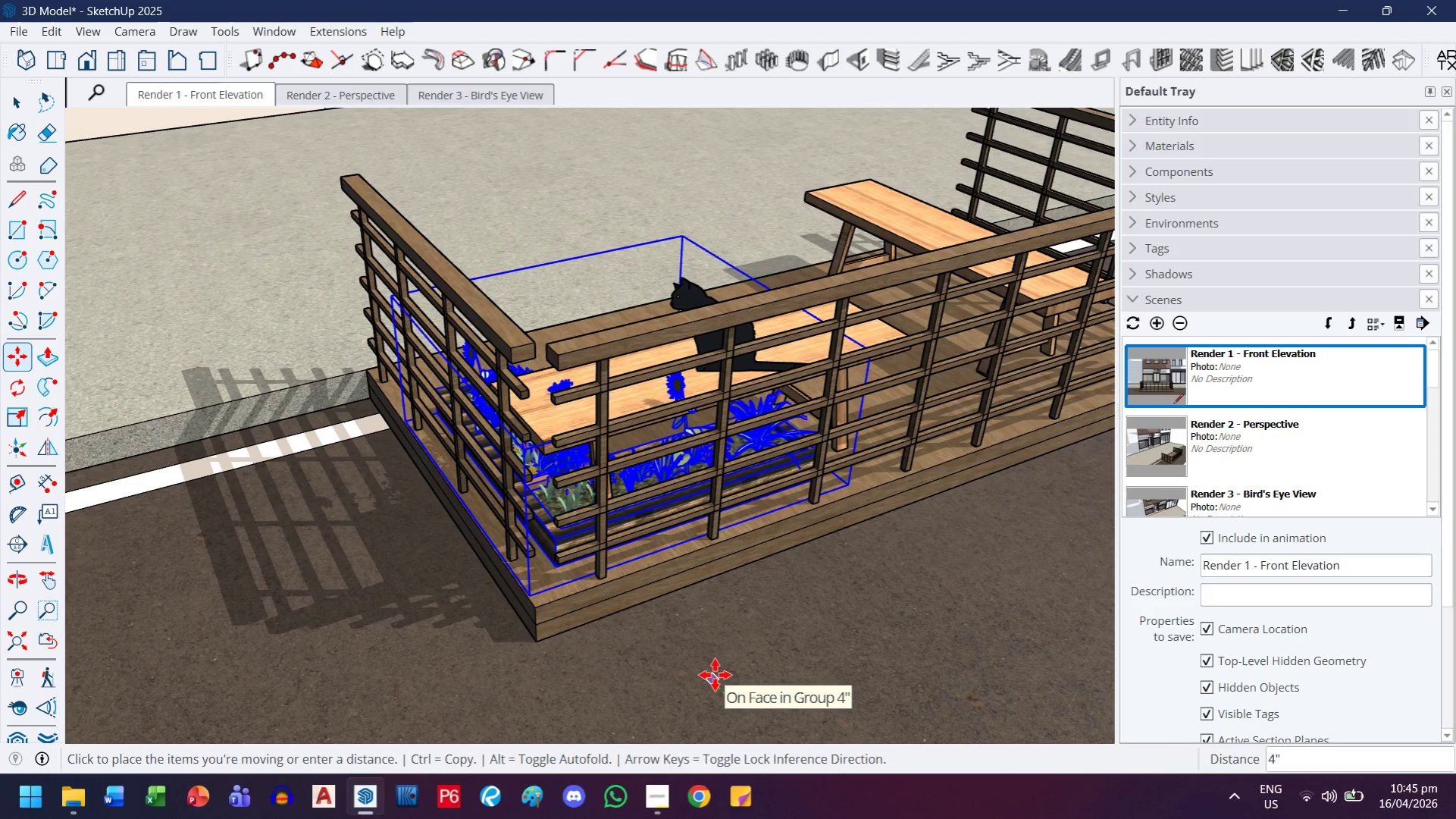 
key(4)
 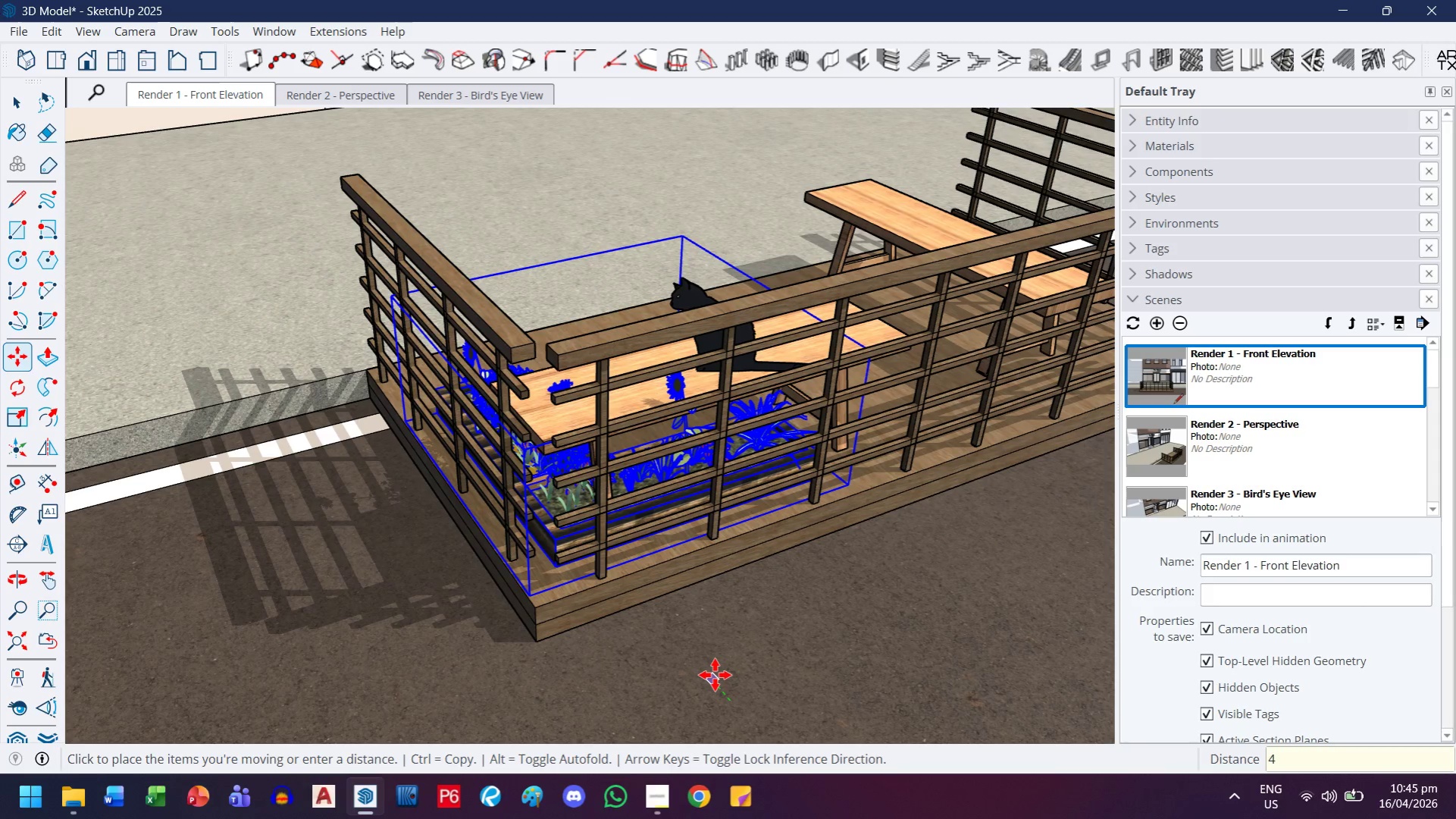 
key(Enter)
 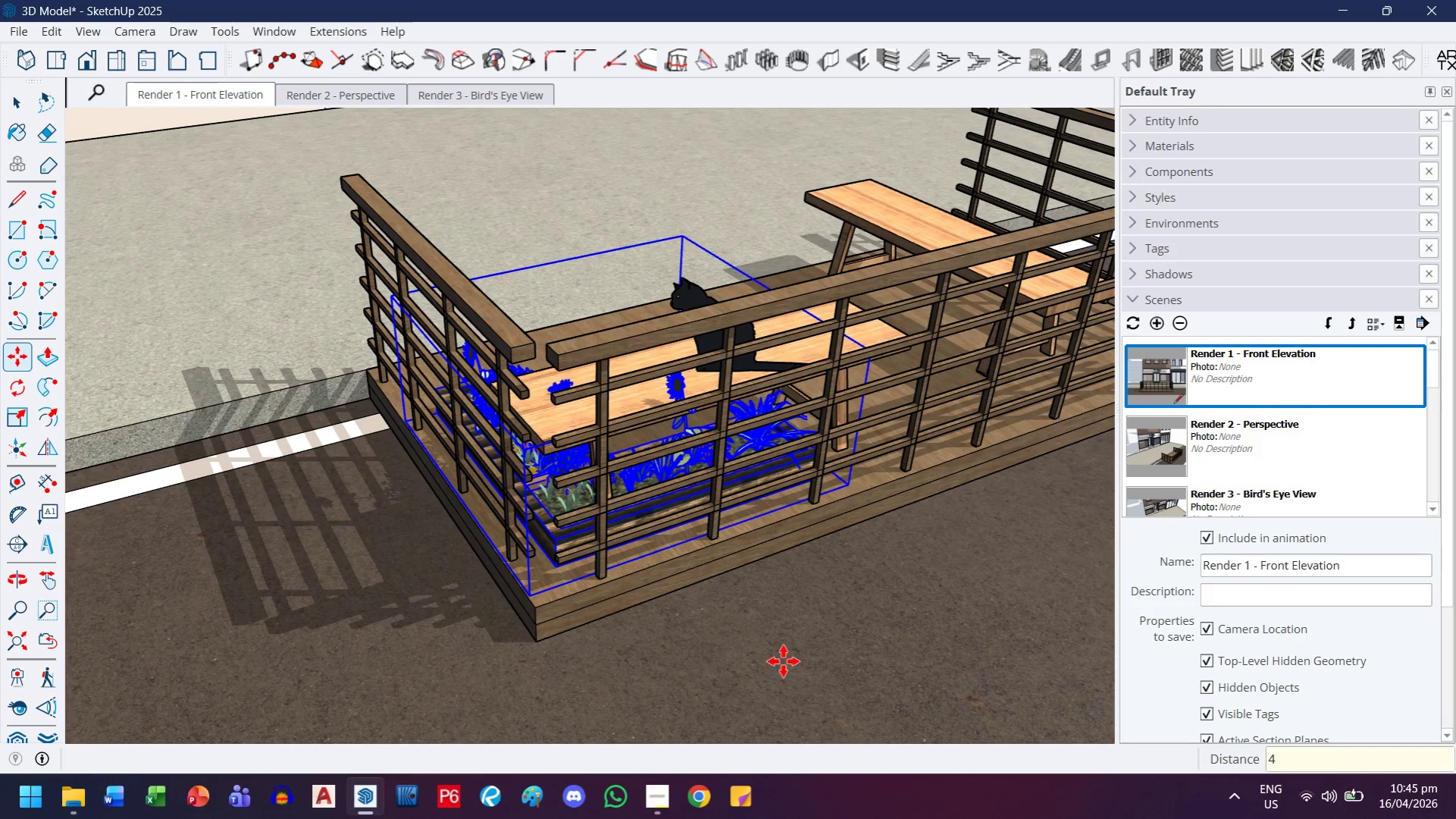 
scroll: coordinate [620, 579], scroll_direction: down, amount: 6.0
 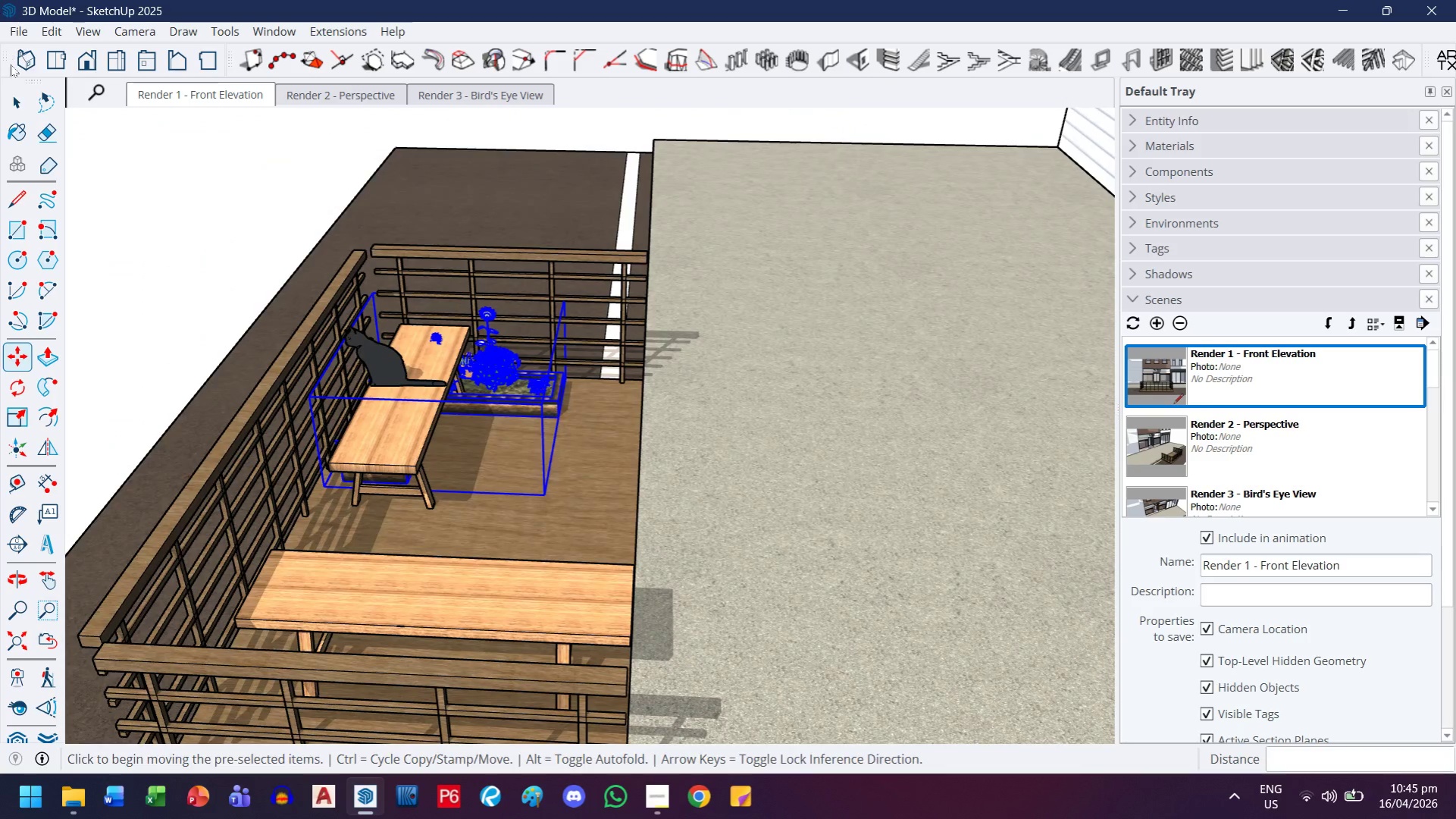 
left_click([18, 101])
 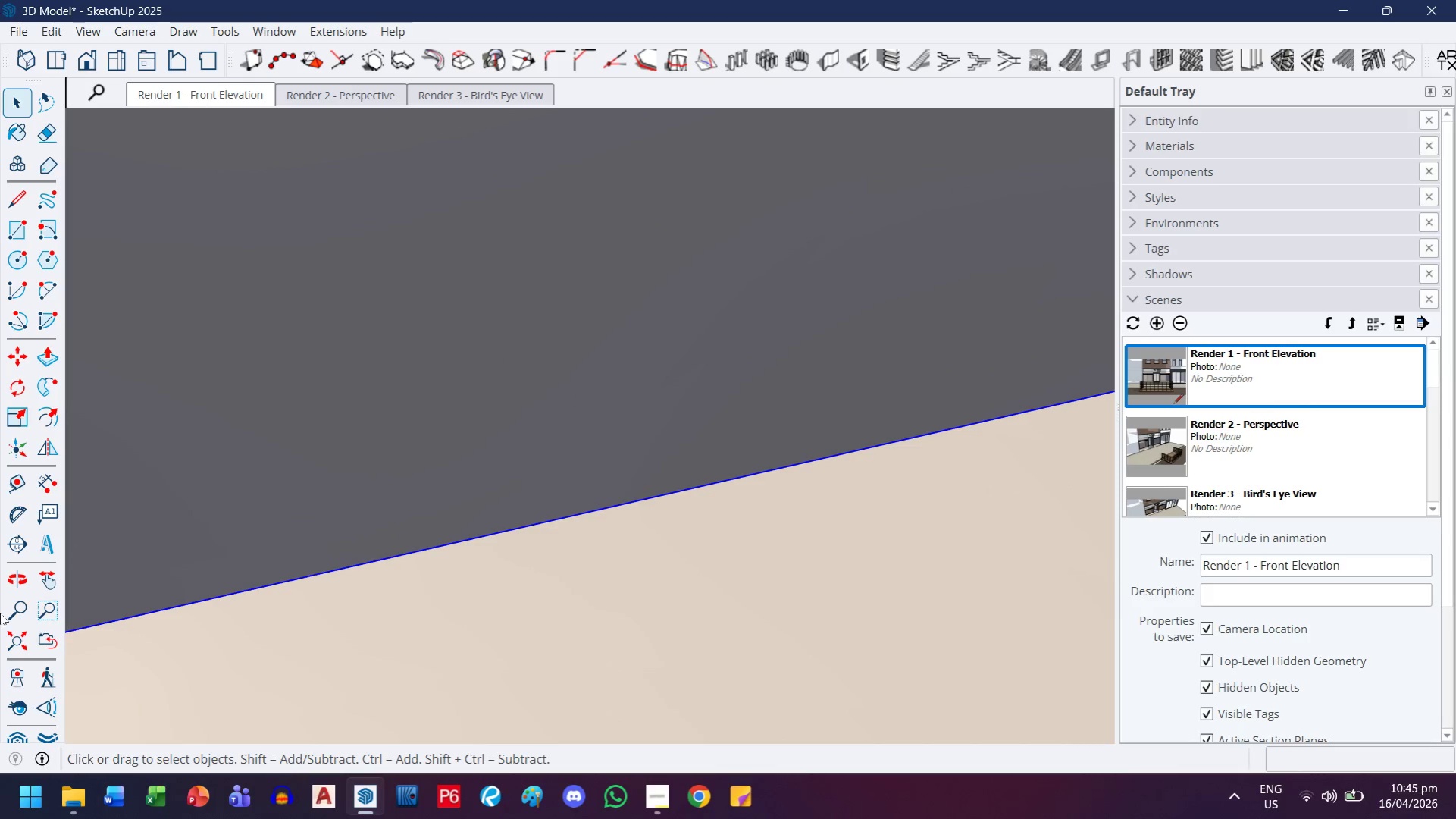 
left_click([11, 645])
 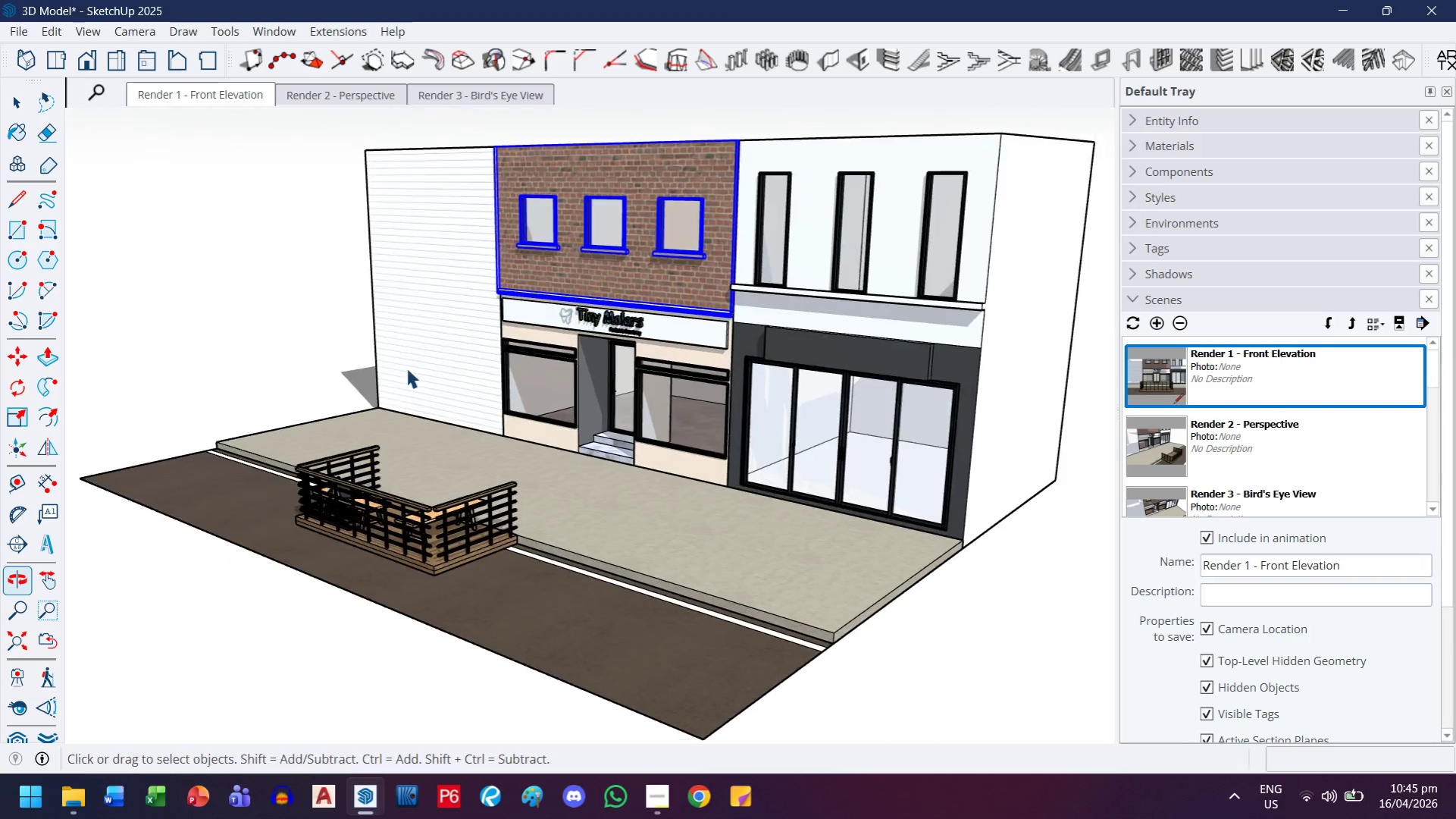 
left_click([396, 491])
 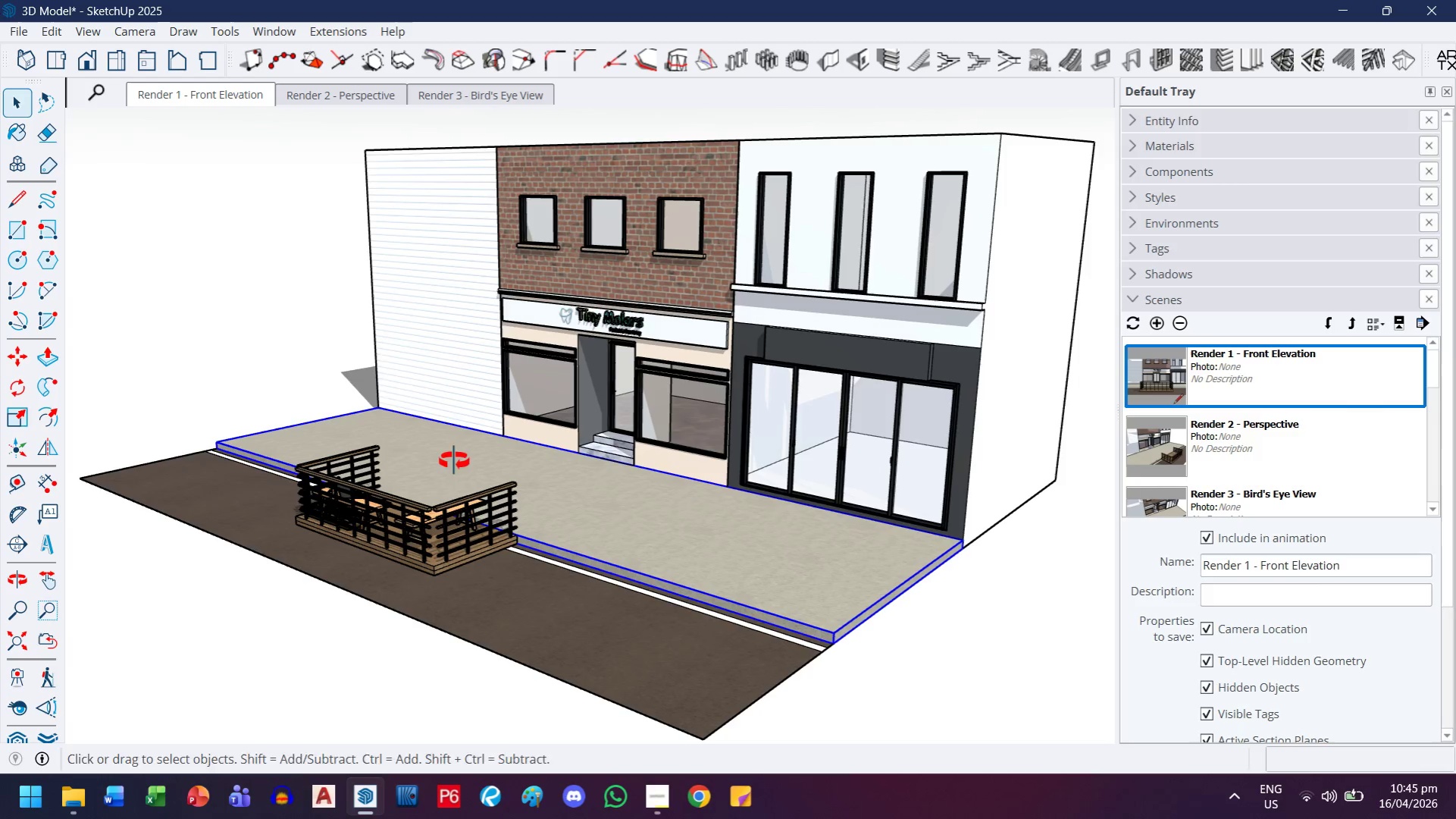 
key(J)
 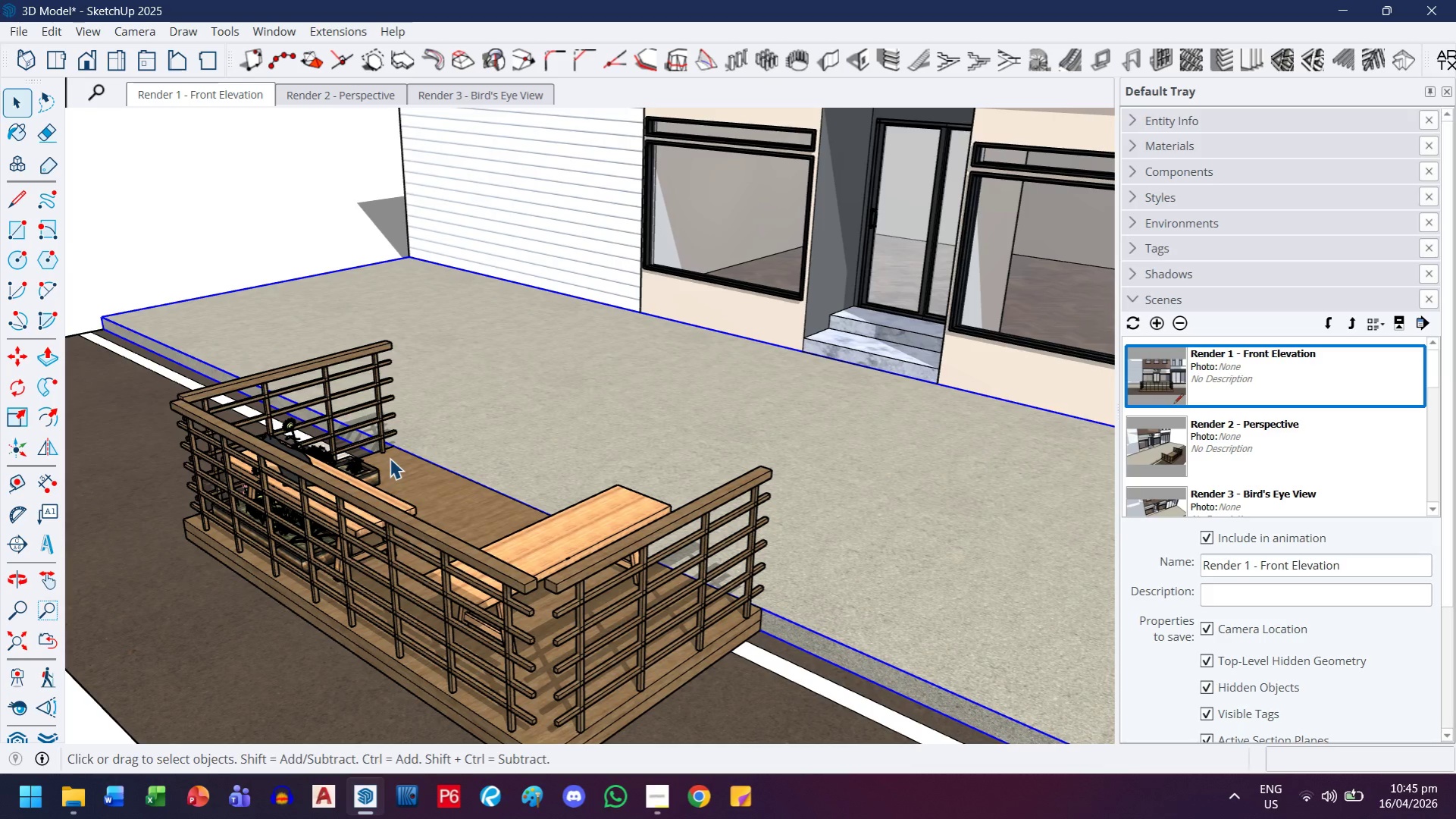 
scroll: coordinate [353, 506], scroll_direction: up, amount: 12.0
 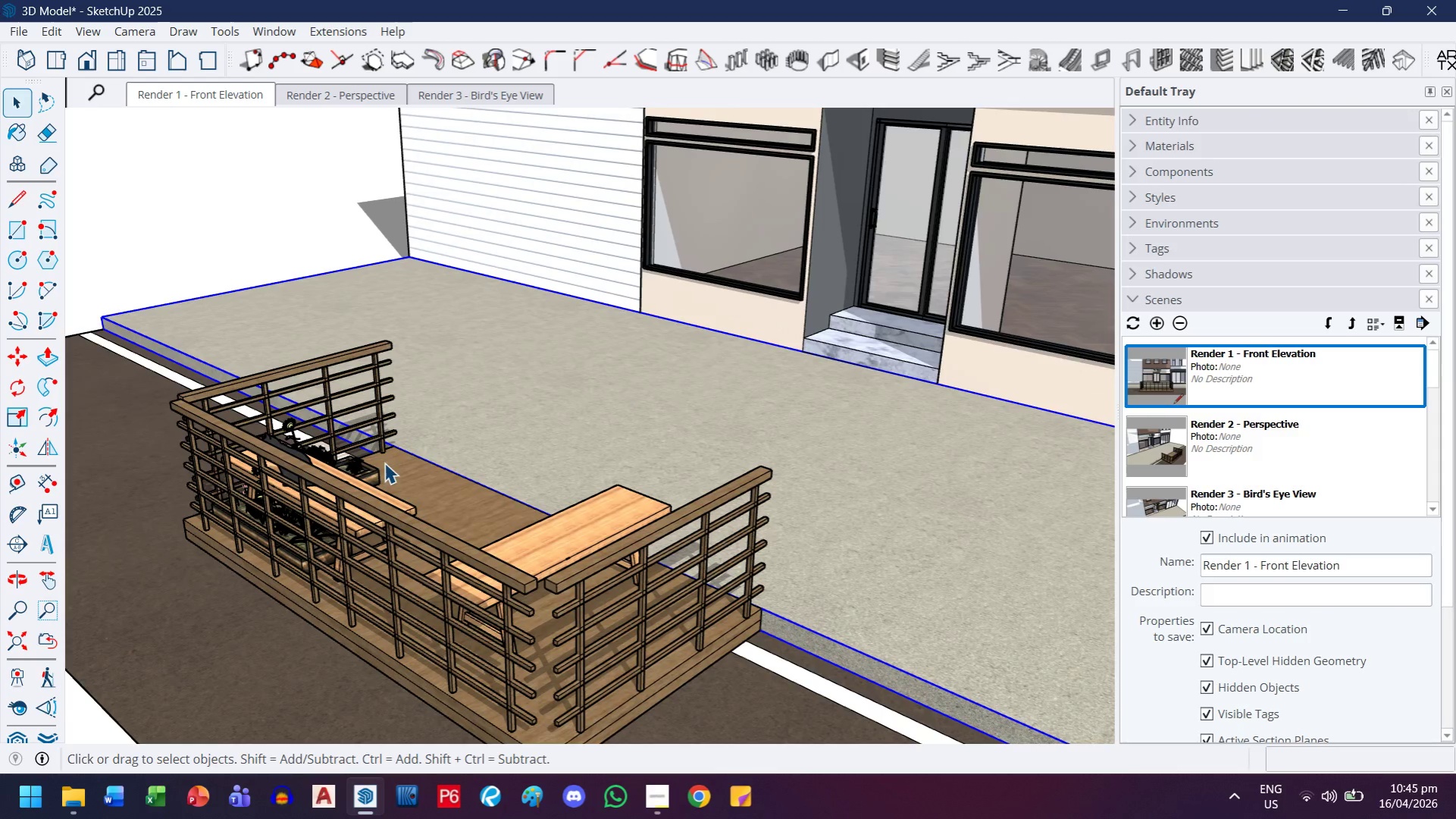 
key(H)
 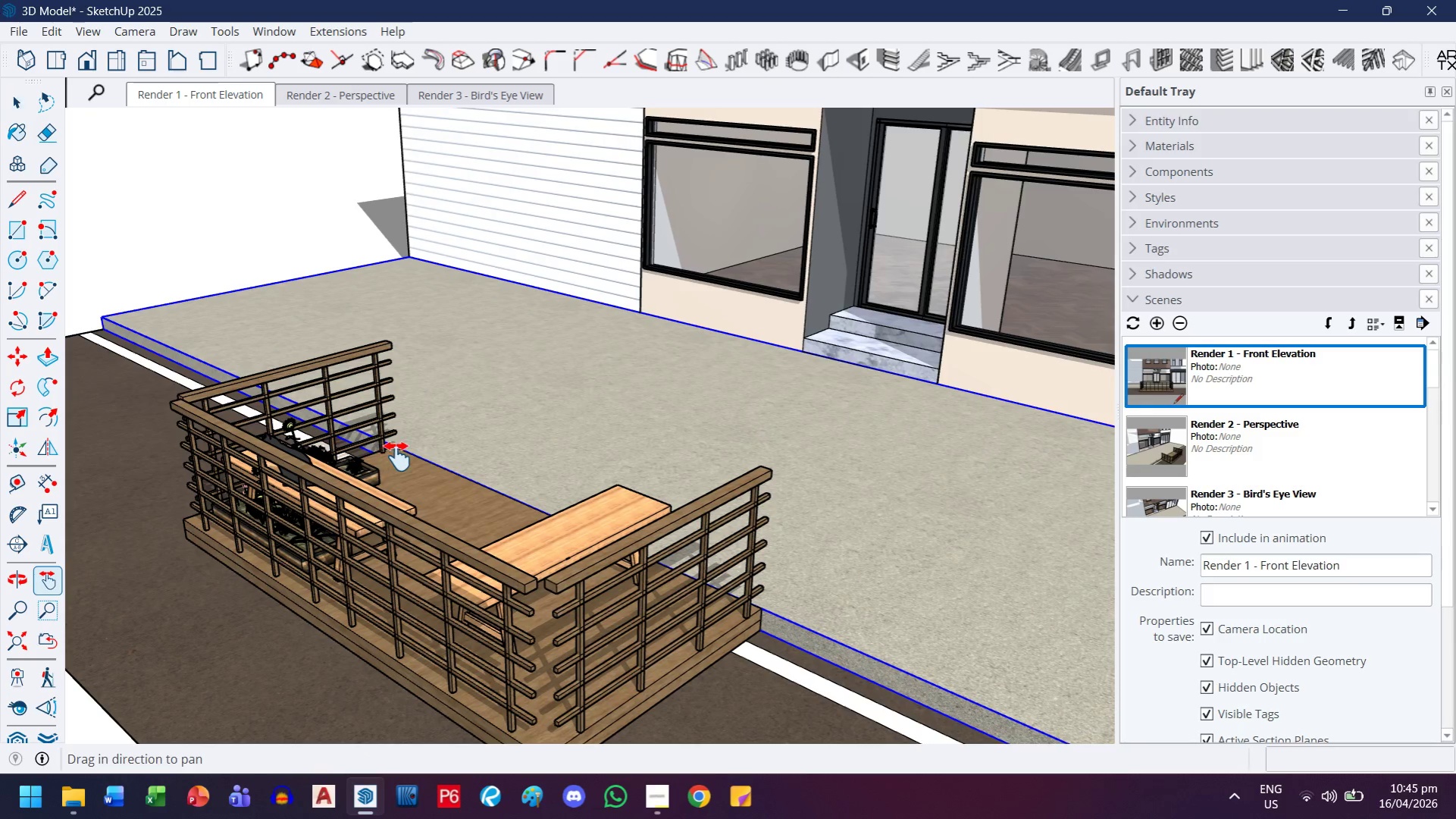 
left_click_drag(start_coordinate=[390, 458], to_coordinate=[691, 447])
 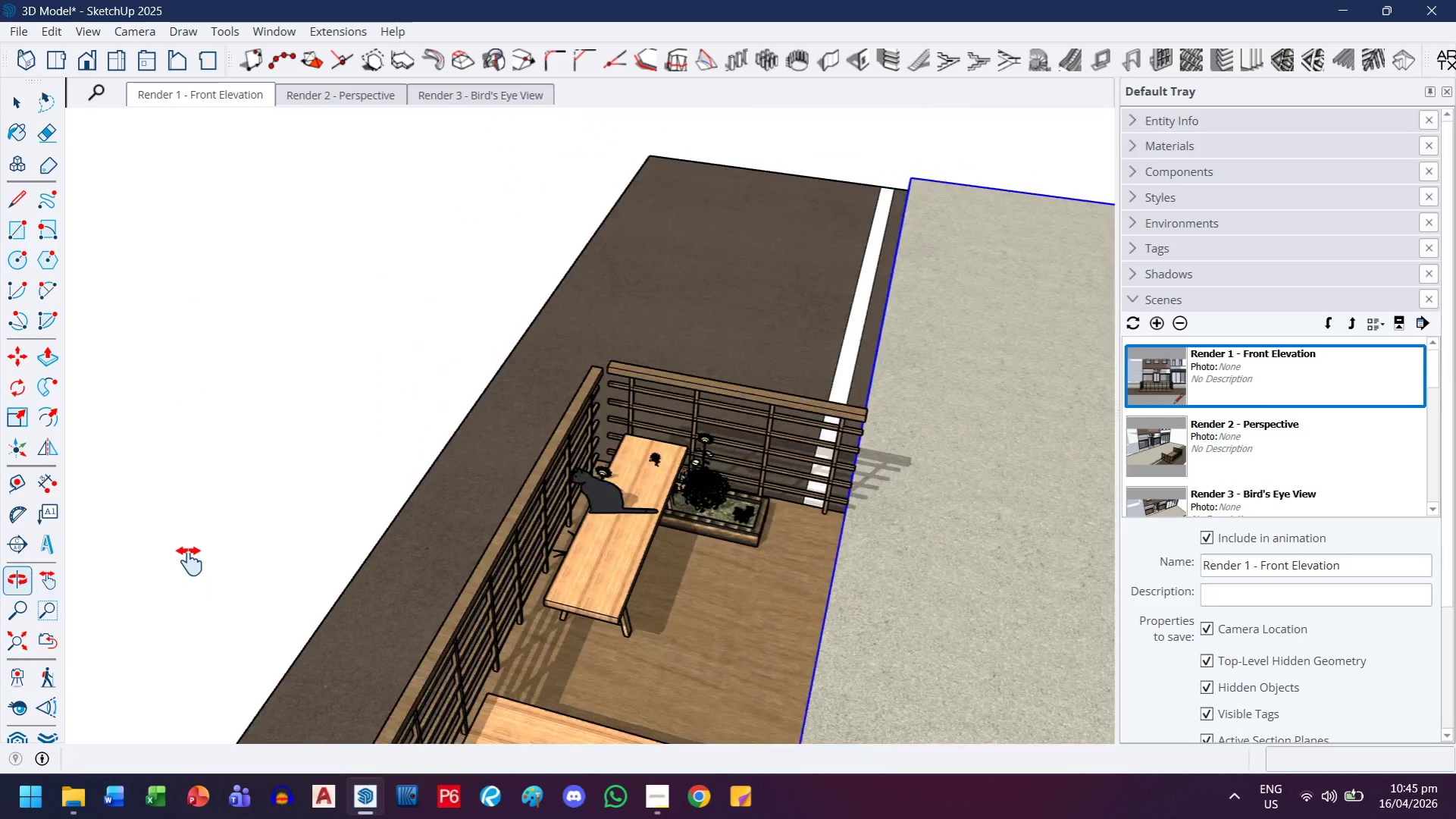 
left_click_drag(start_coordinate=[711, 518], to_coordinate=[529, 359])
 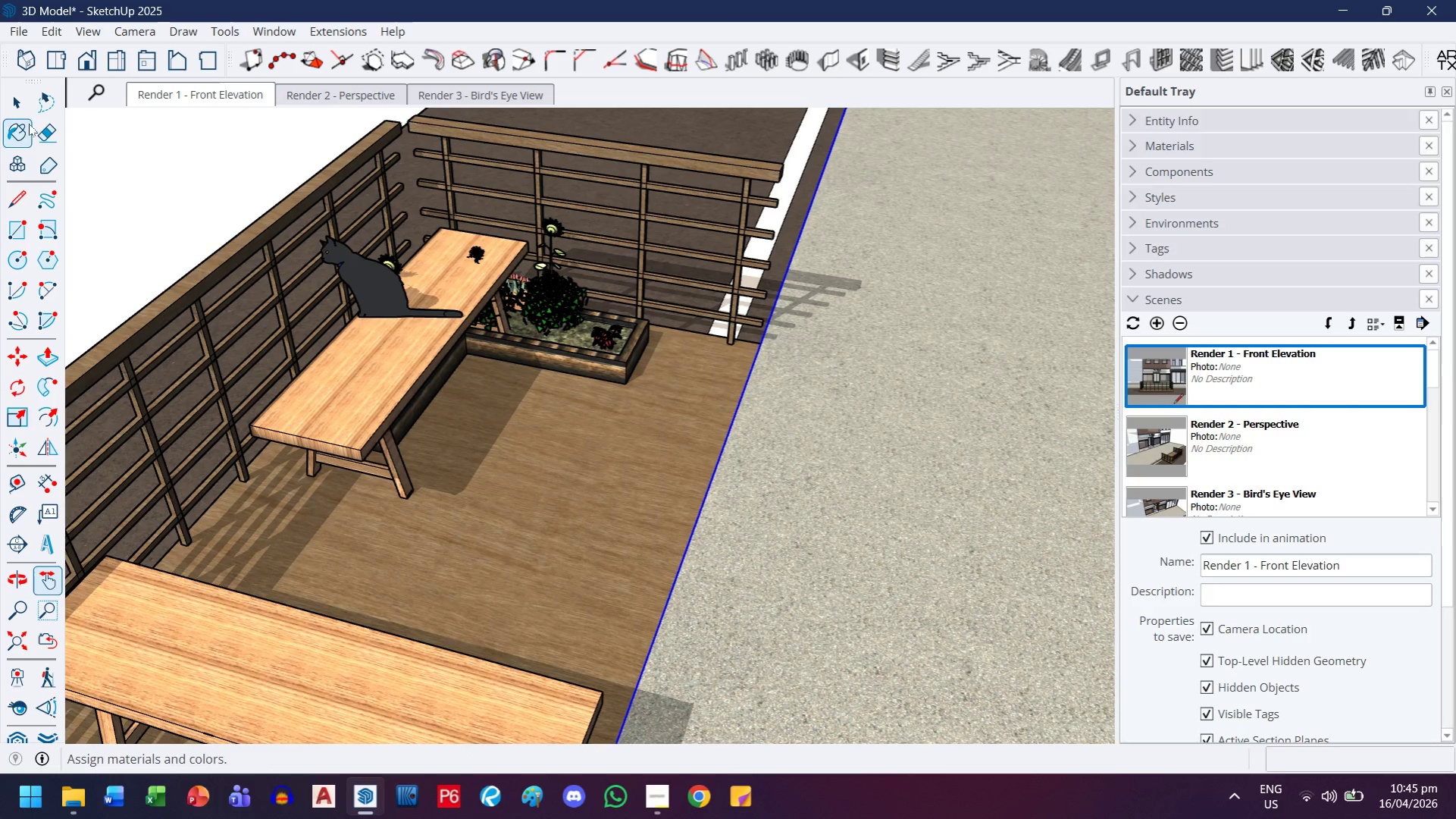 
scroll: coordinate [812, 541], scroll_direction: up, amount: 4.0
 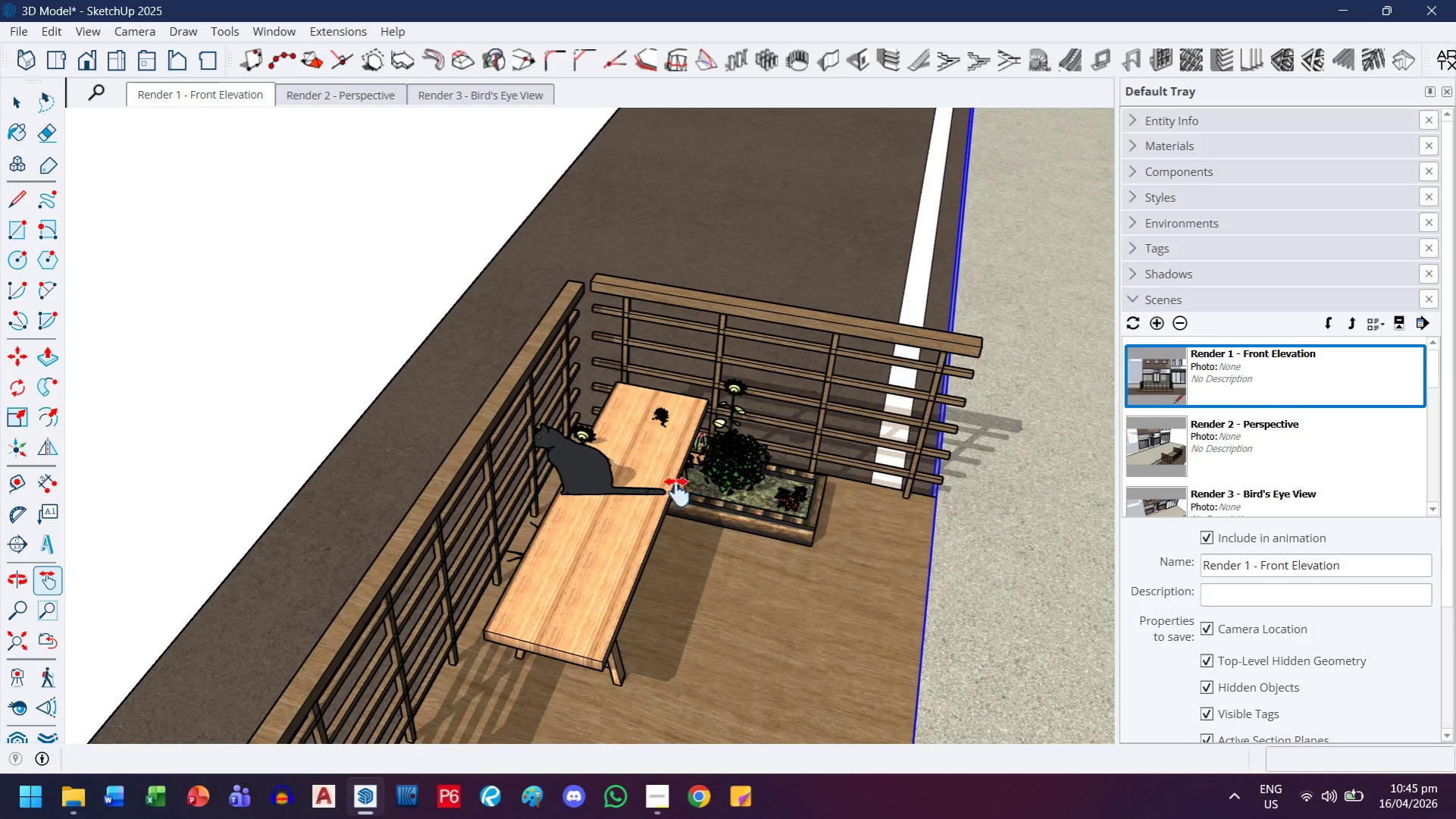 
left_click([29, 115])
 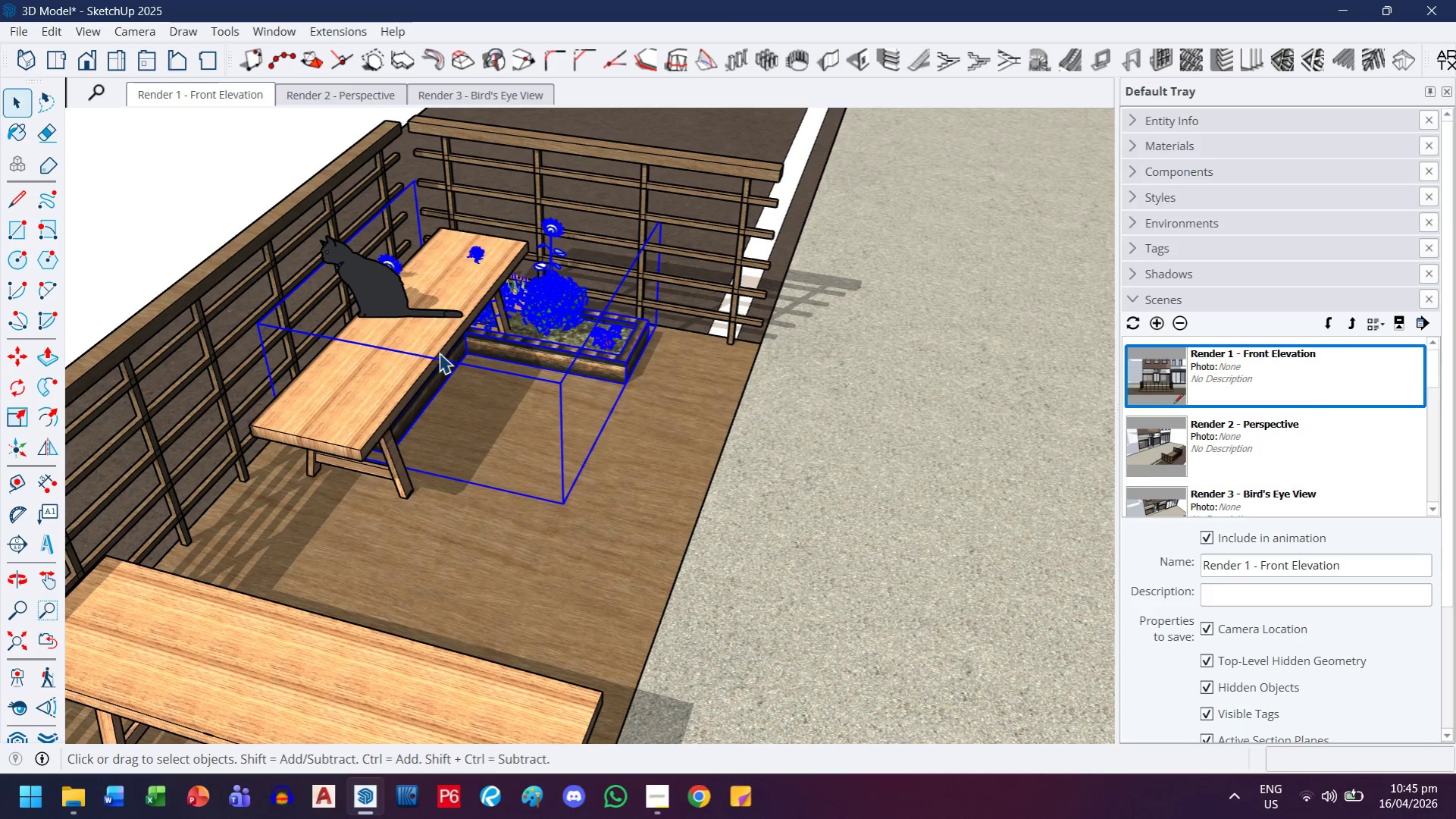 
left_click([355, 405])
 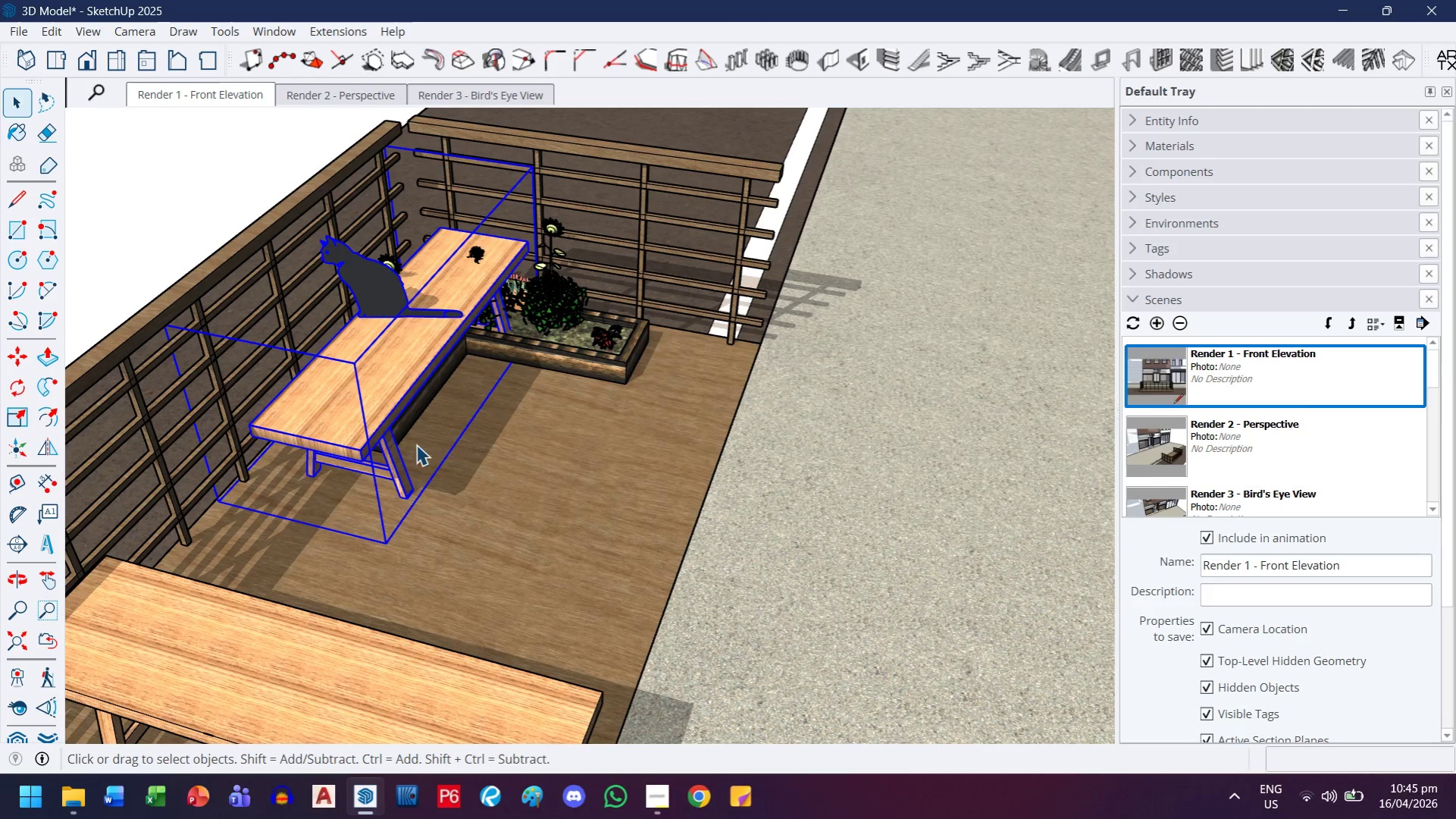 
key(M)
 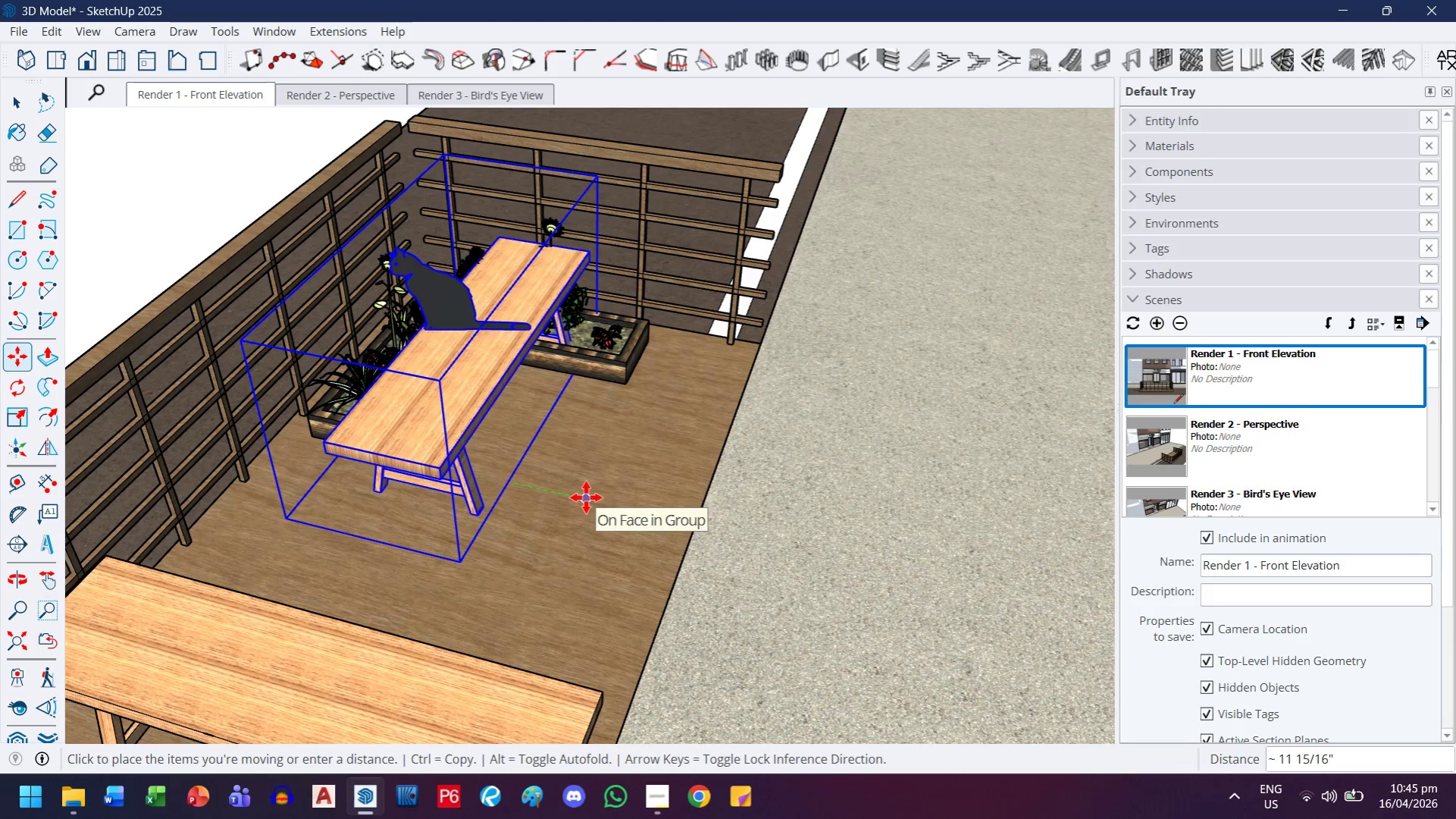 
double_click([628, 425])
 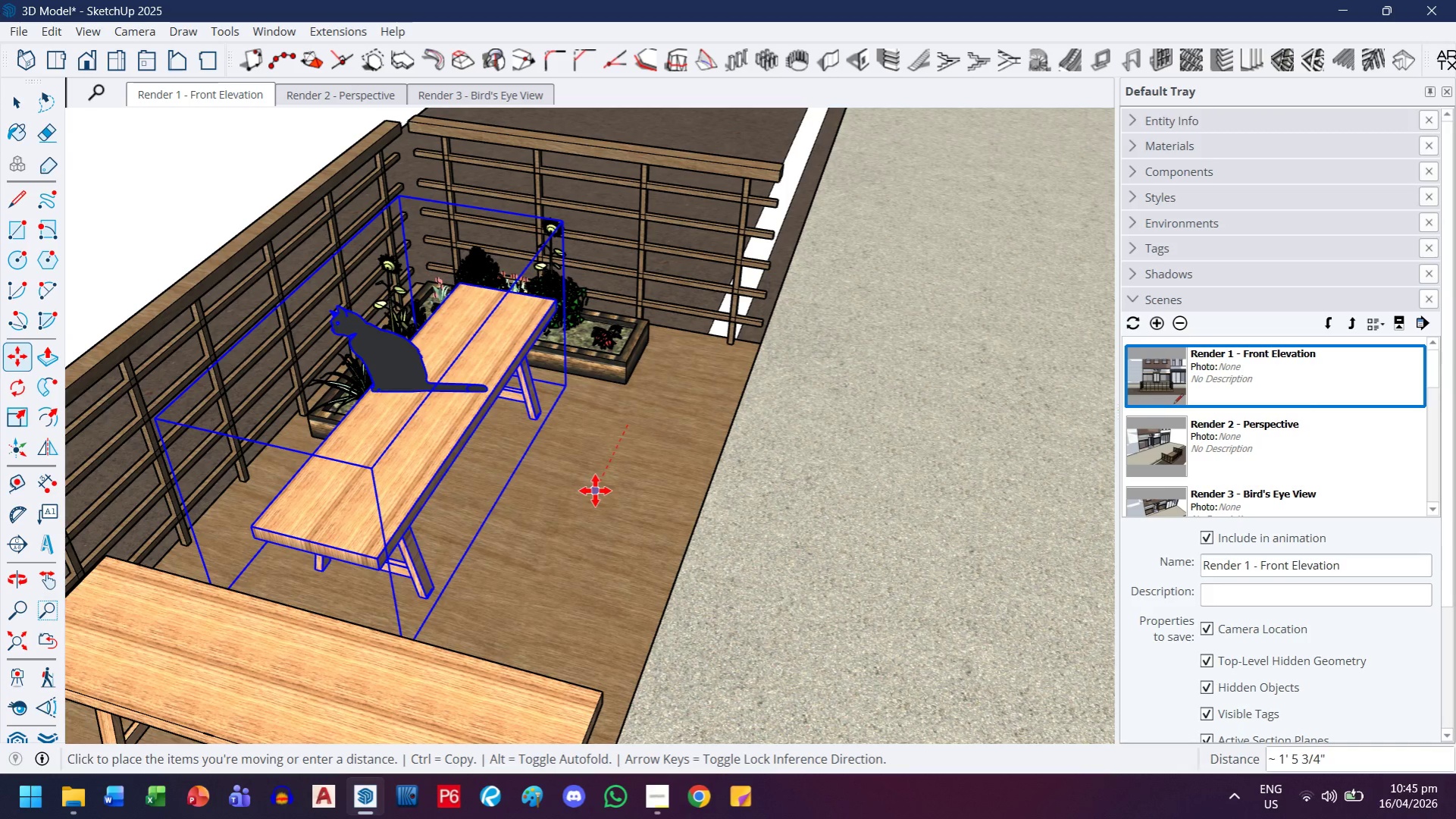 
left_click([595, 491])
 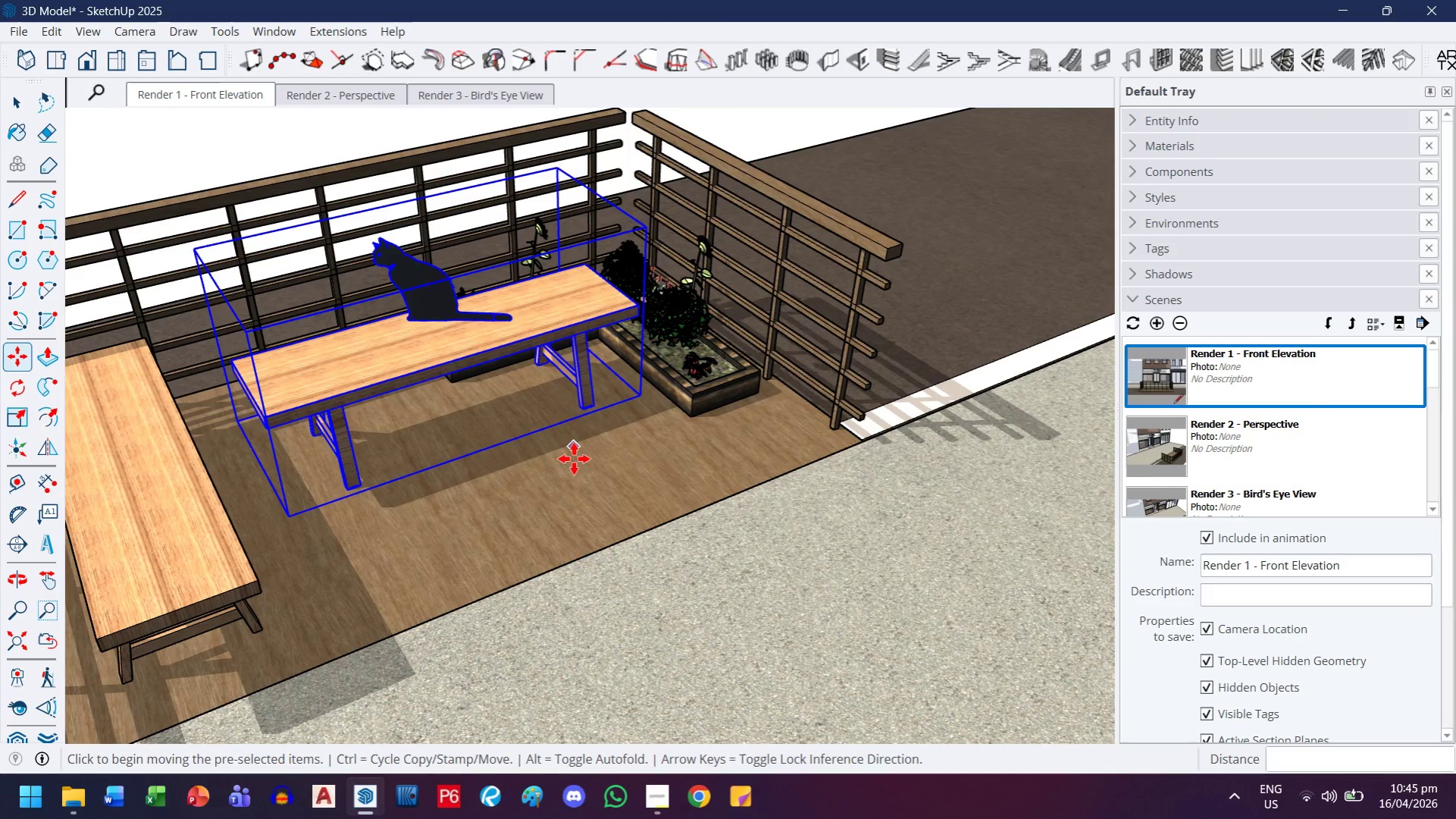 
left_click([574, 453])
 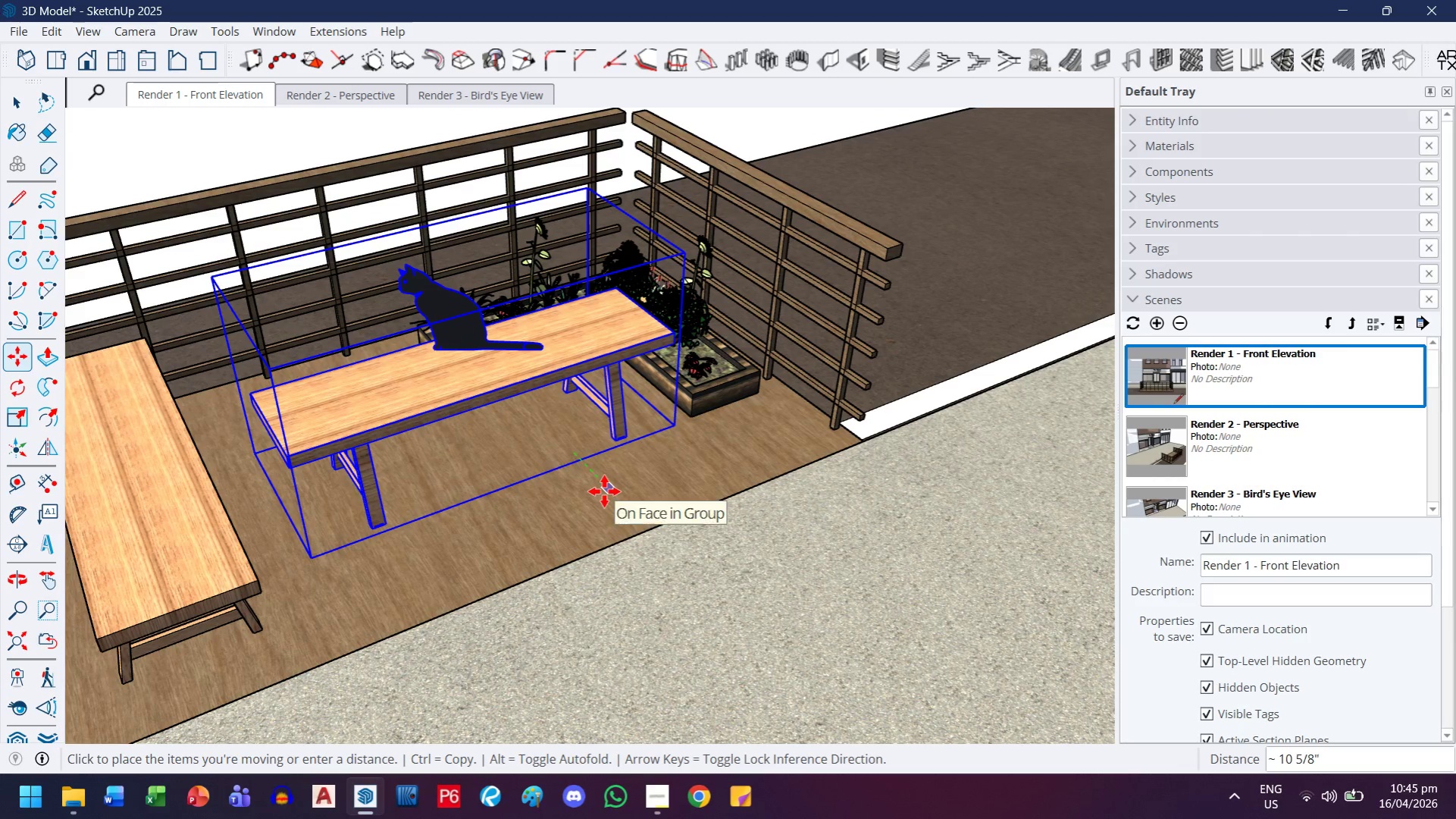 
left_click([604, 491])
 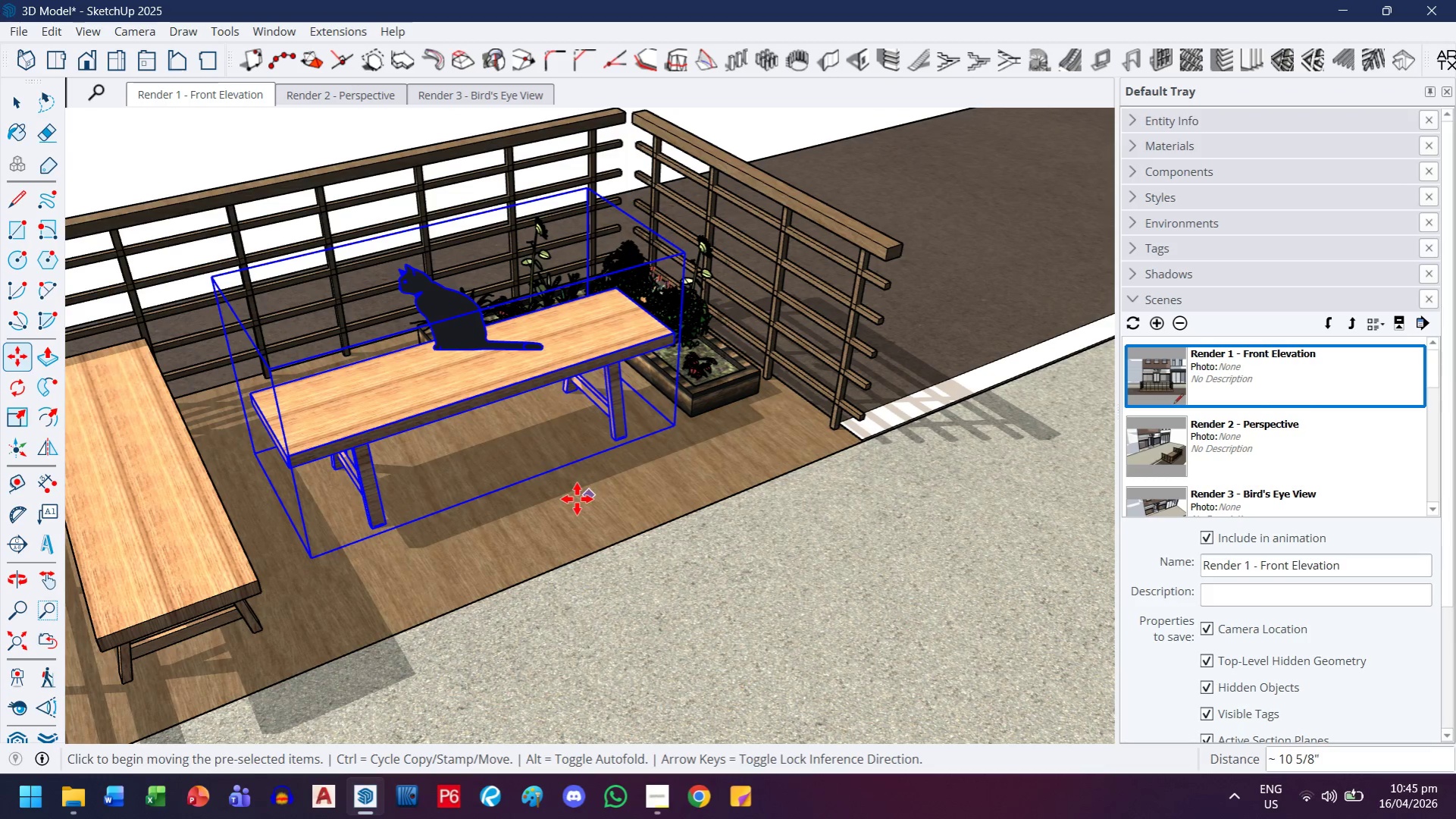 
double_click([577, 499])
 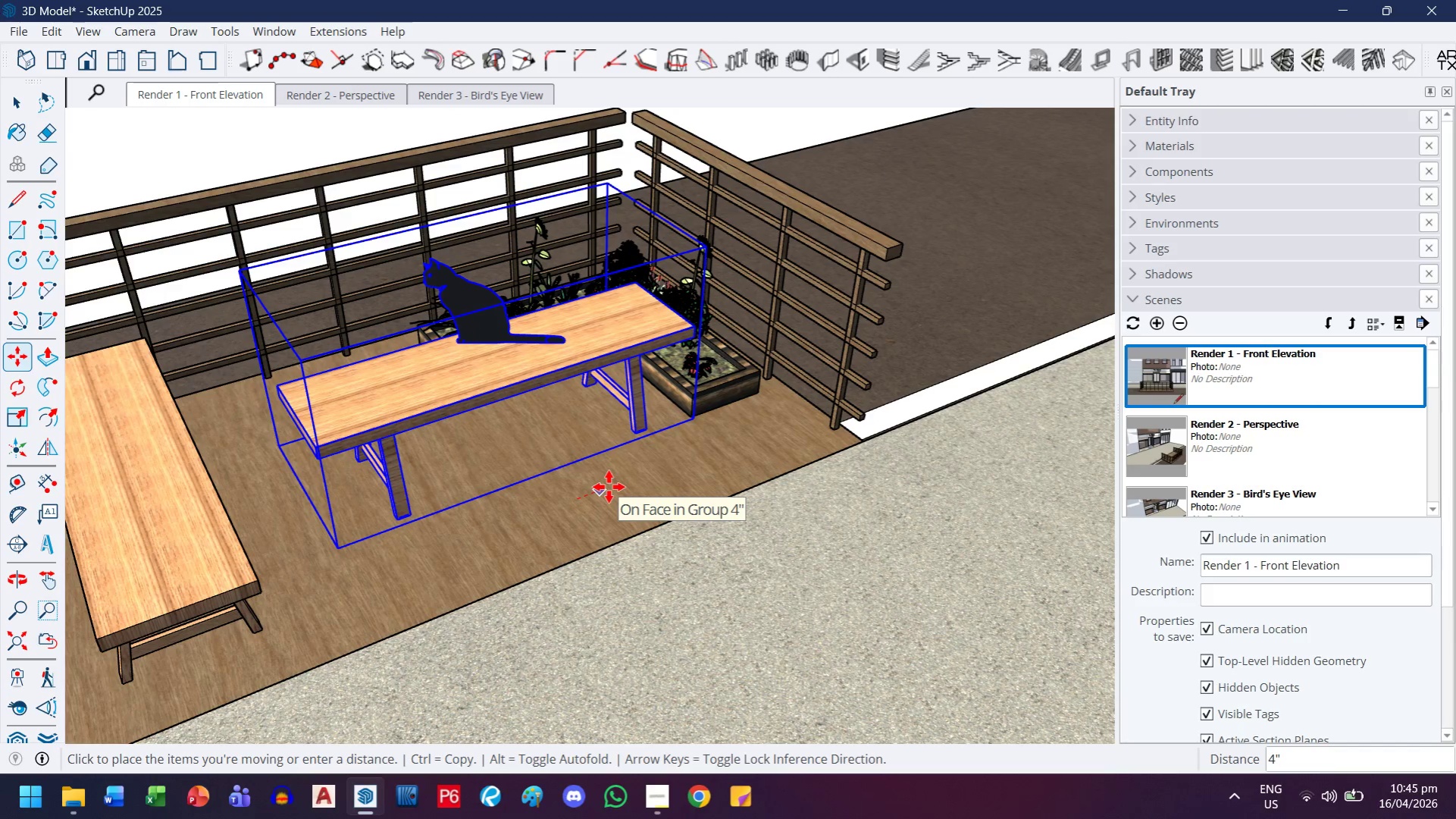 
key(ArrowLeft)
 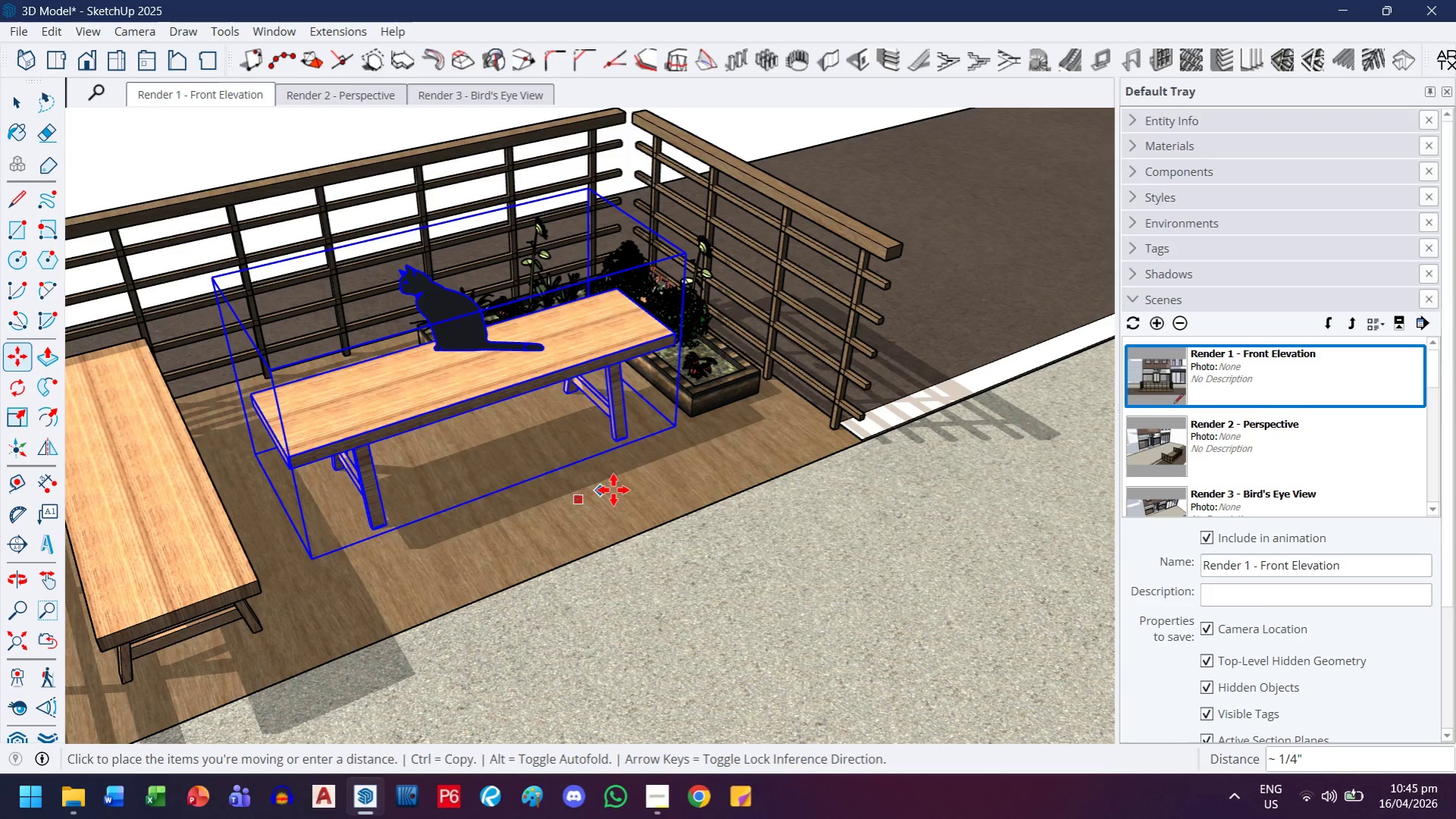 
key(ArrowRight)
 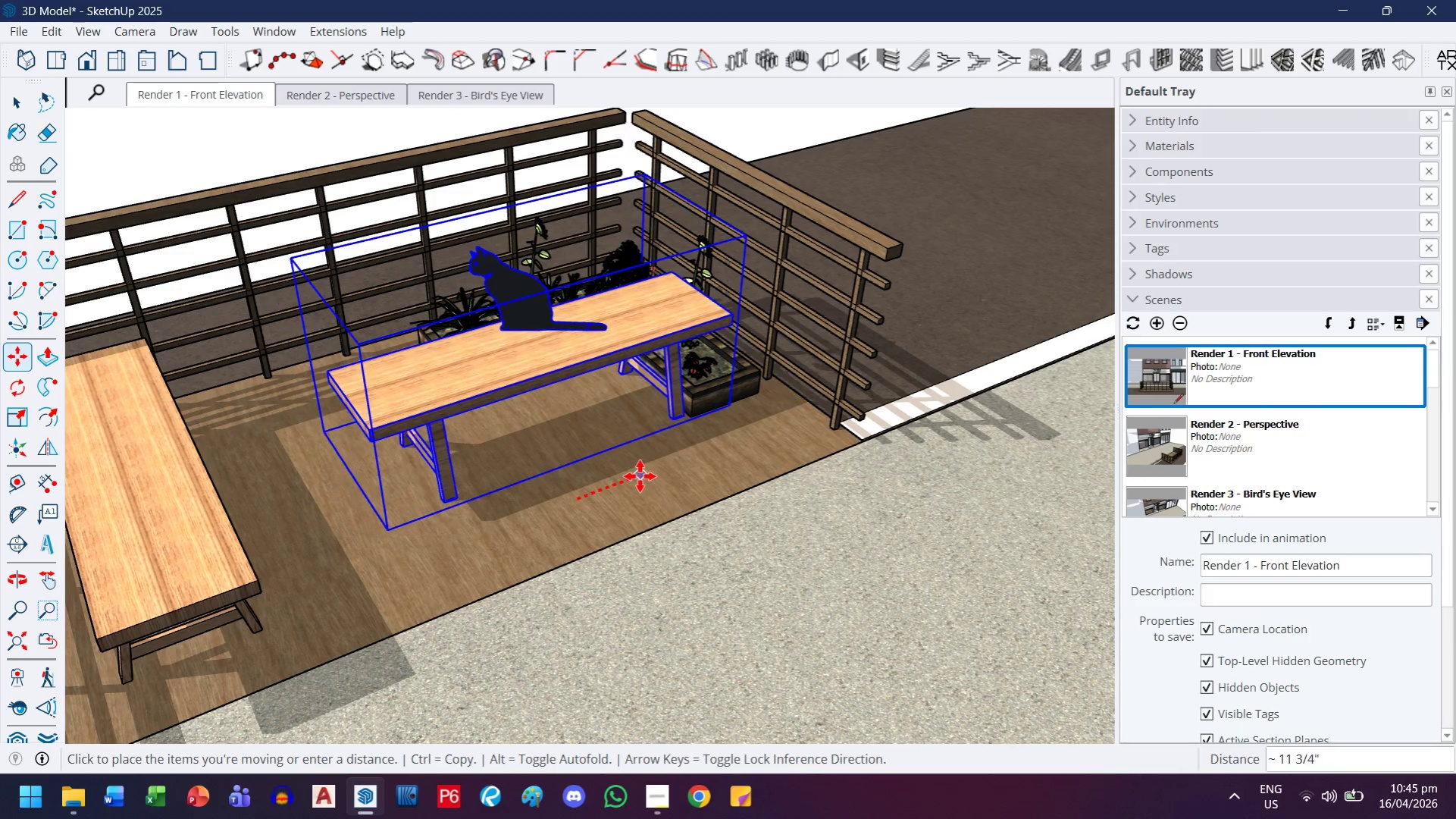 
scroll: coordinate [609, 482], scroll_direction: up, amount: 3.0
 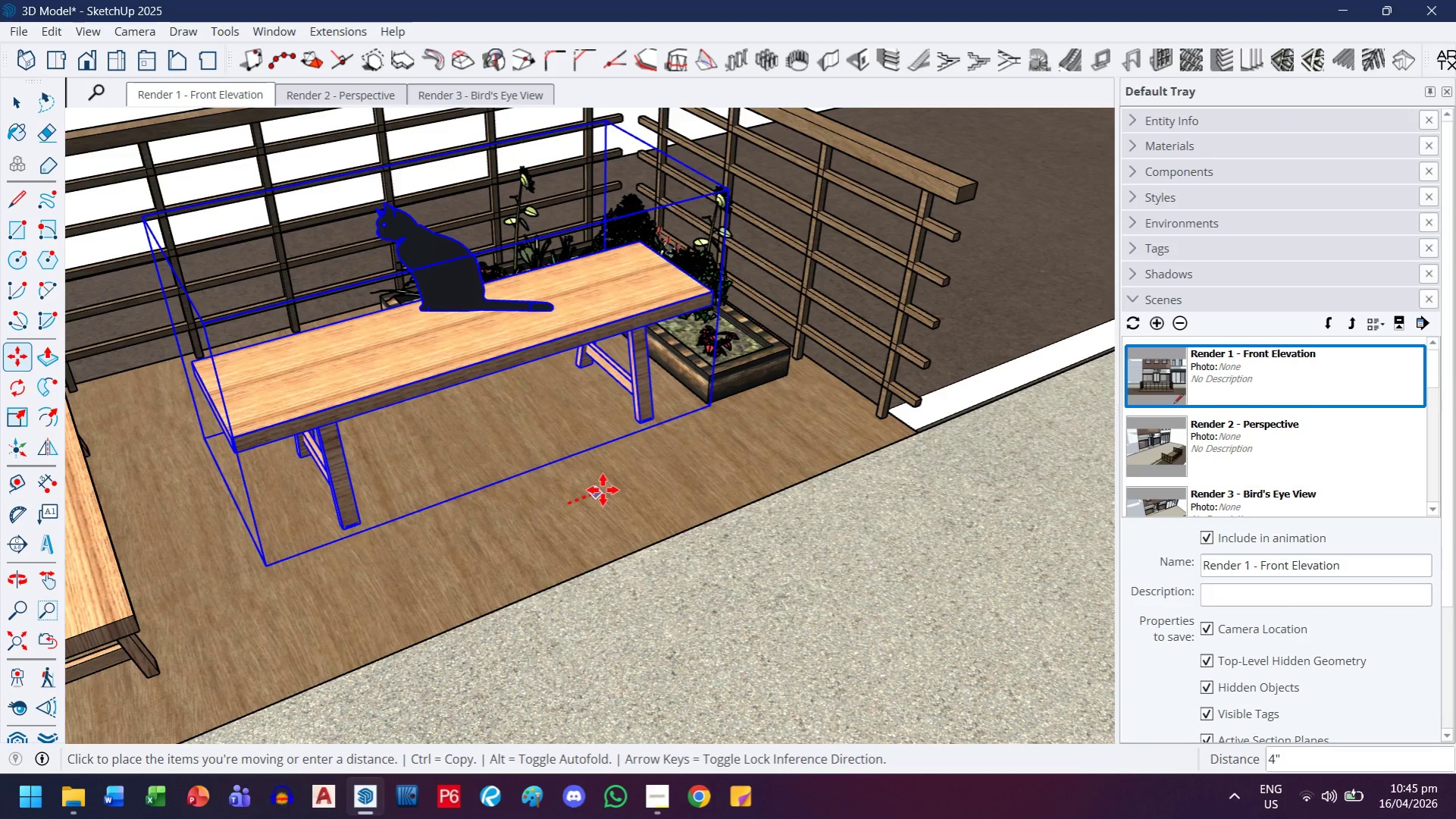 
left_click([603, 490])
 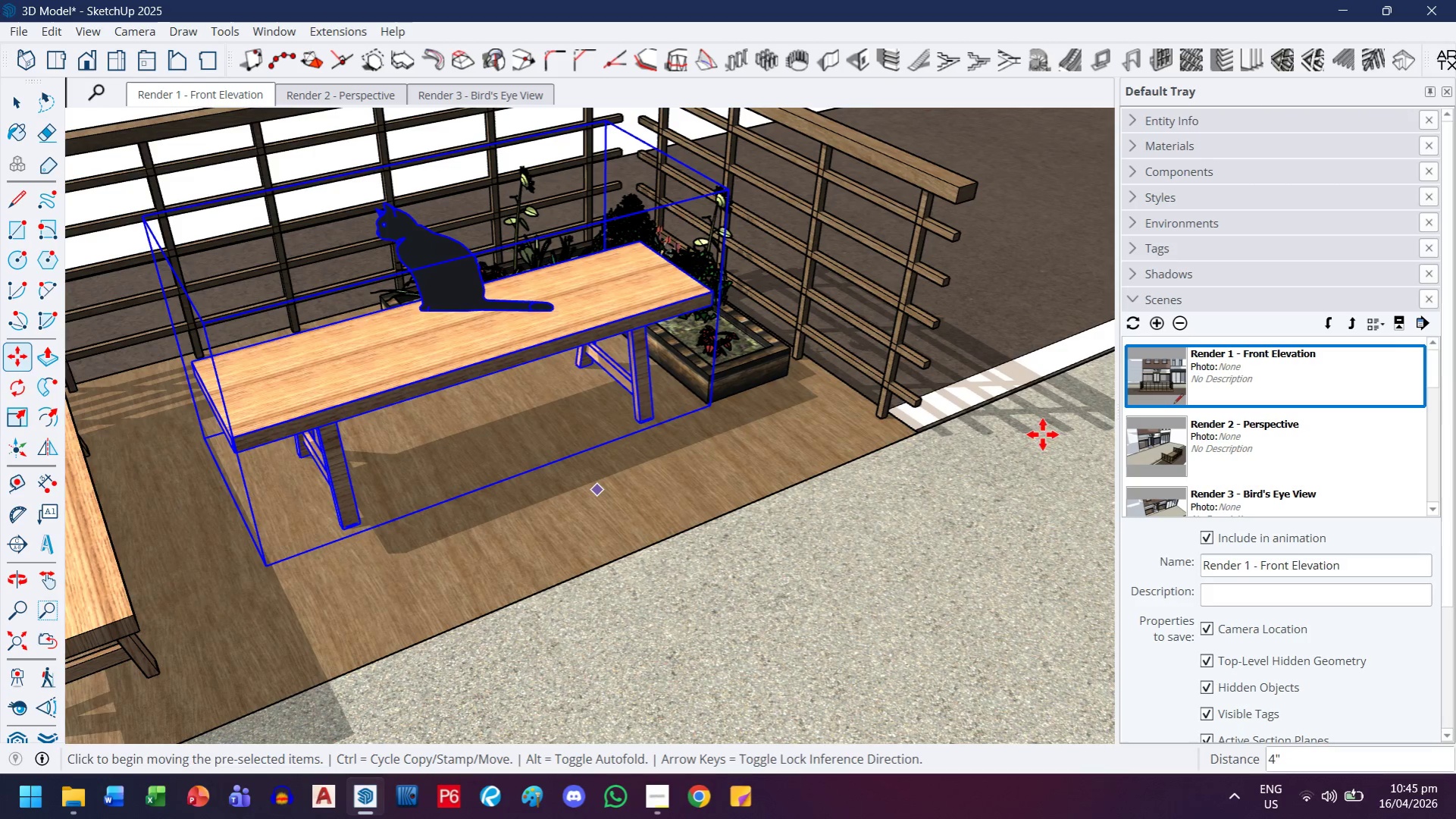 
scroll: coordinate [391, 441], scroll_direction: down, amount: 6.0
 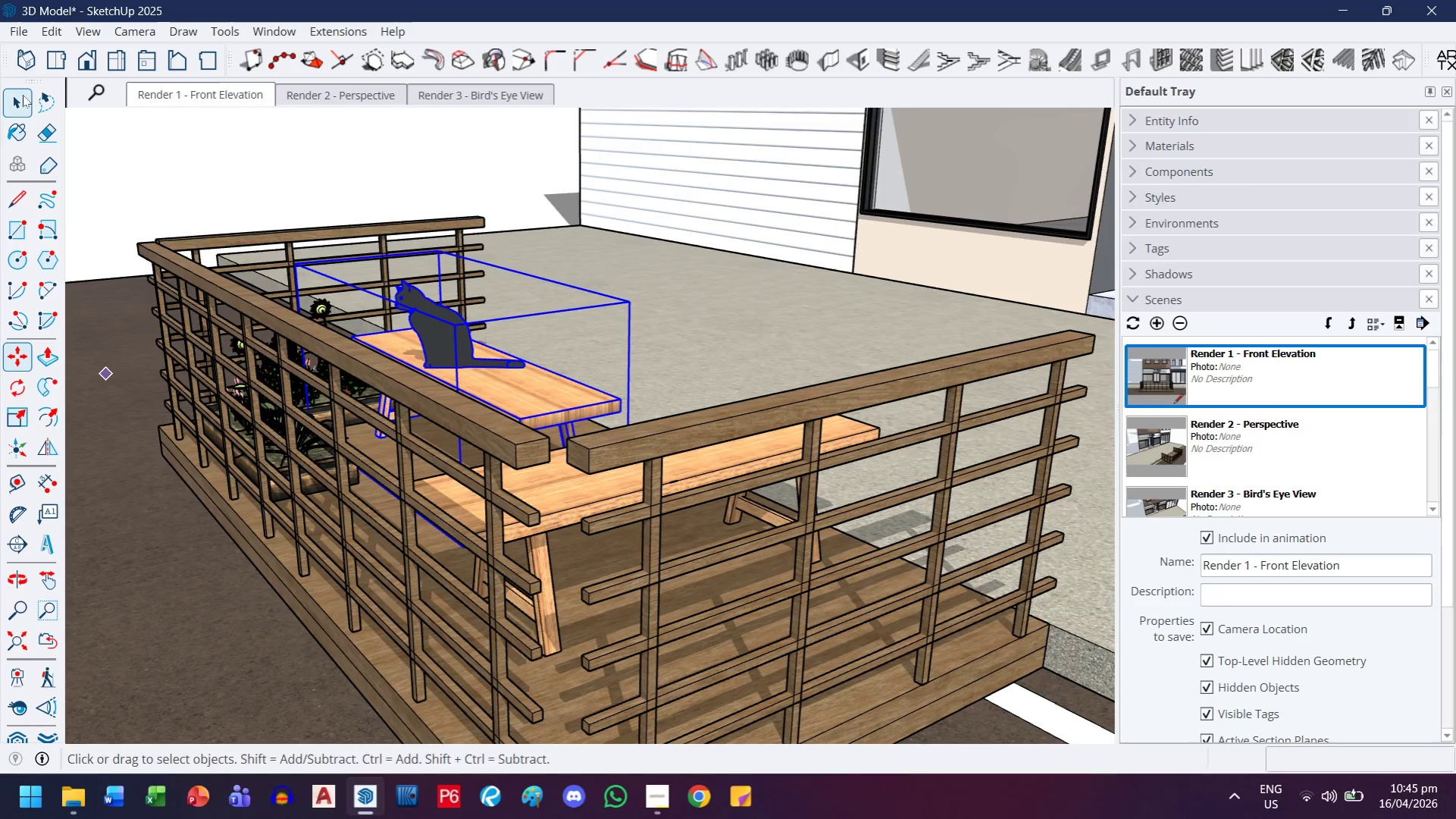 
double_click([196, 620])
 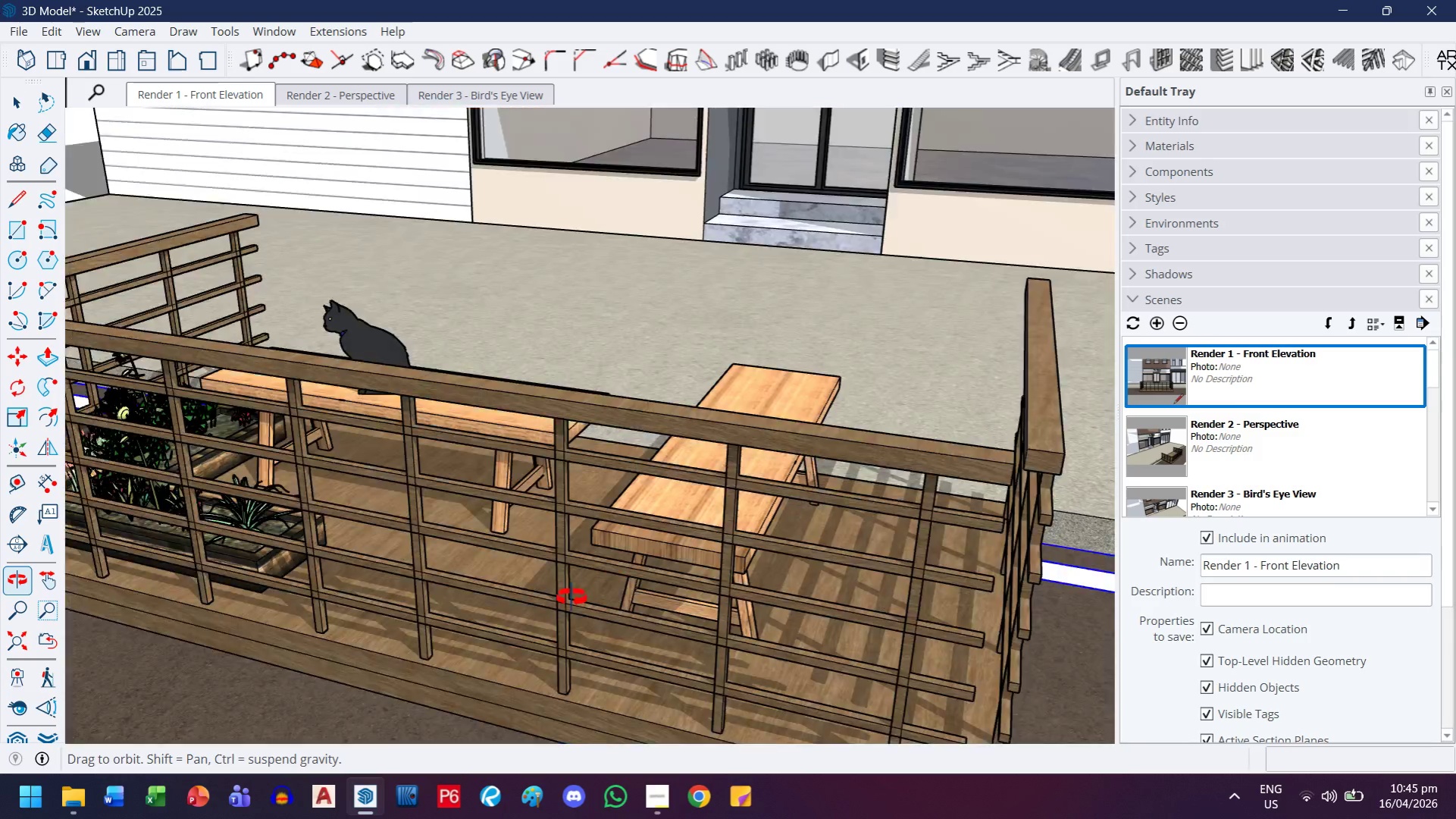 
scroll: coordinate [541, 556], scroll_direction: down, amount: 3.0
 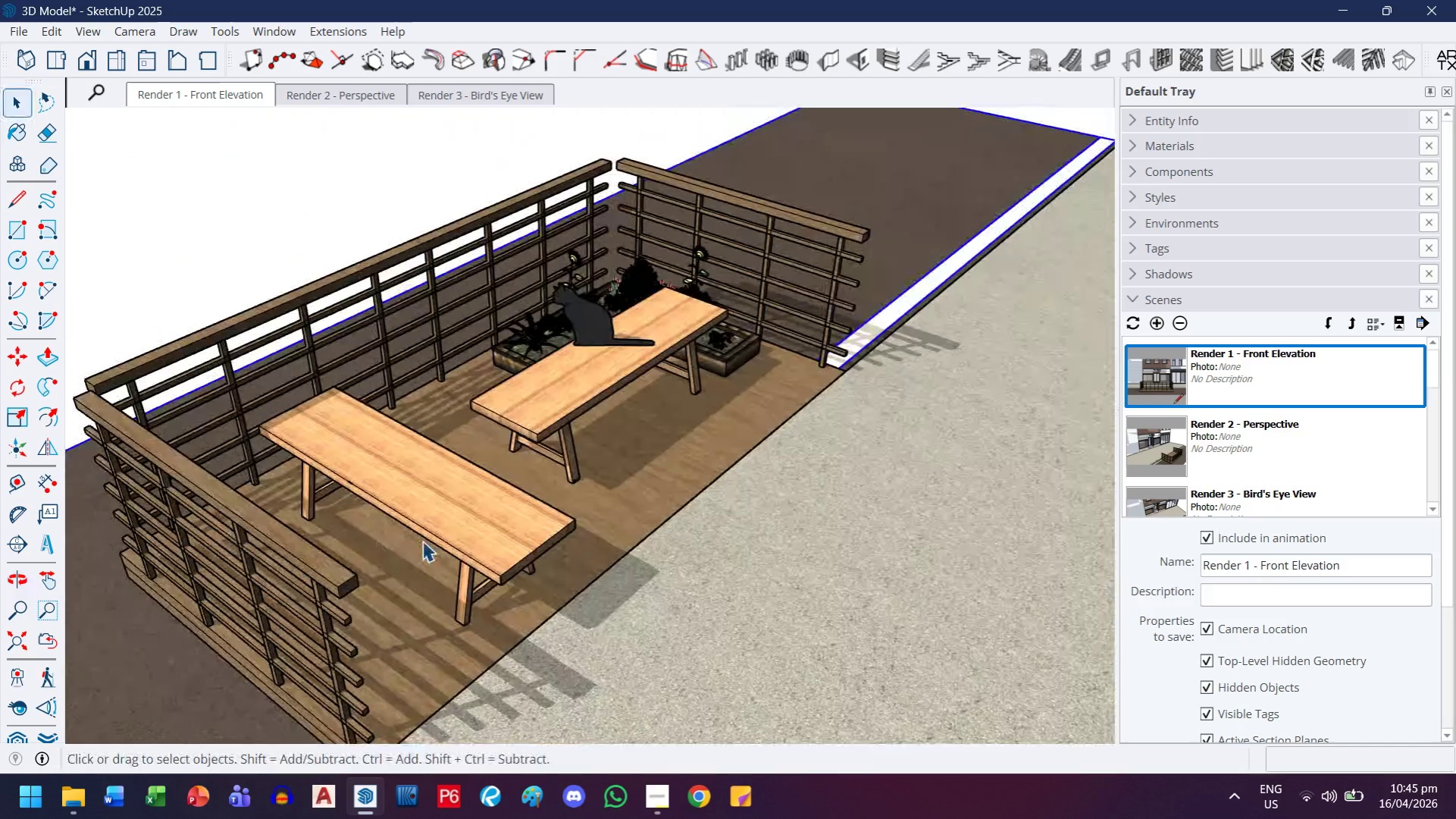 
scroll: coordinate [418, 529], scroll_direction: up, amount: 3.0
 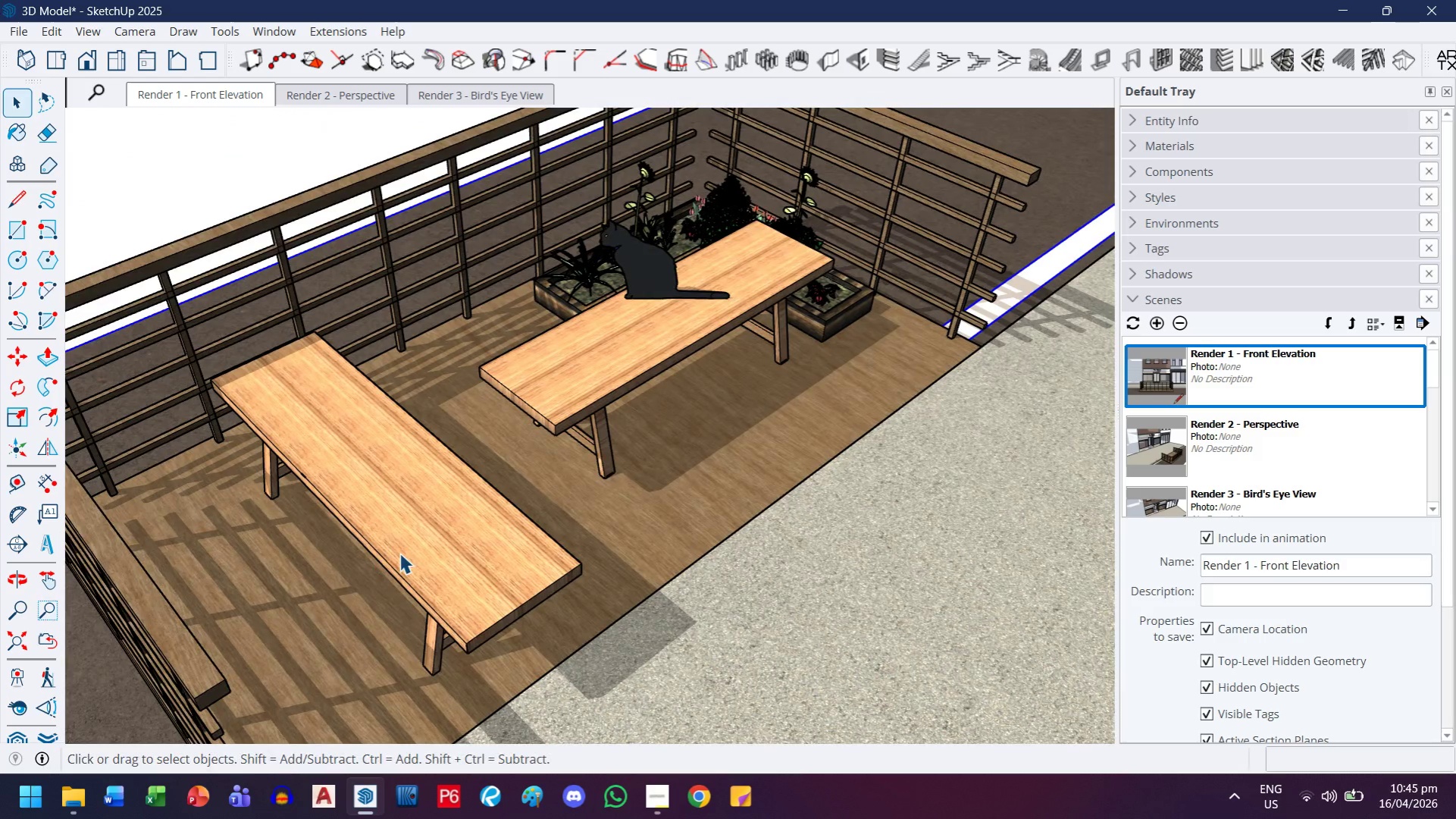 
left_click([404, 548])
 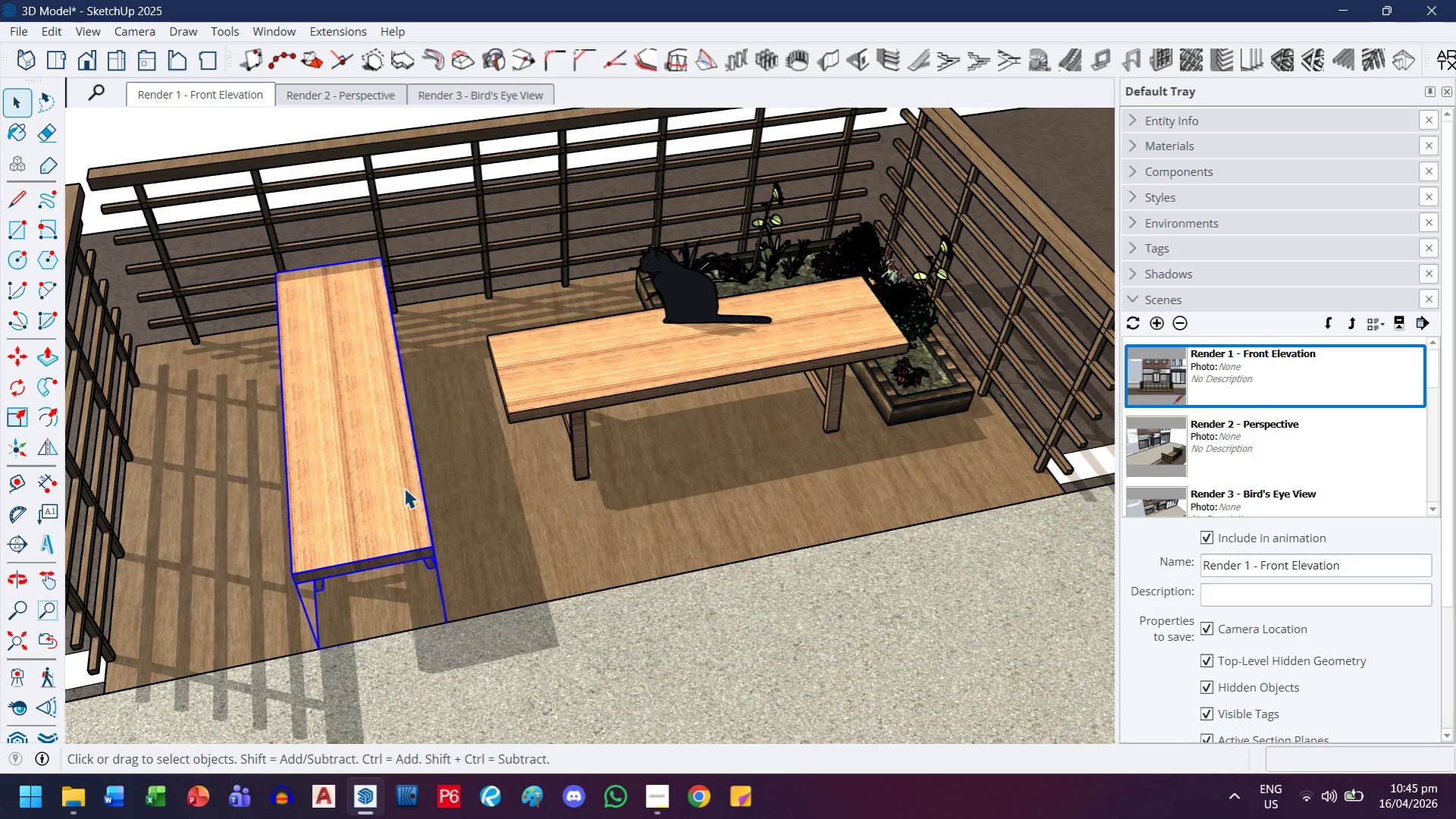 
key(M)
 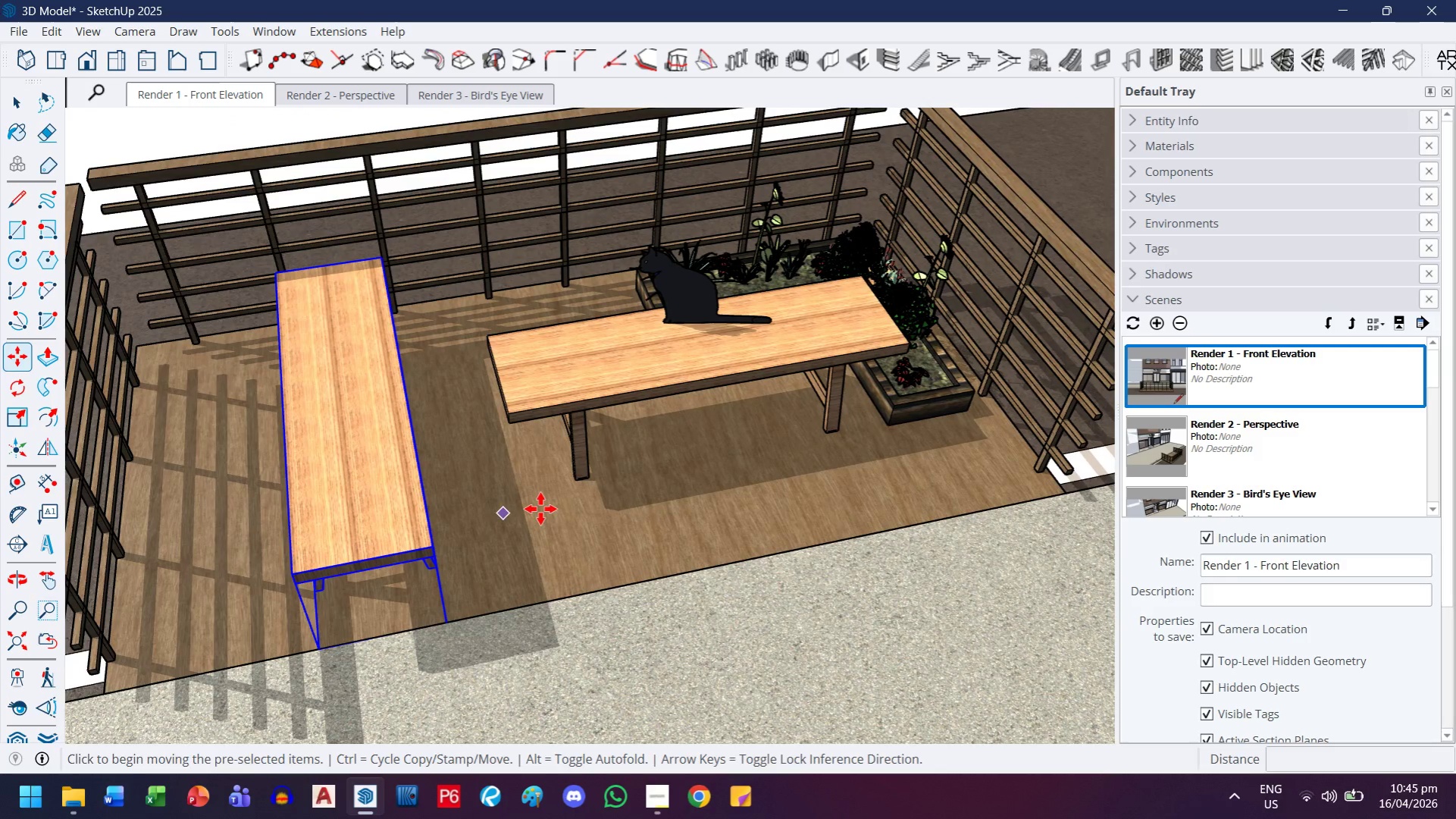 
left_click([541, 507])
 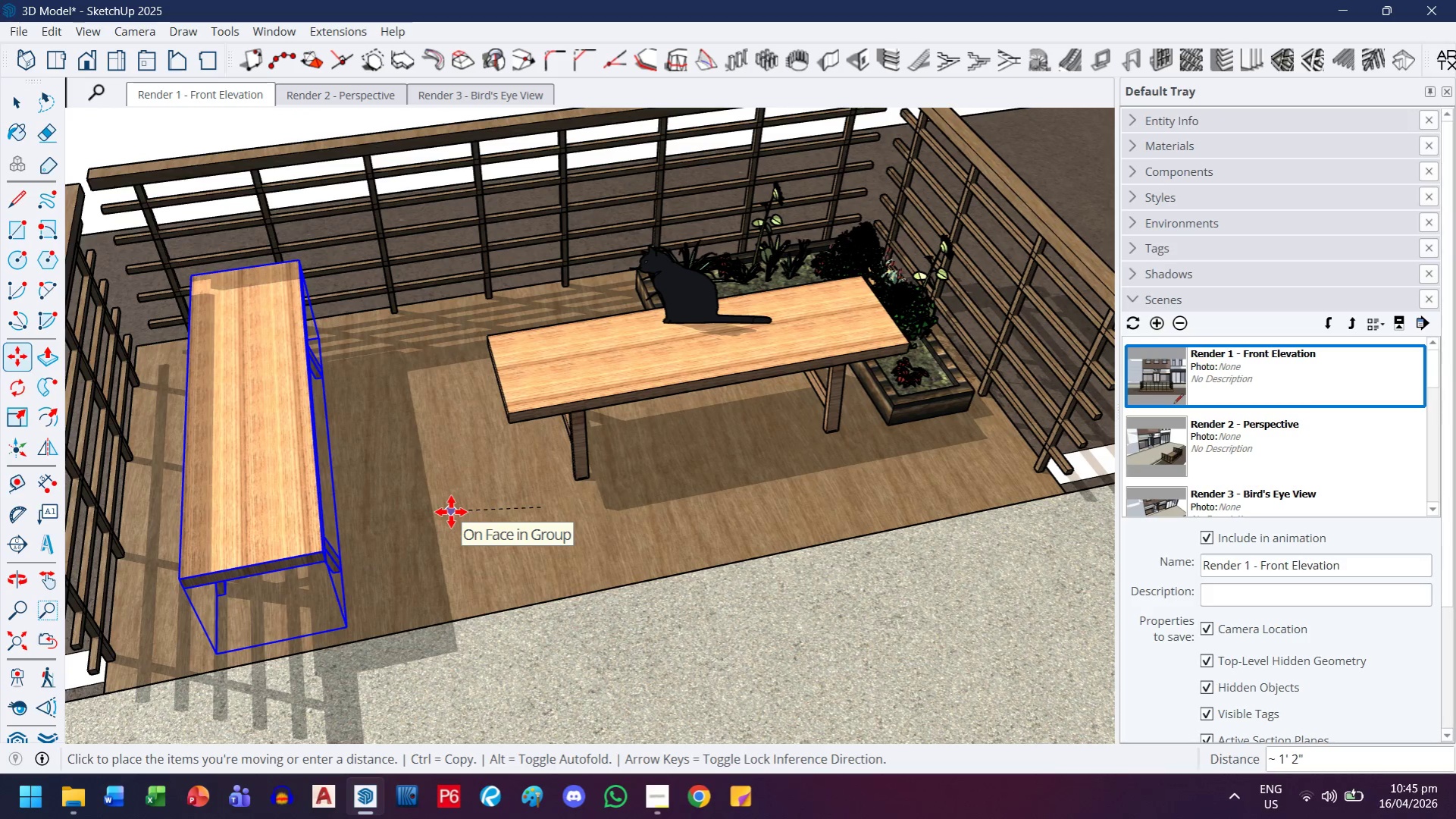 
left_click([451, 512])
 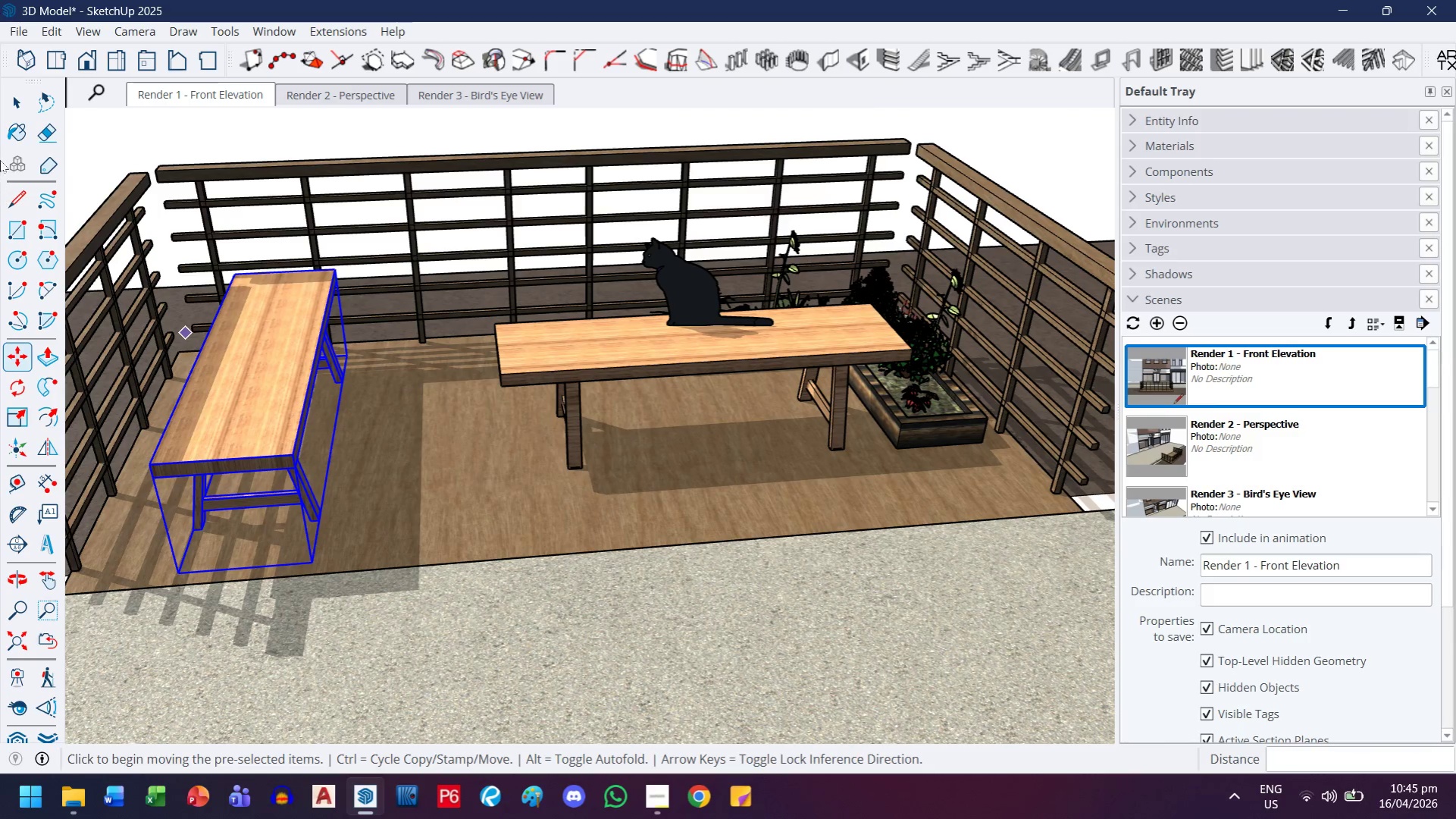 
left_click([13, 103])
 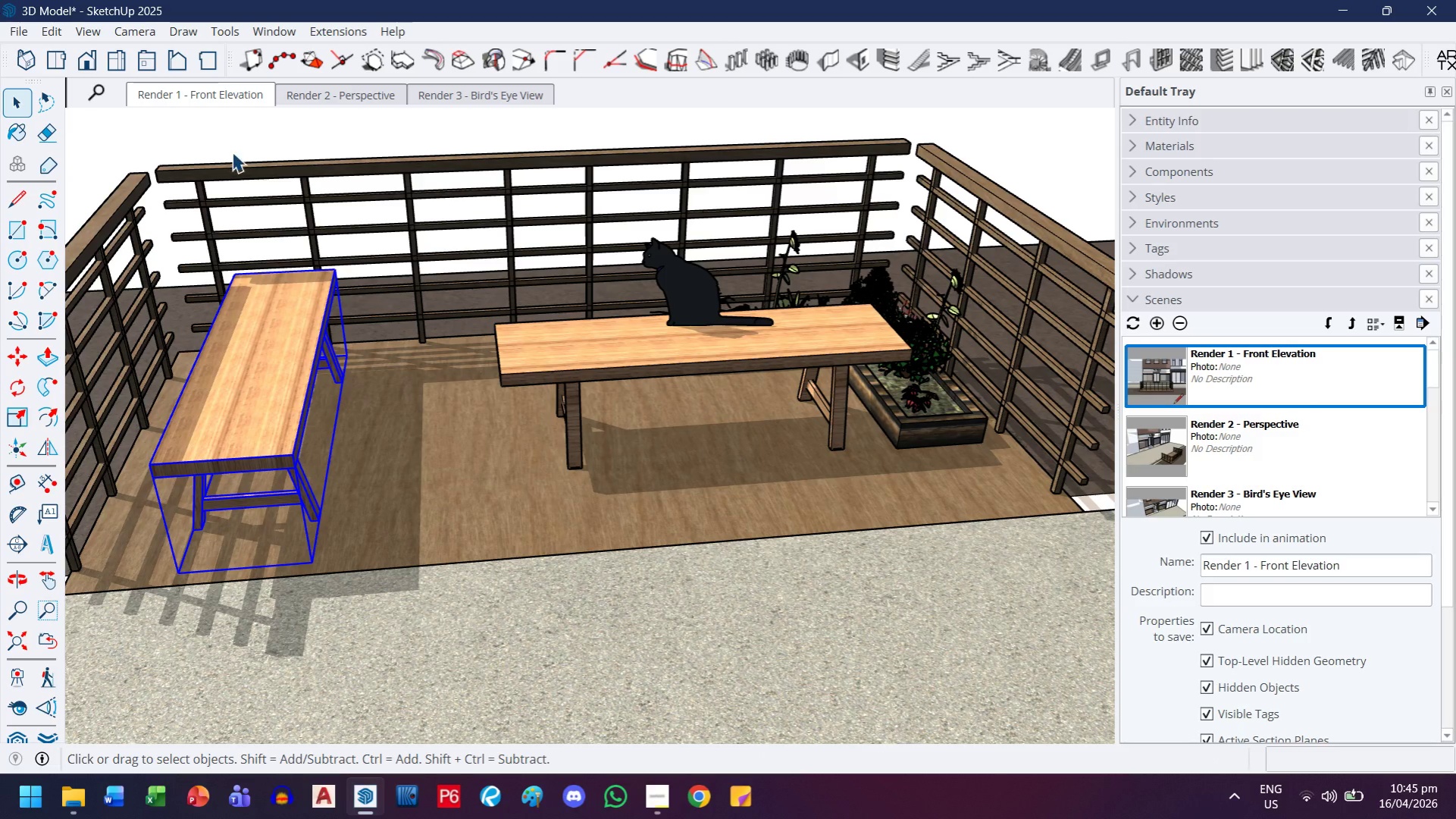 
left_click([235, 143])
 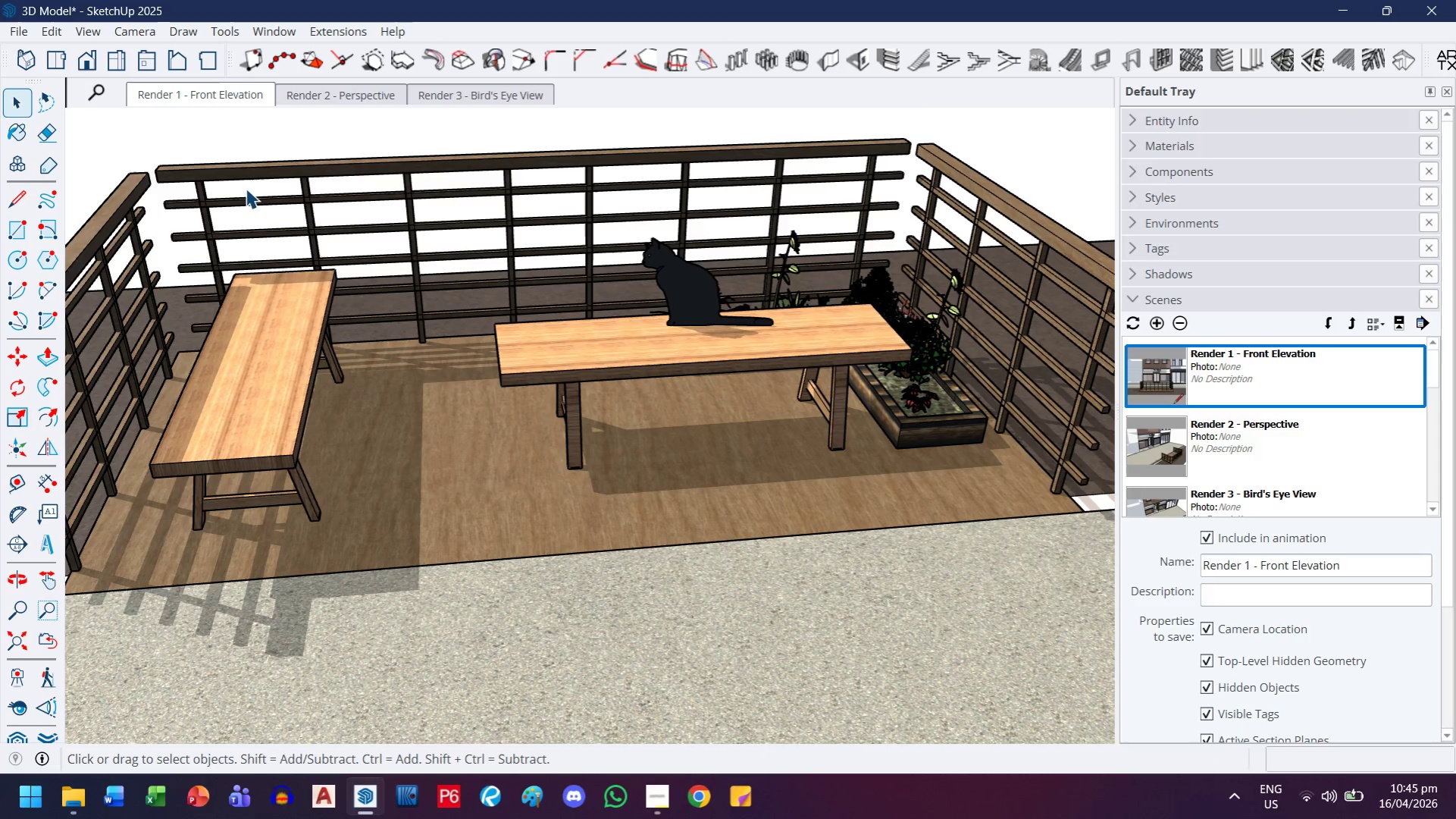 
scroll: coordinate [310, 332], scroll_direction: down, amount: 3.0
 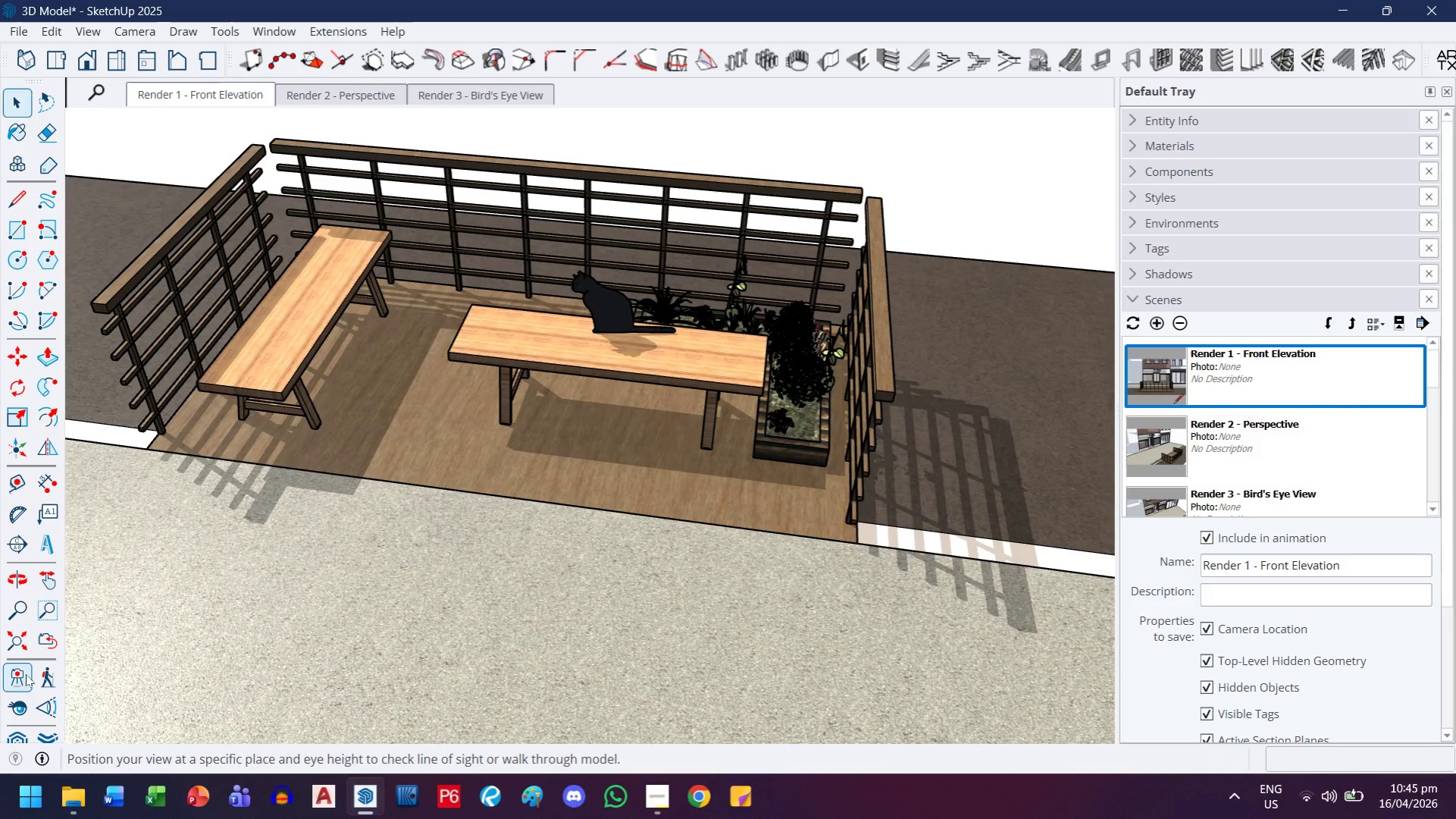 
left_click([20, 735])
 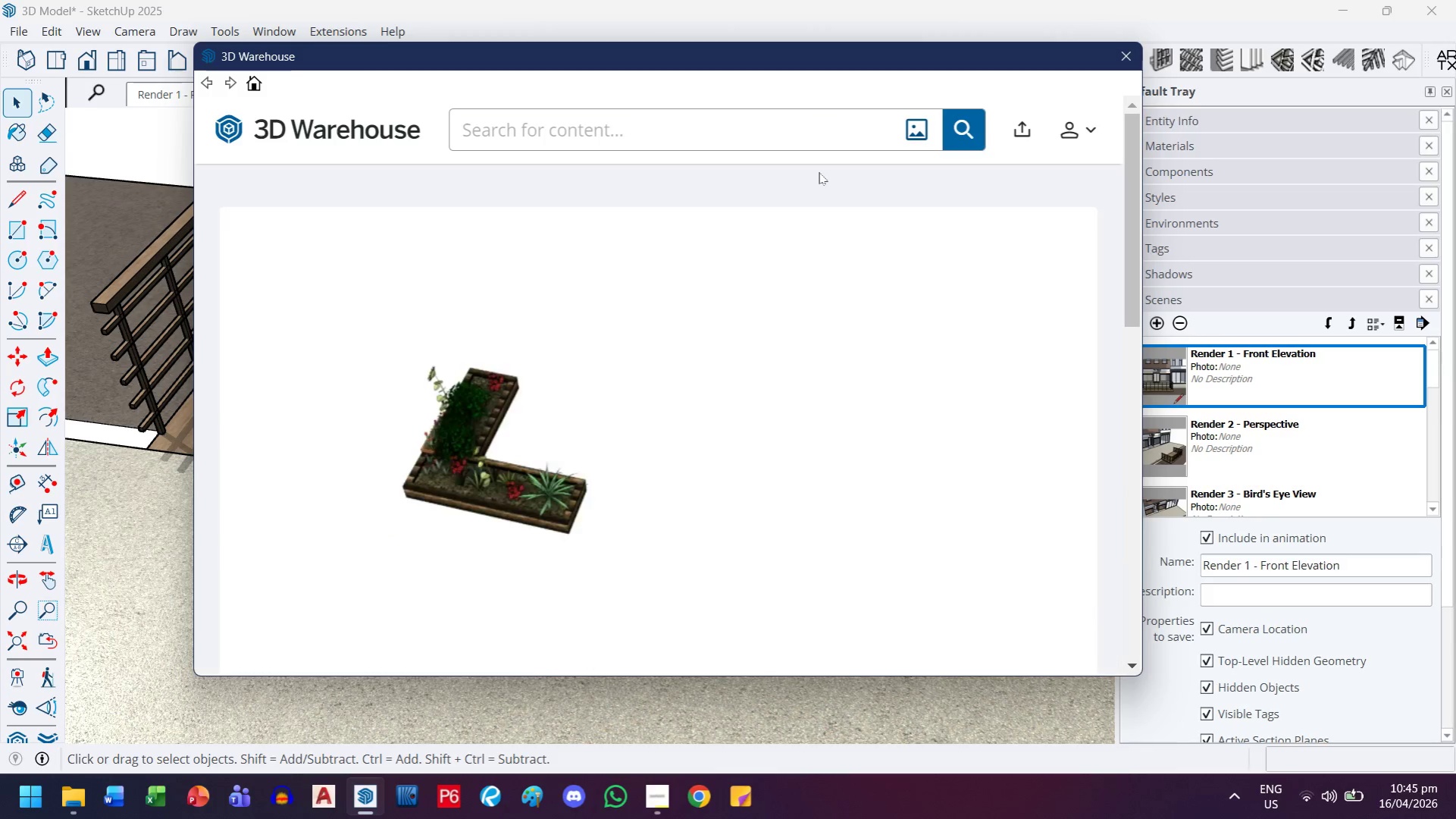 
left_click([832, 129])
 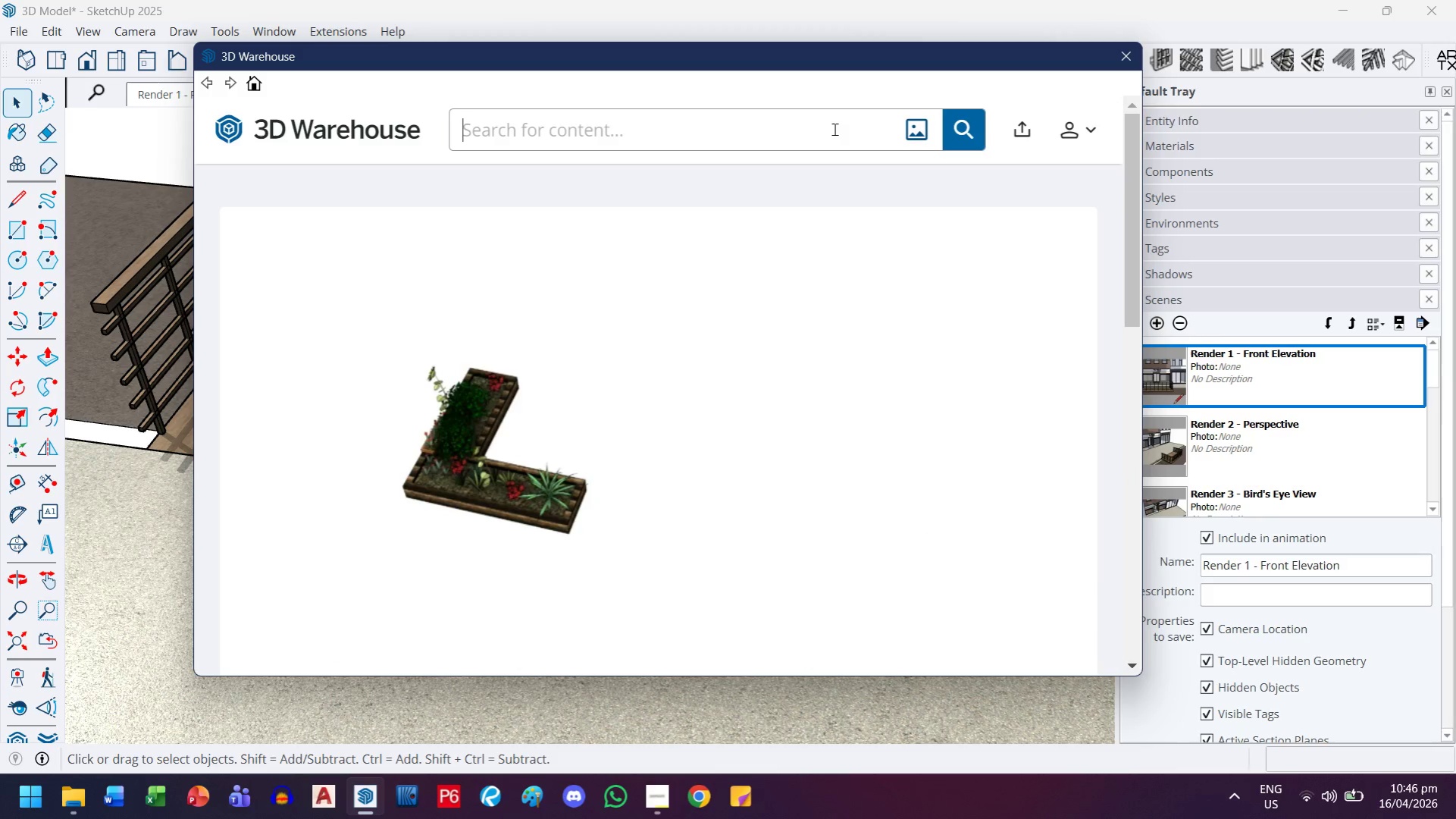 
type(flower pot)
 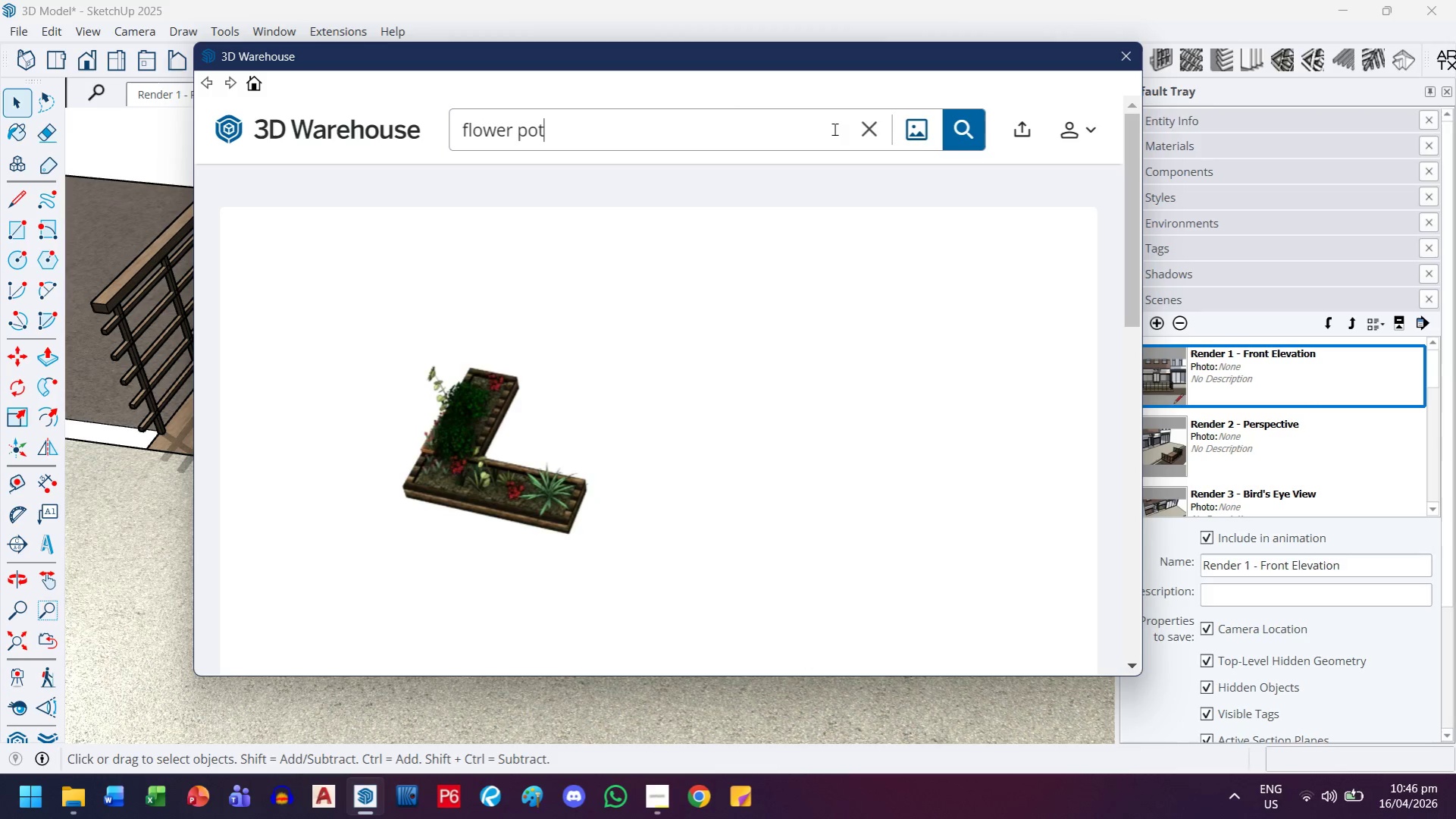 
key(Enter)
 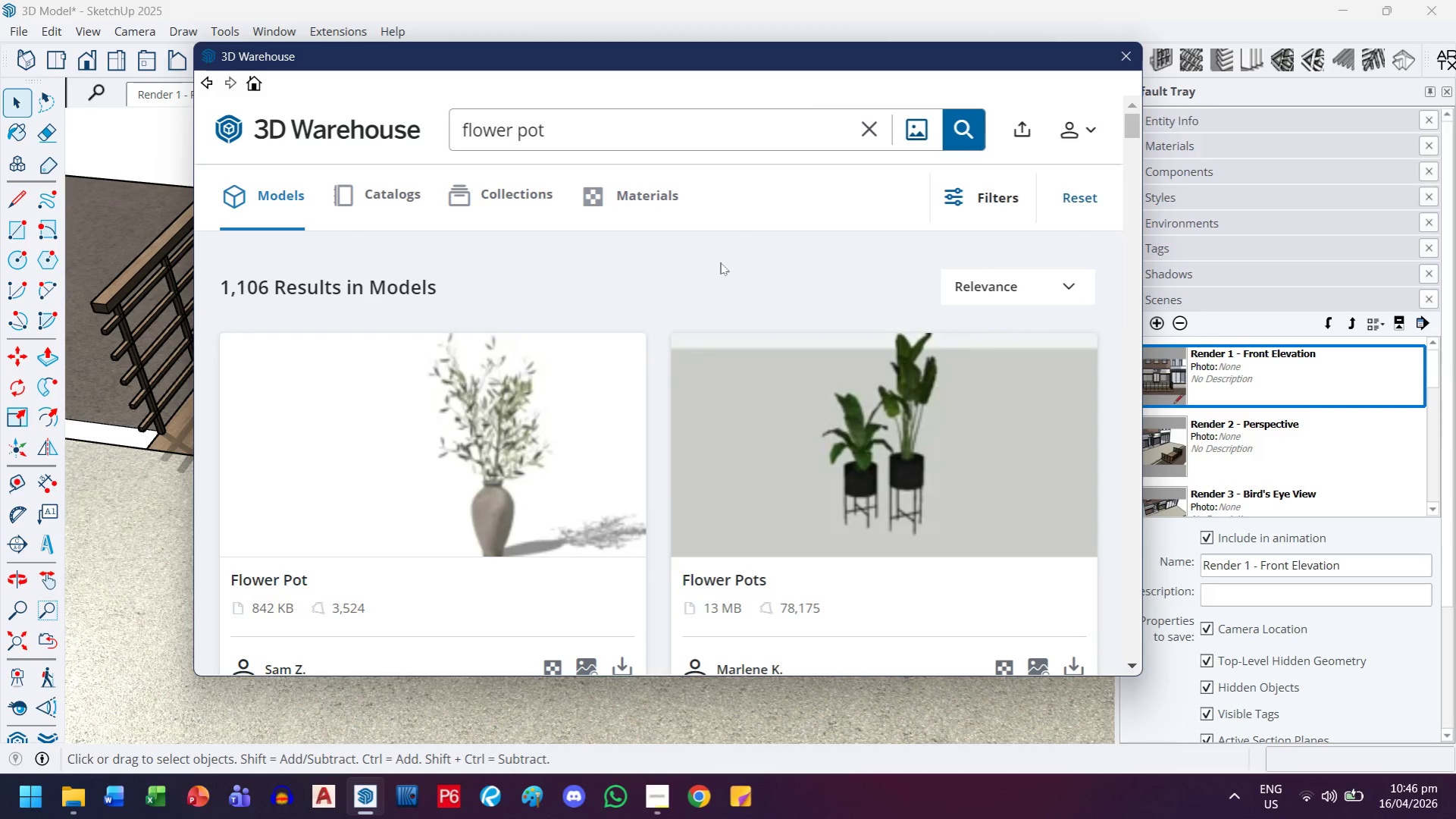 
wait(6.73)
 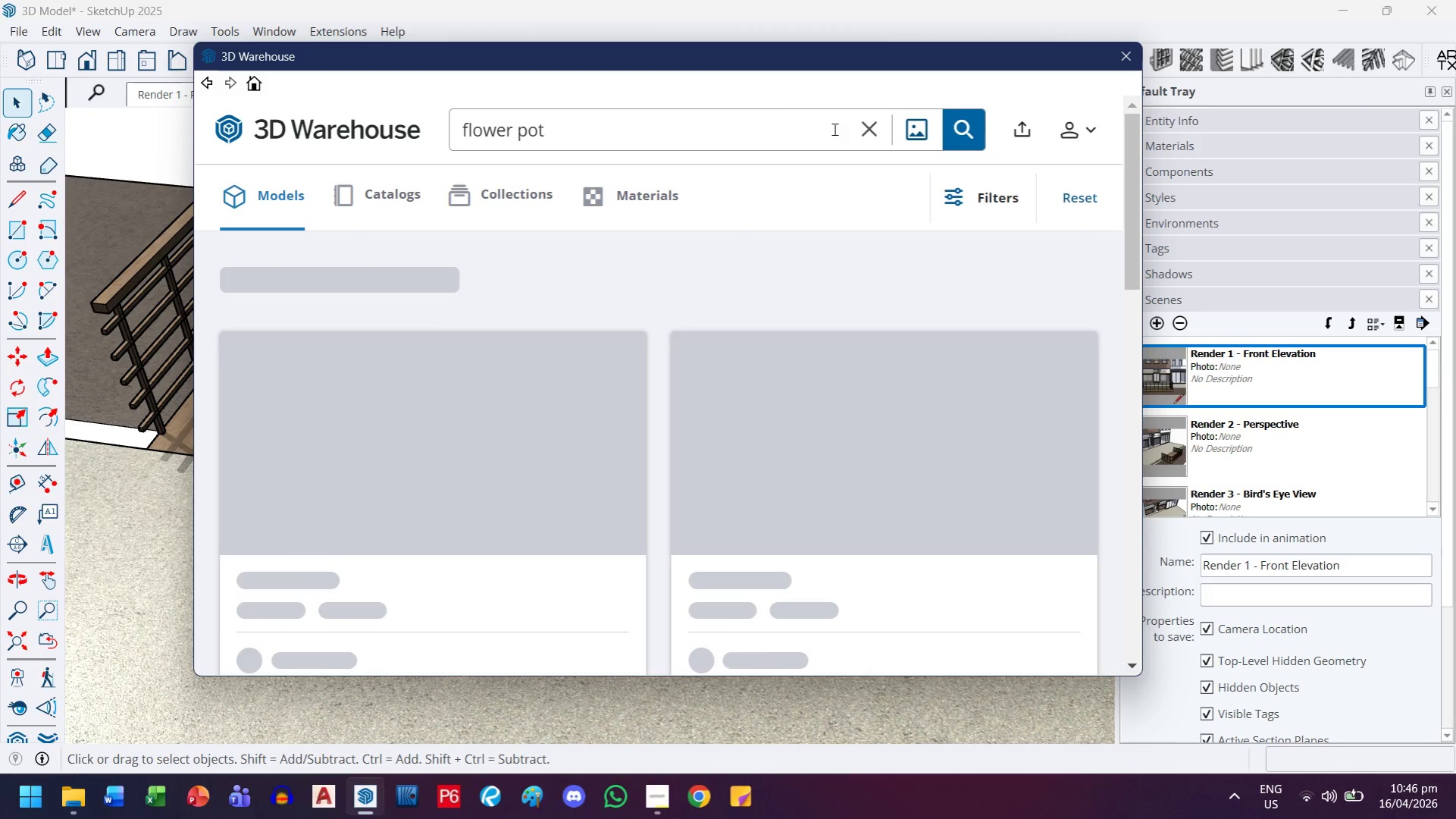 
left_click([976, 197])
 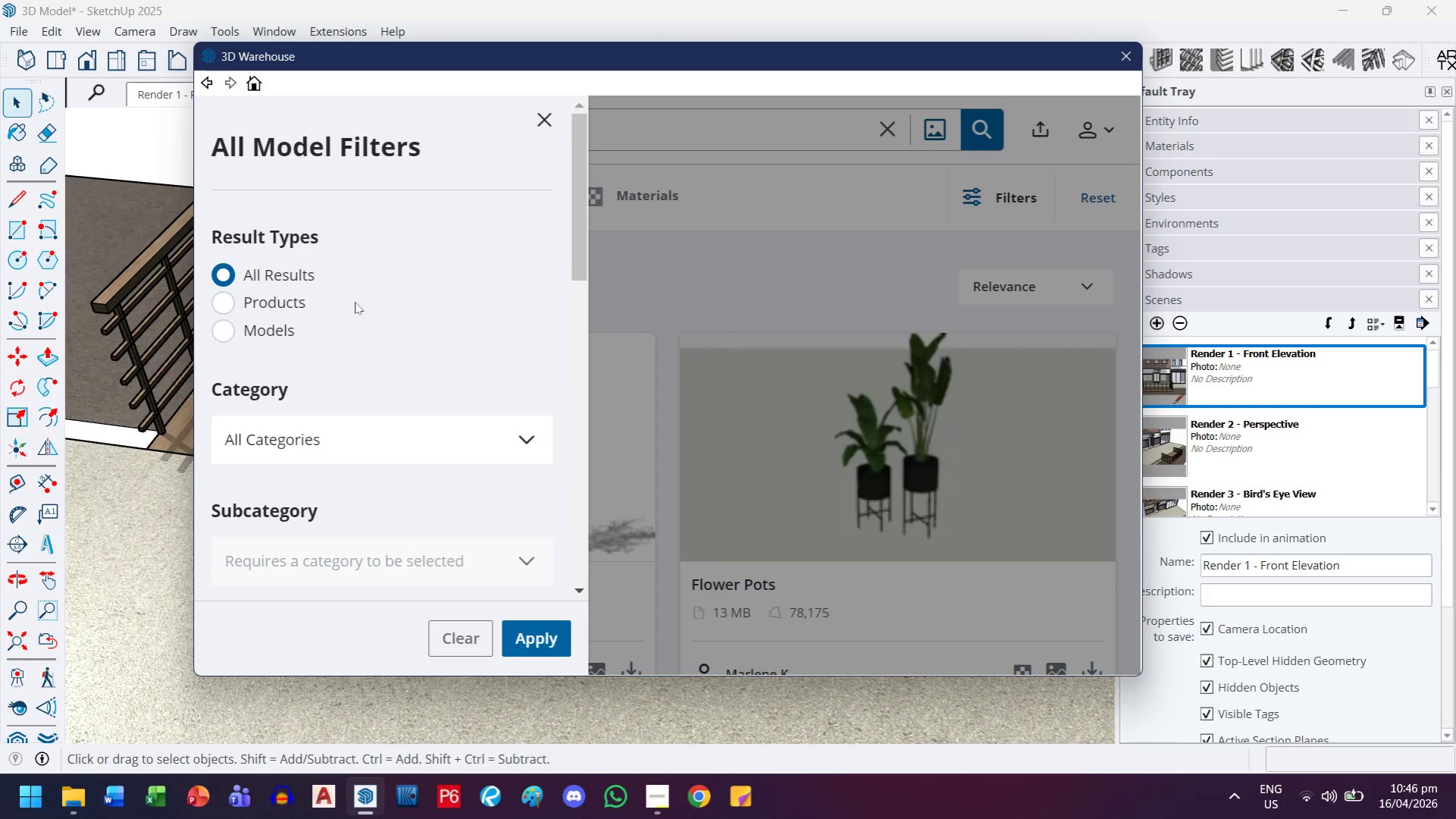 
scroll: coordinate [325, 347], scroll_direction: down, amount: 2.0
 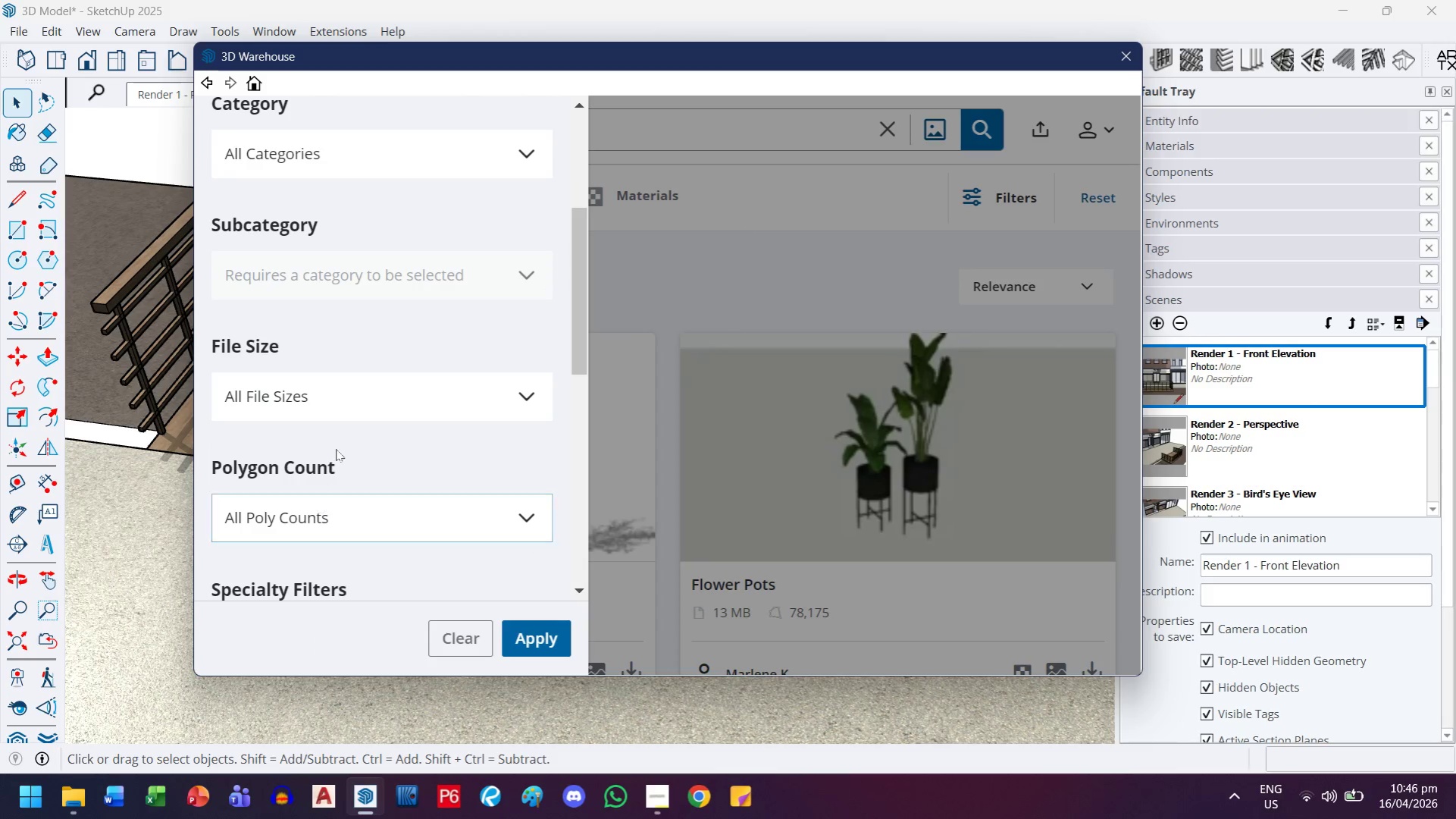 
left_click([346, 409])
 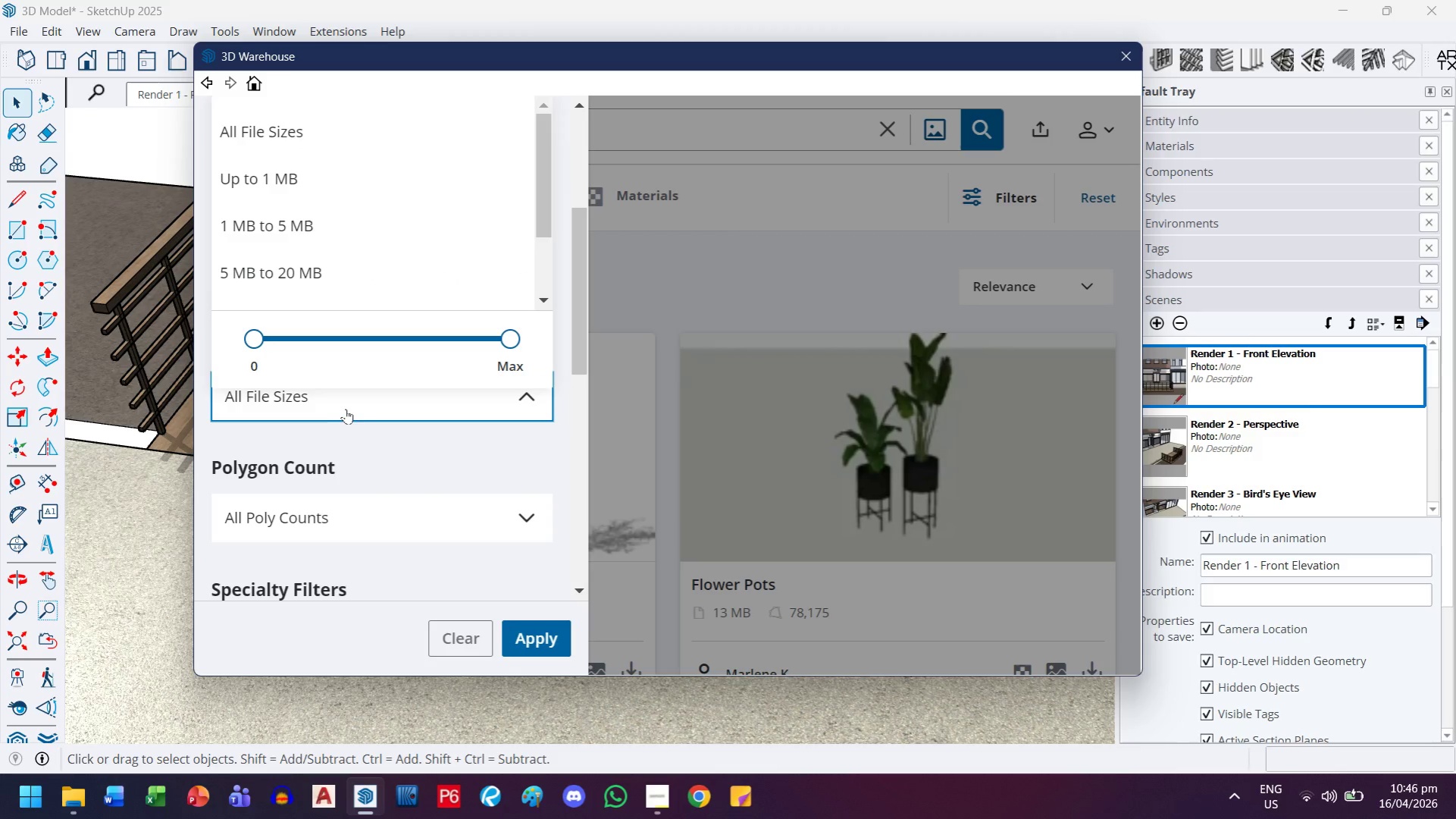 
left_click([346, 407])
 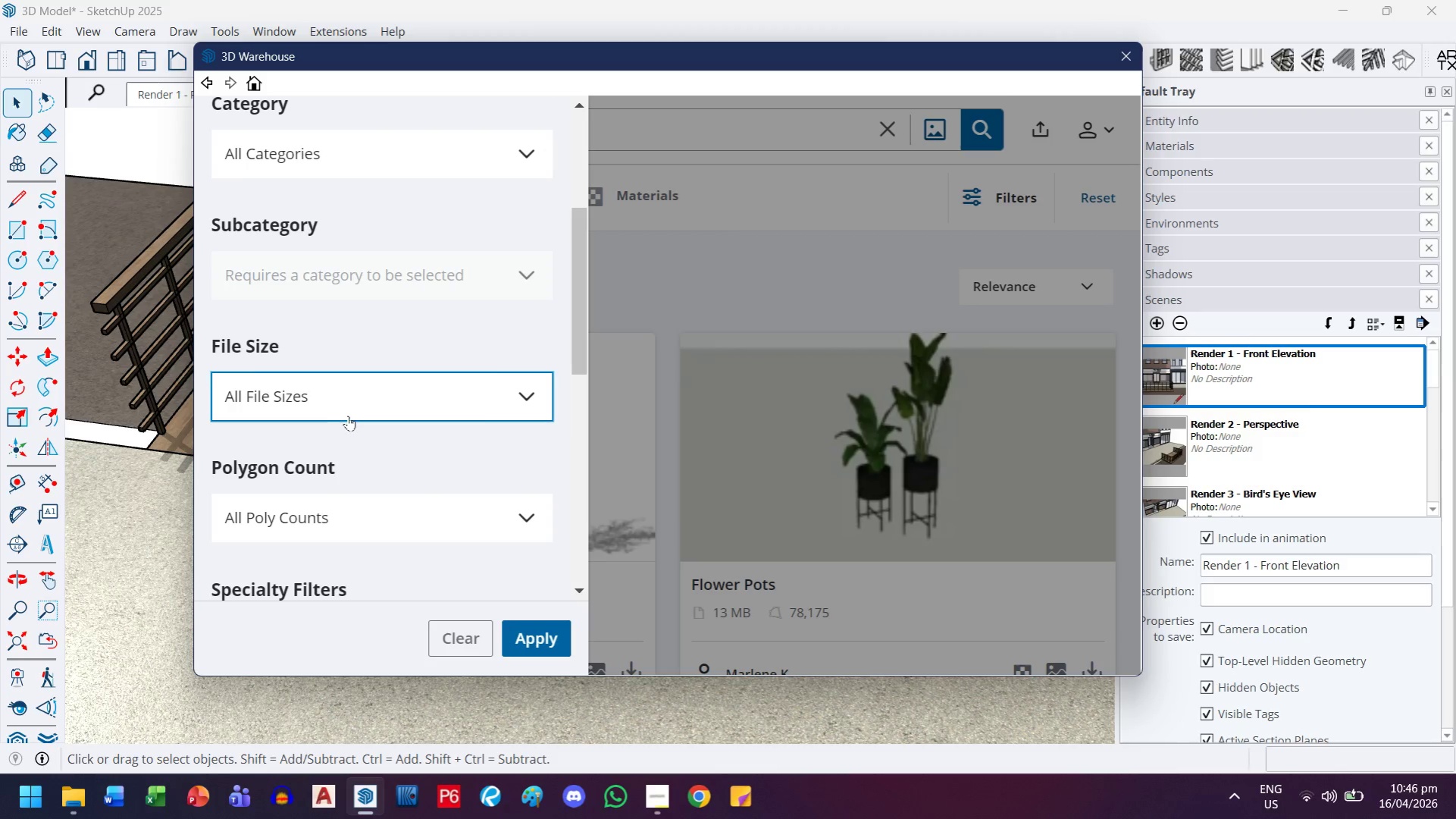 
left_click([349, 414])
 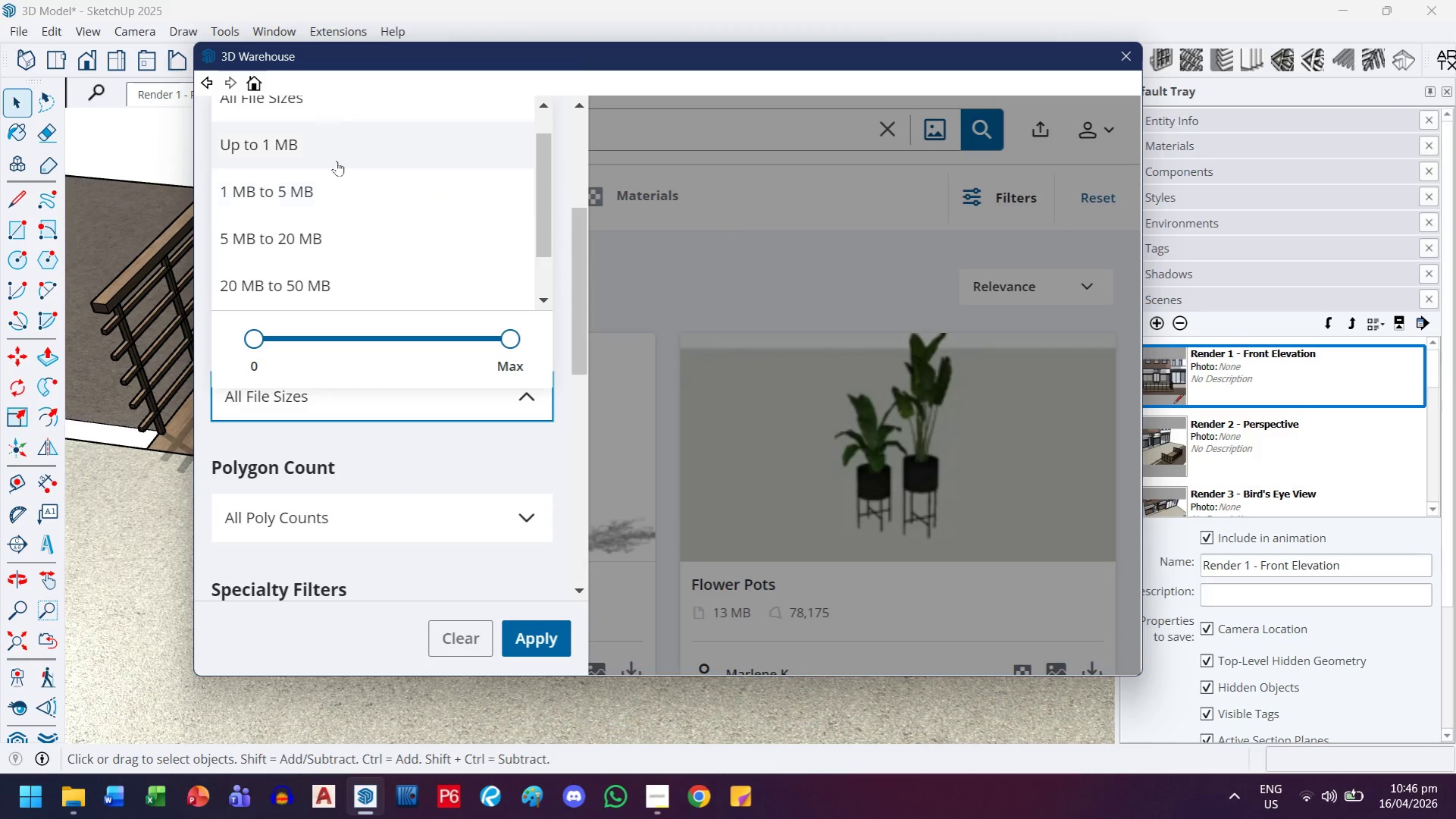 
left_click([337, 161])
 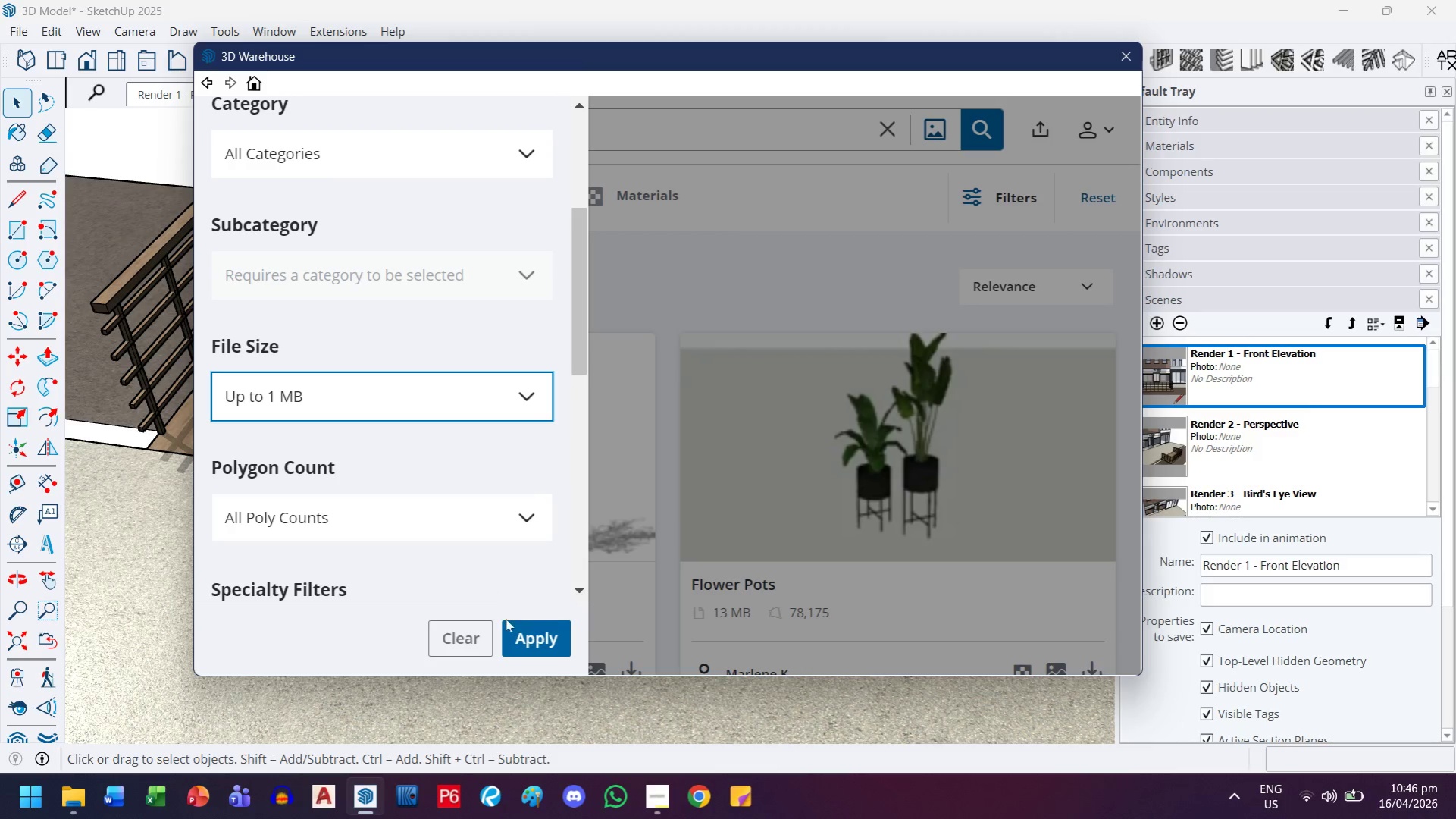 
left_click([534, 642])
 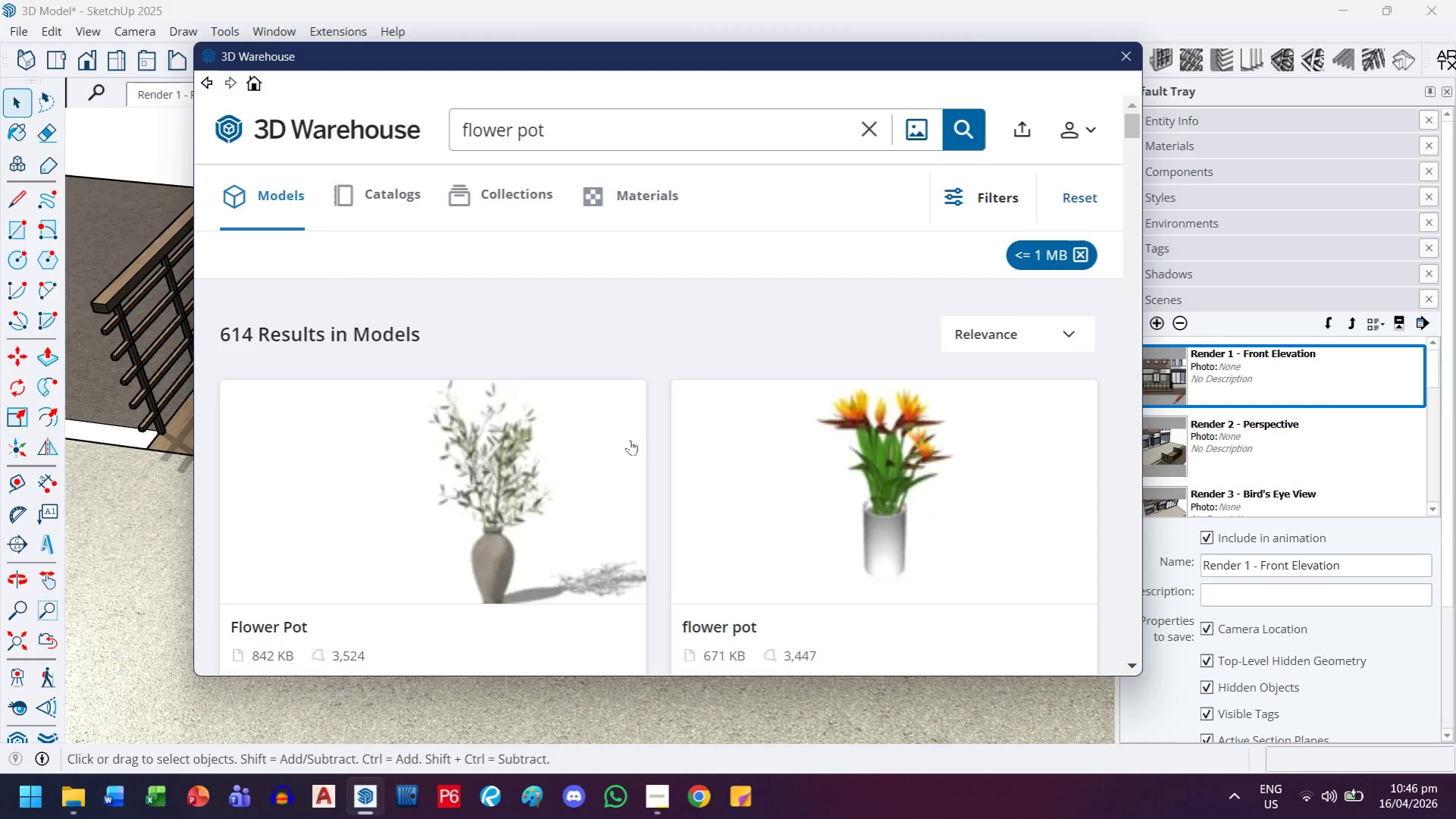 
wait(7.97)
 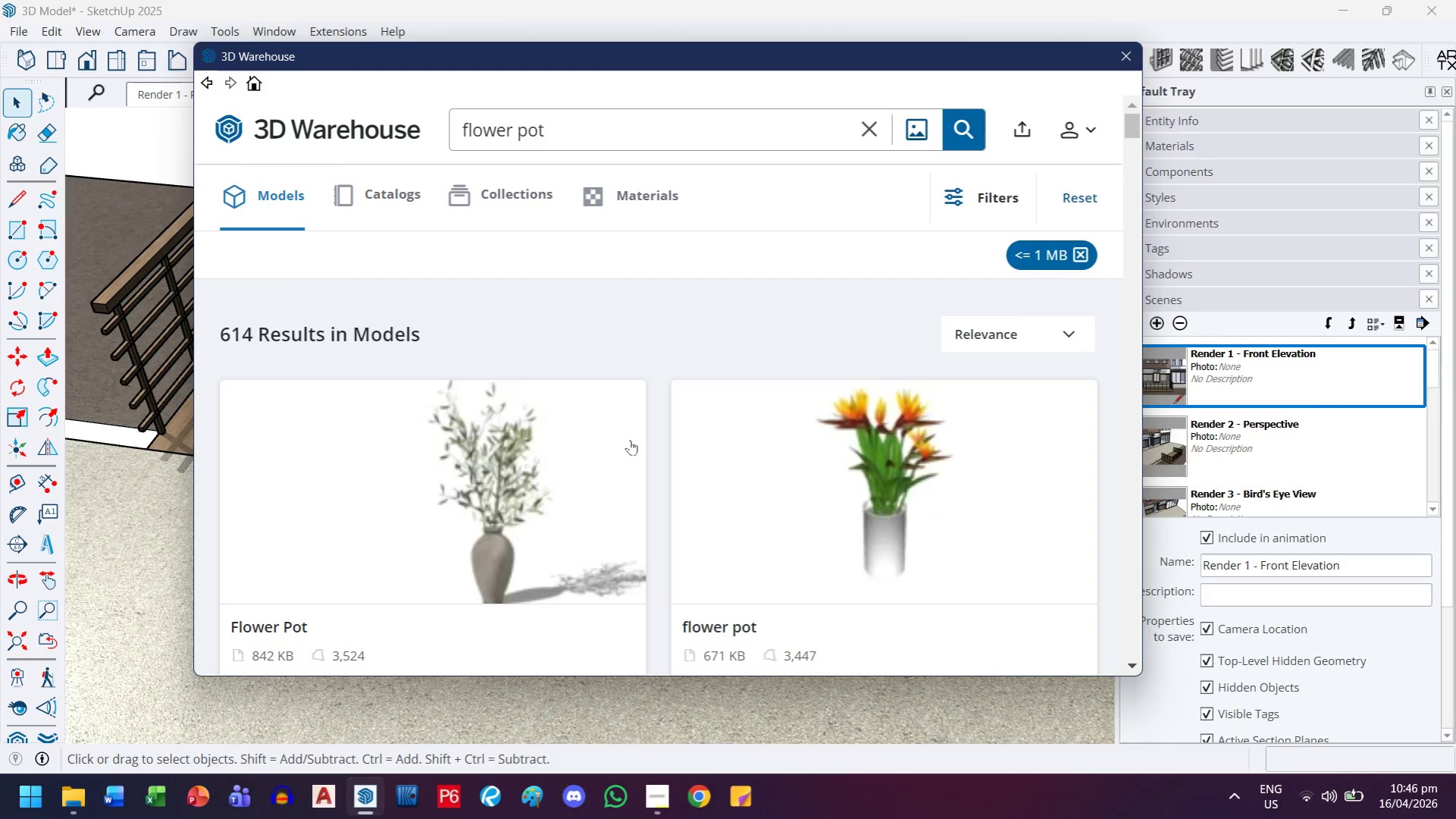 
scroll: coordinate [835, 472], scroll_direction: down, amount: 12.0
 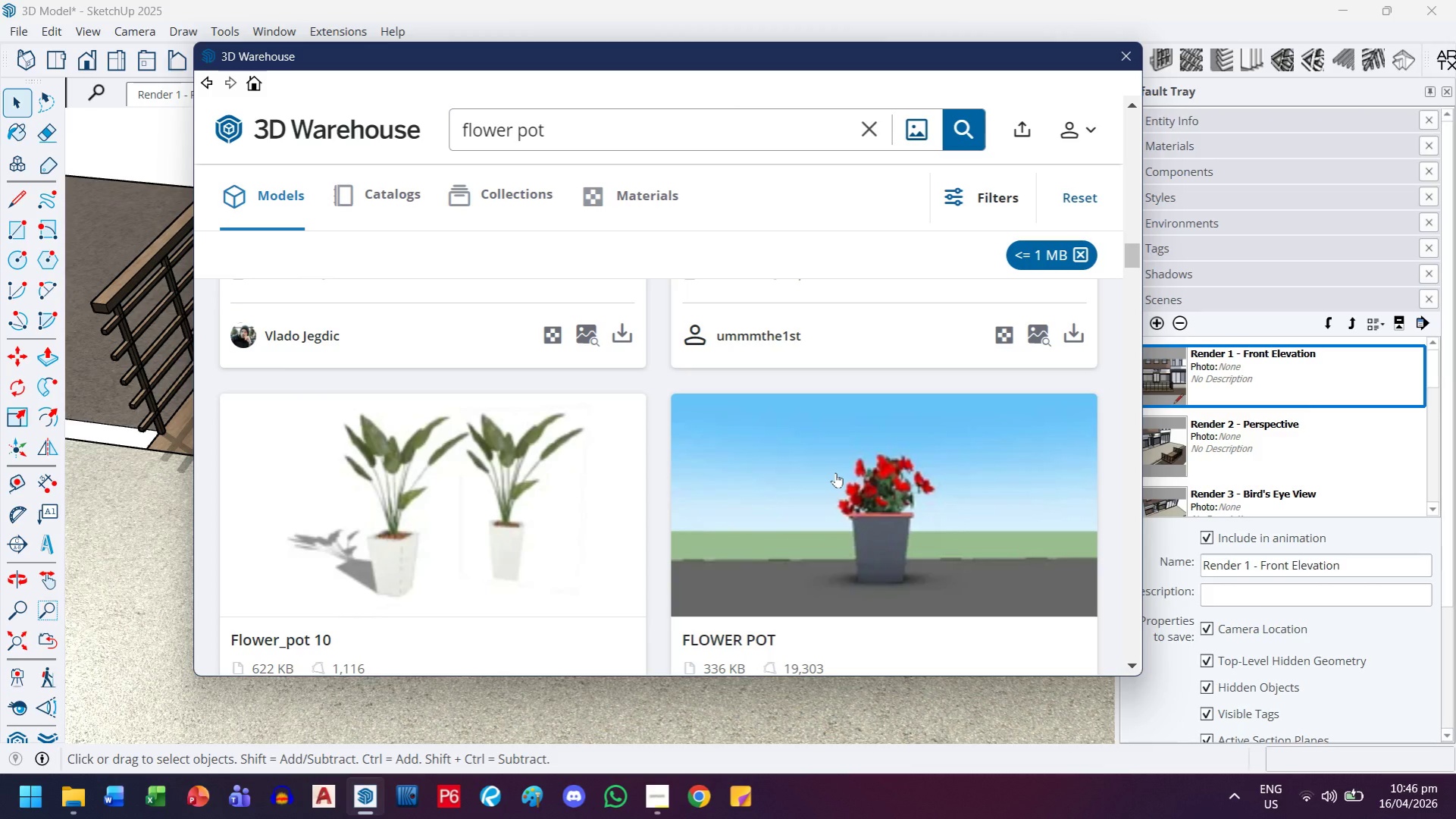 
scroll: coordinate [835, 472], scroll_direction: up, amount: 2.0
 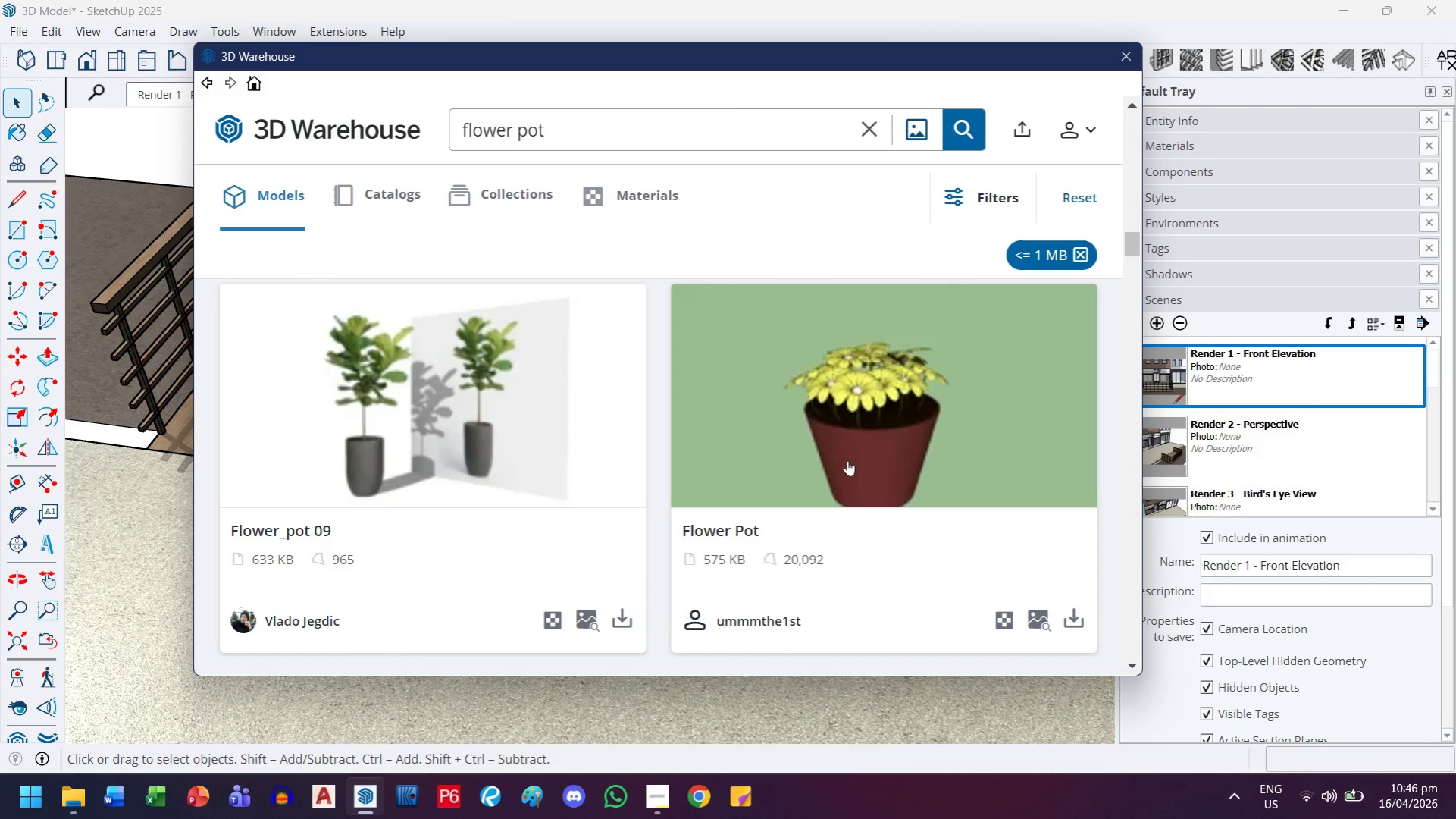 
left_click([847, 460])
 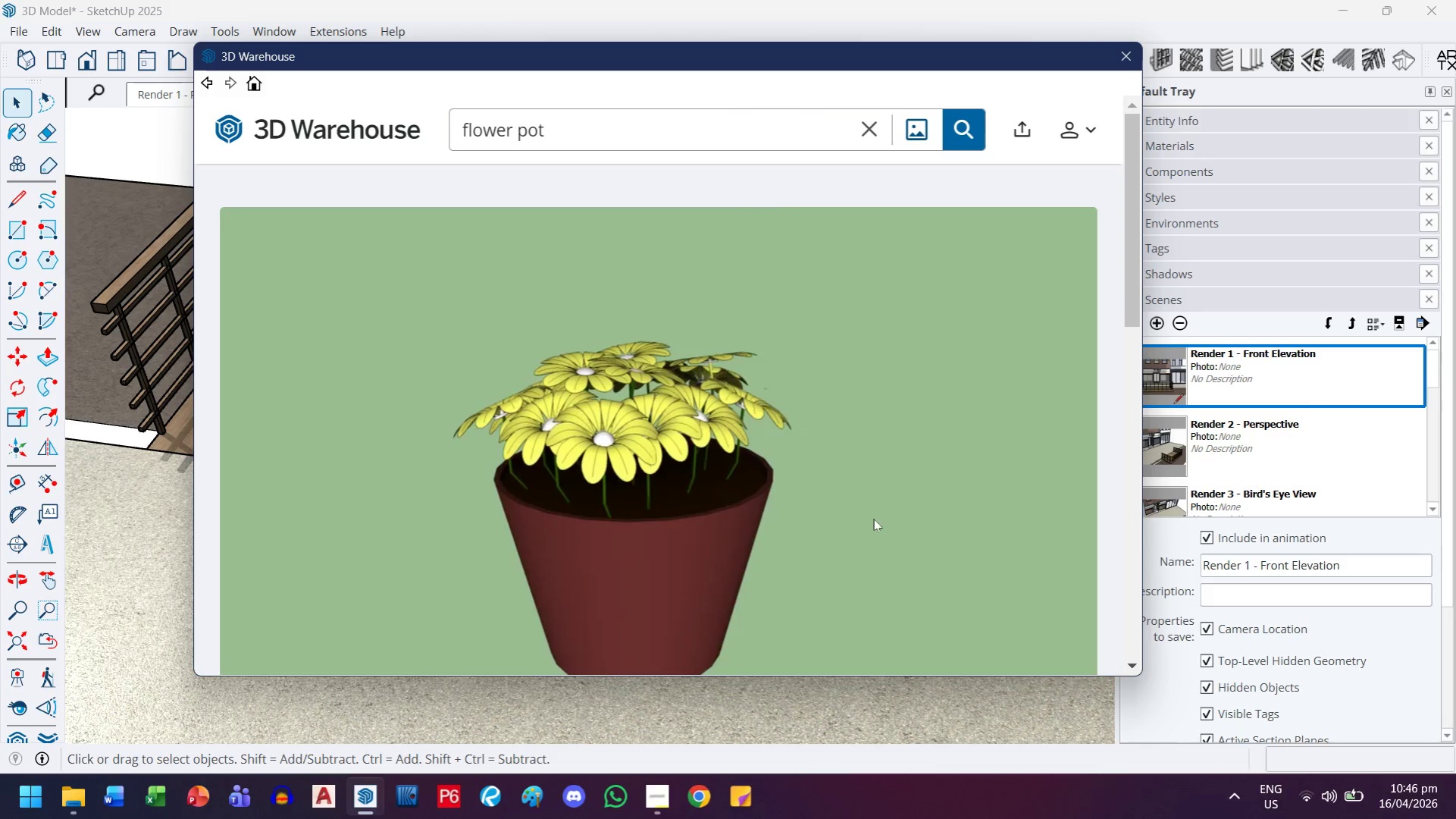 
scroll: coordinate [856, 533], scroll_direction: down, amount: 2.0
 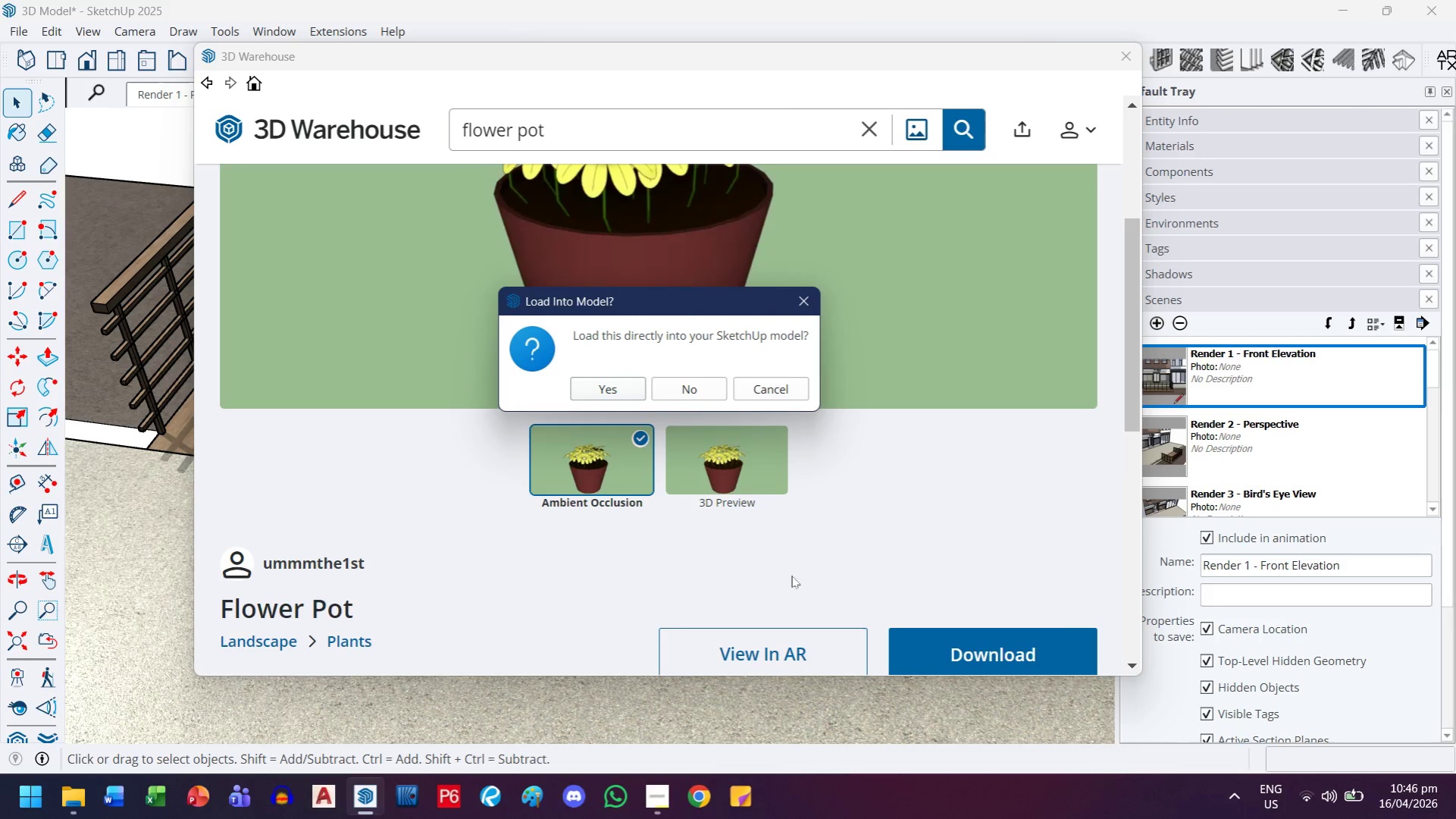 
left_click([623, 390])
 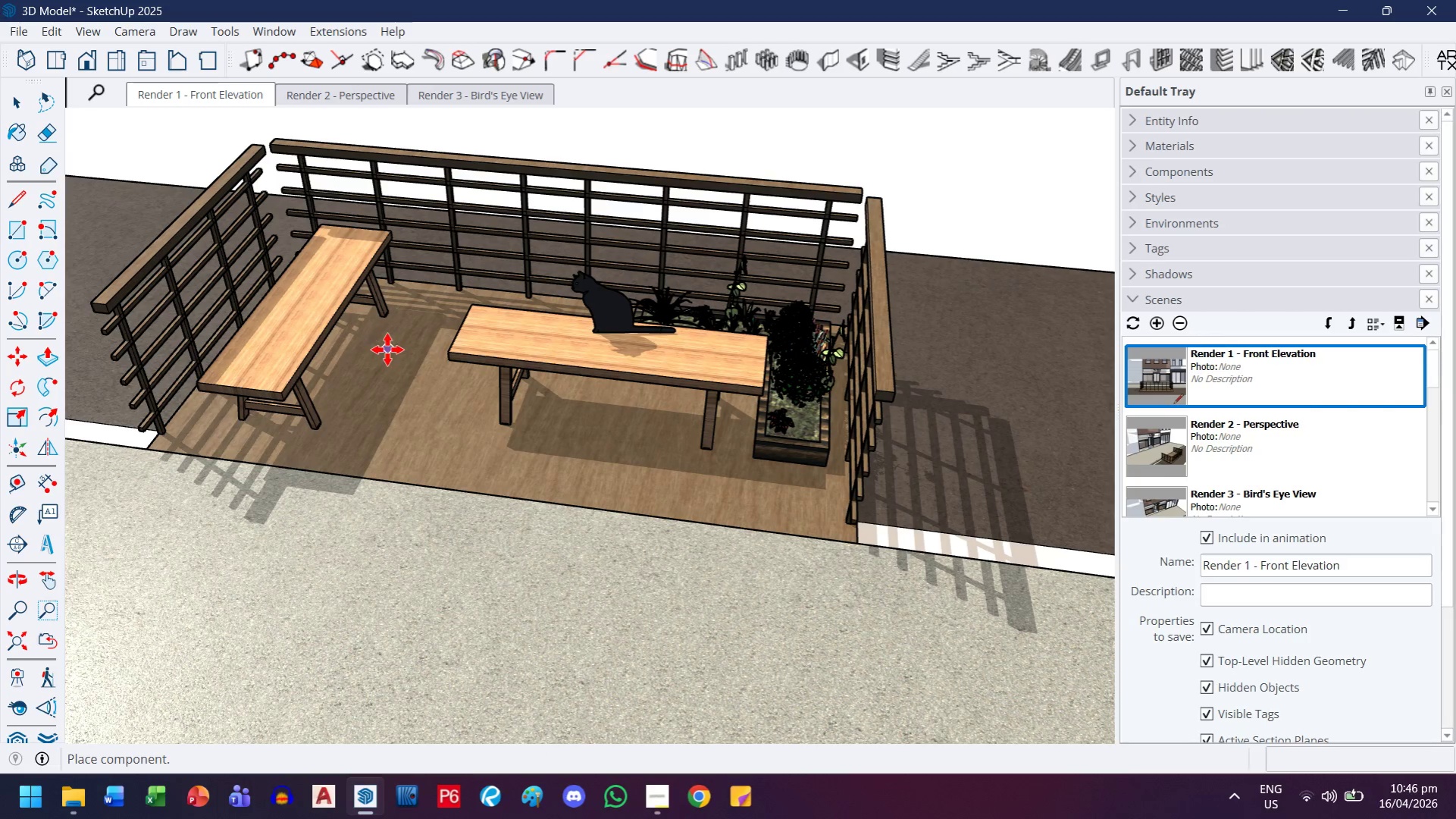 
scroll: coordinate [584, 324], scroll_direction: down, amount: 5.0
 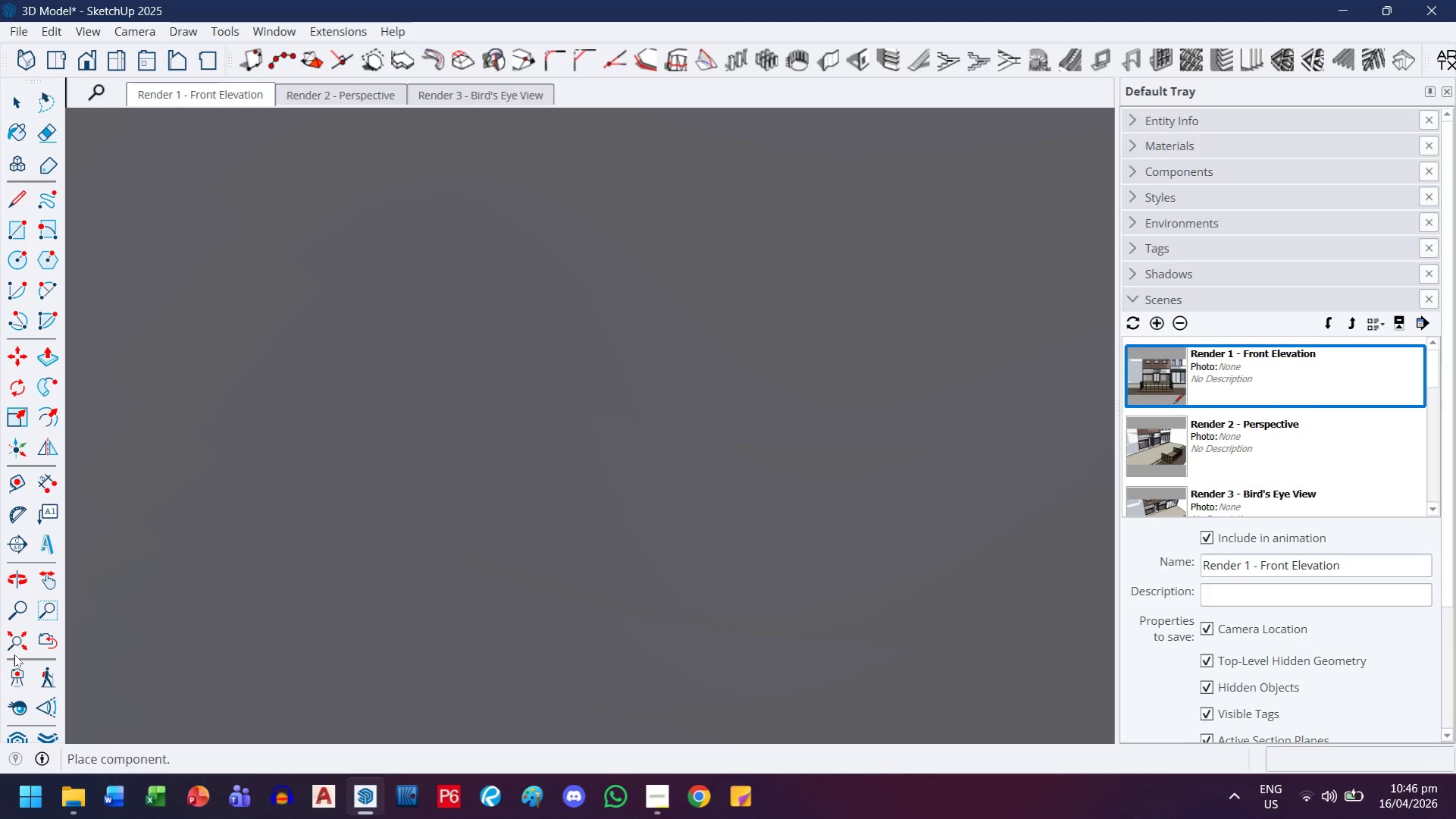 
left_click([18, 647])
 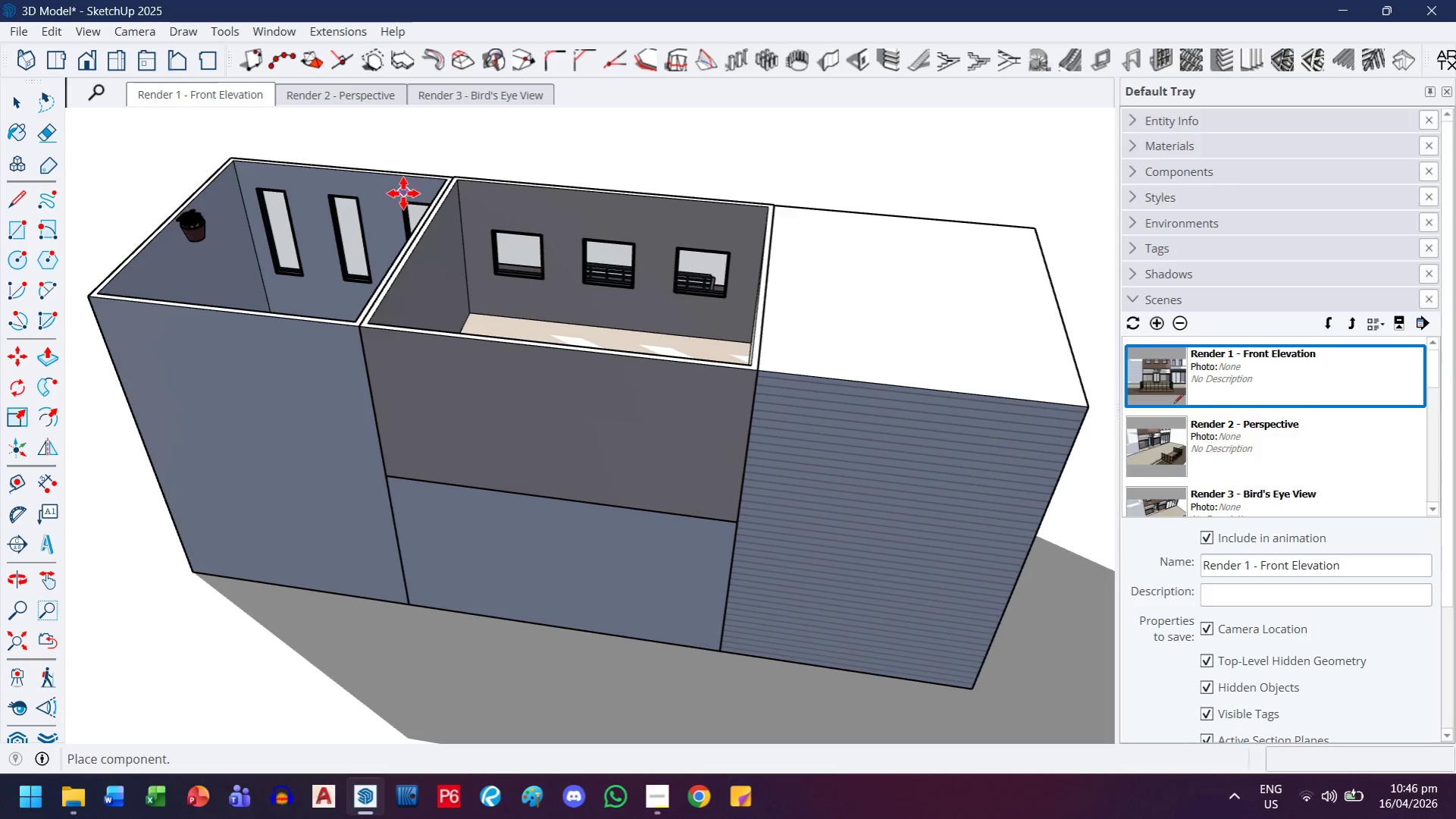 
key(H)
 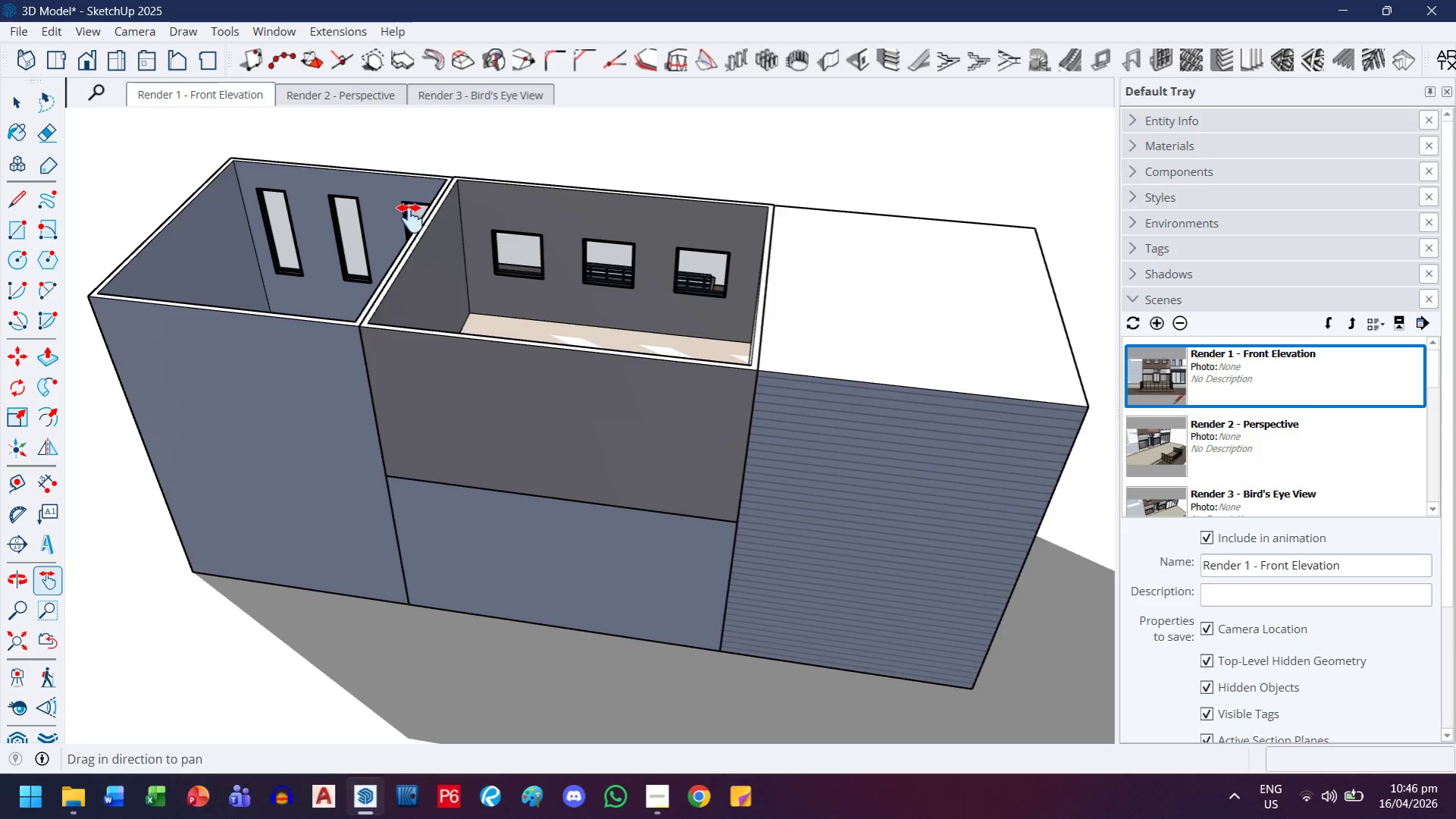 
left_click_drag(start_coordinate=[410, 209], to_coordinate=[304, 629])
 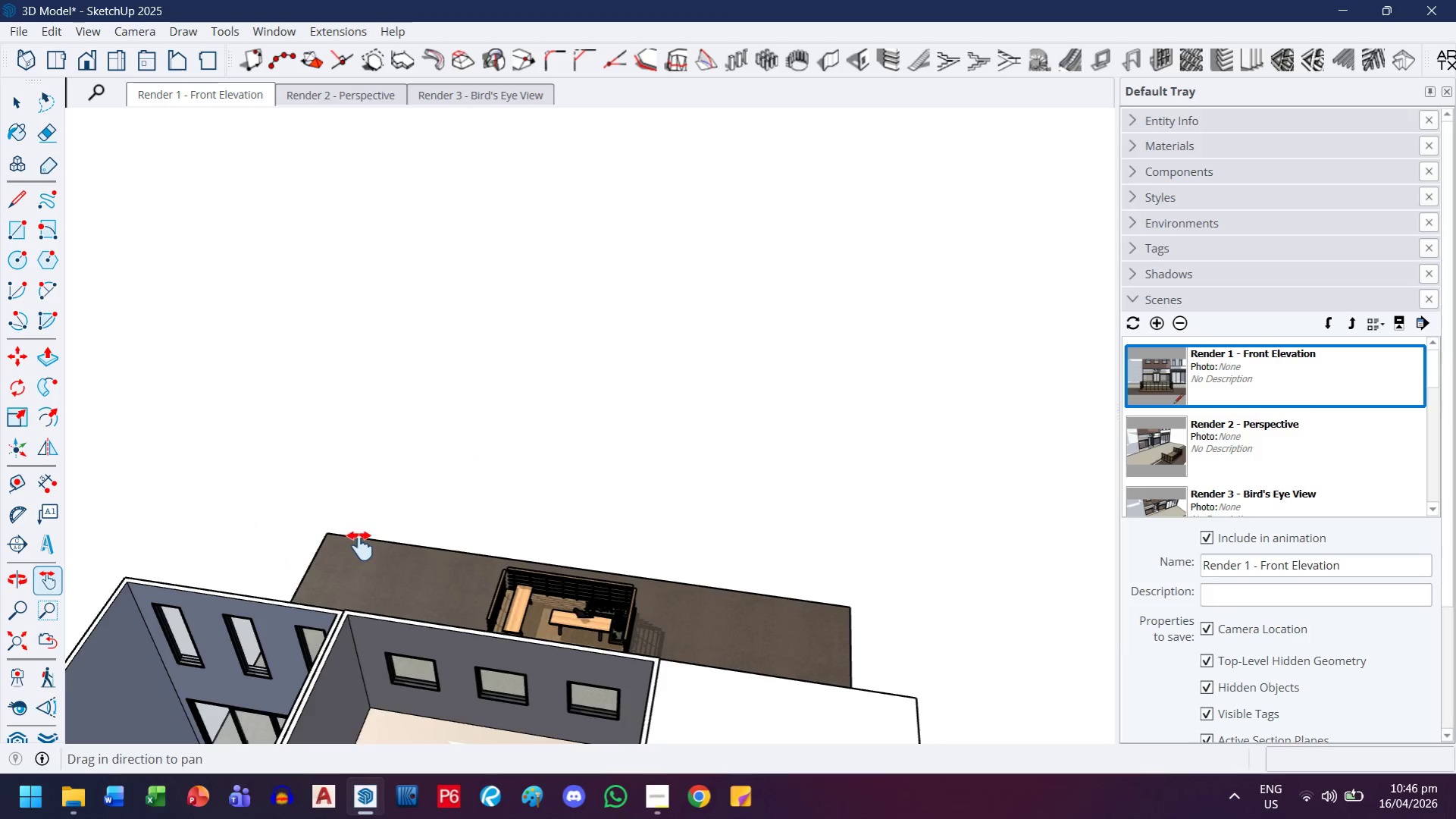 
left_click_drag(start_coordinate=[601, 617], to_coordinate=[349, 356])
 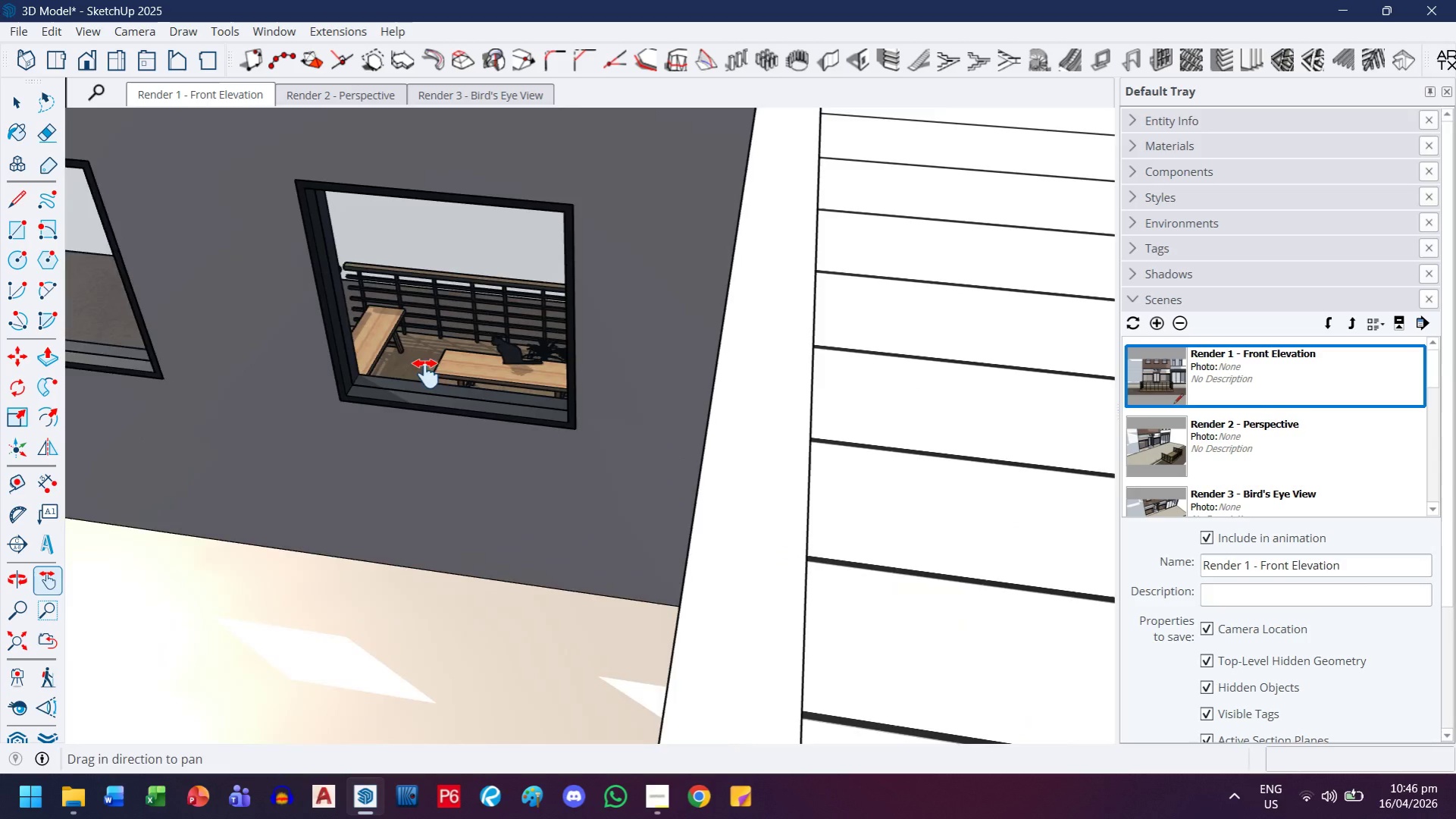 
scroll: coordinate [516, 634], scroll_direction: up, amount: 8.0
 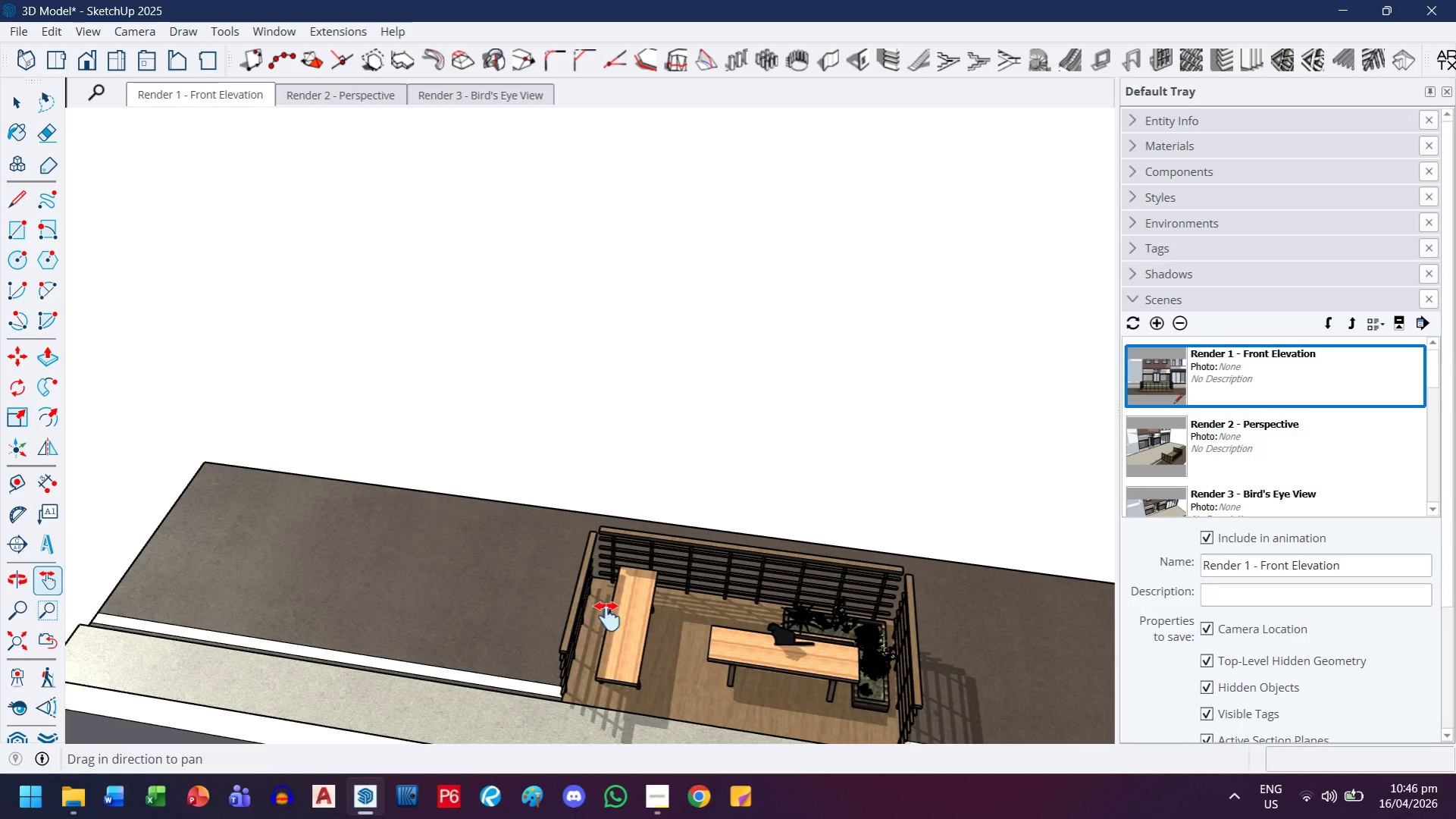 
scroll: coordinate [402, 429], scroll_direction: down, amount: 3.0
 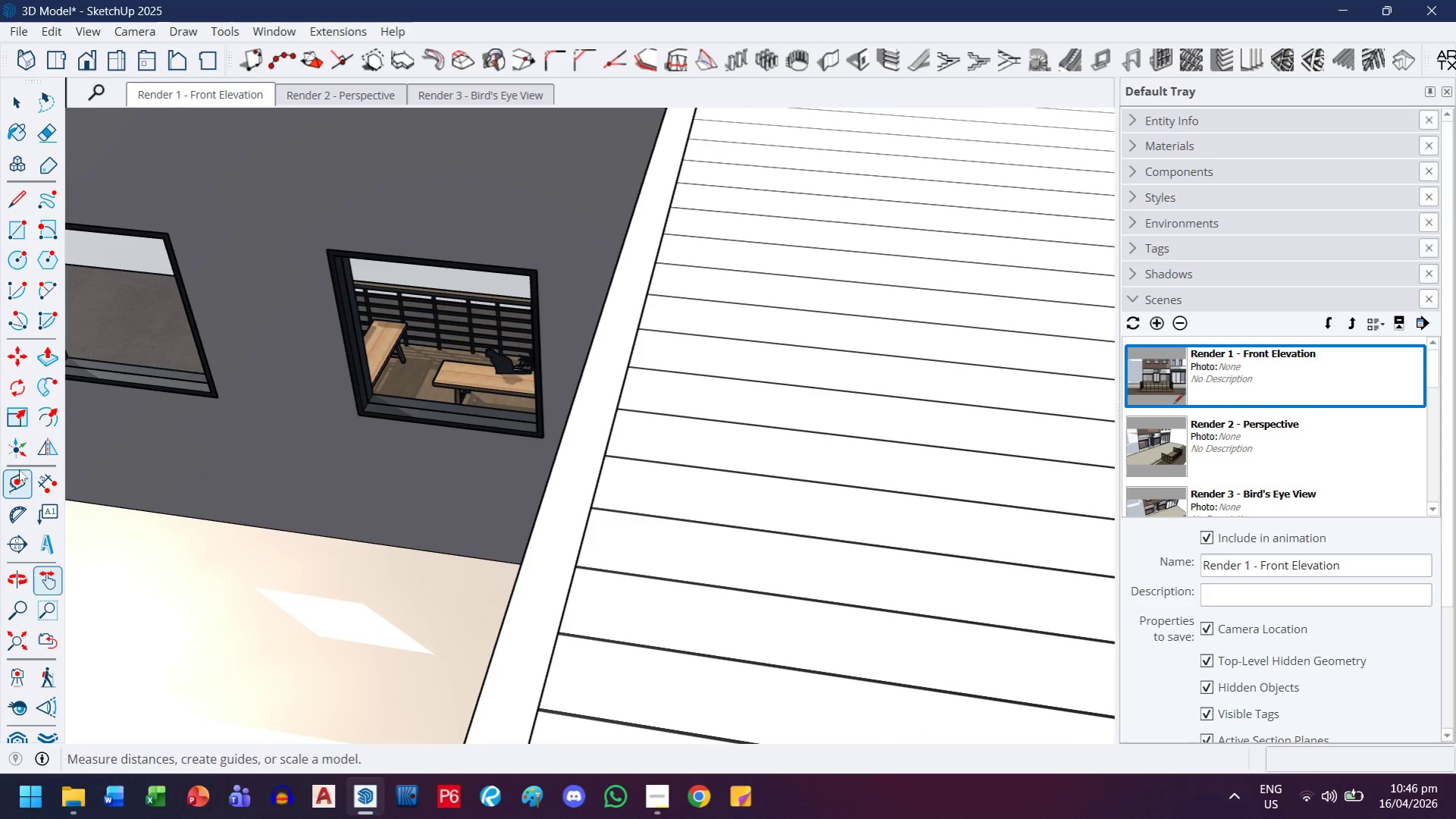 
left_click_drag(start_coordinate=[20, 450], to_coordinate=[5, 635])
 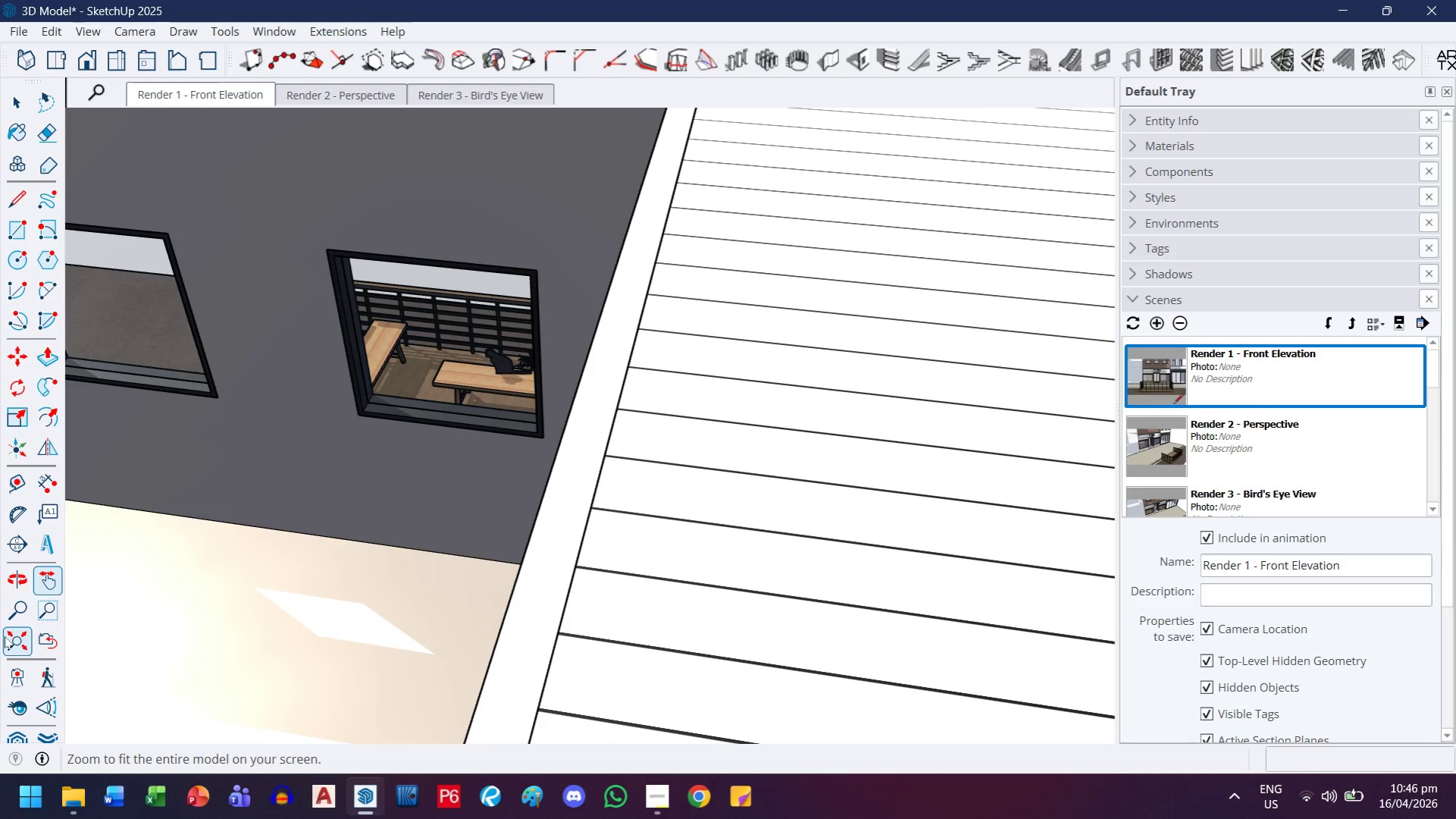 
left_click([5, 636])
 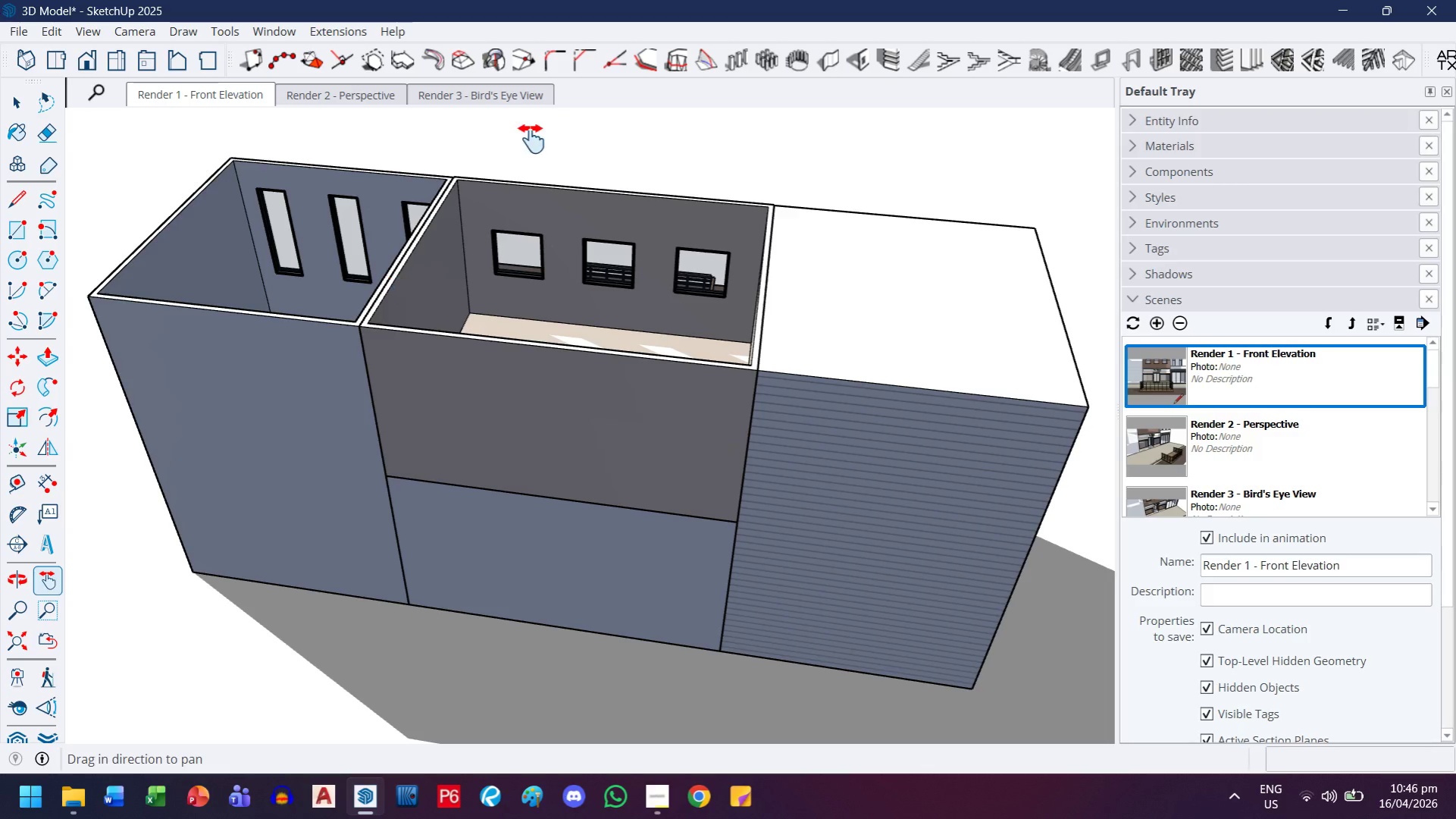 
left_click_drag(start_coordinate=[534, 161], to_coordinate=[468, 695])
 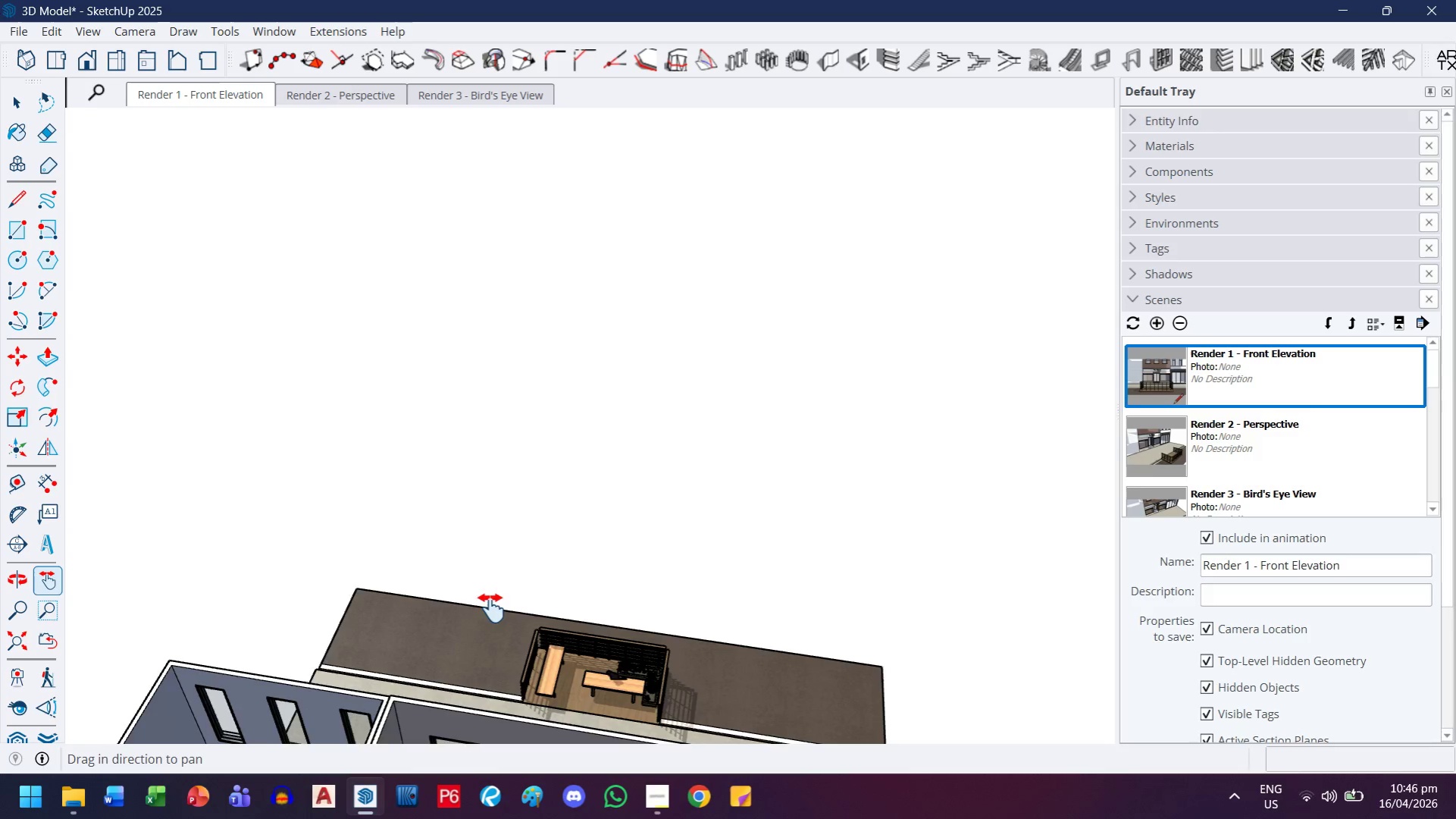 
left_click_drag(start_coordinate=[569, 654], to_coordinate=[524, 493])
 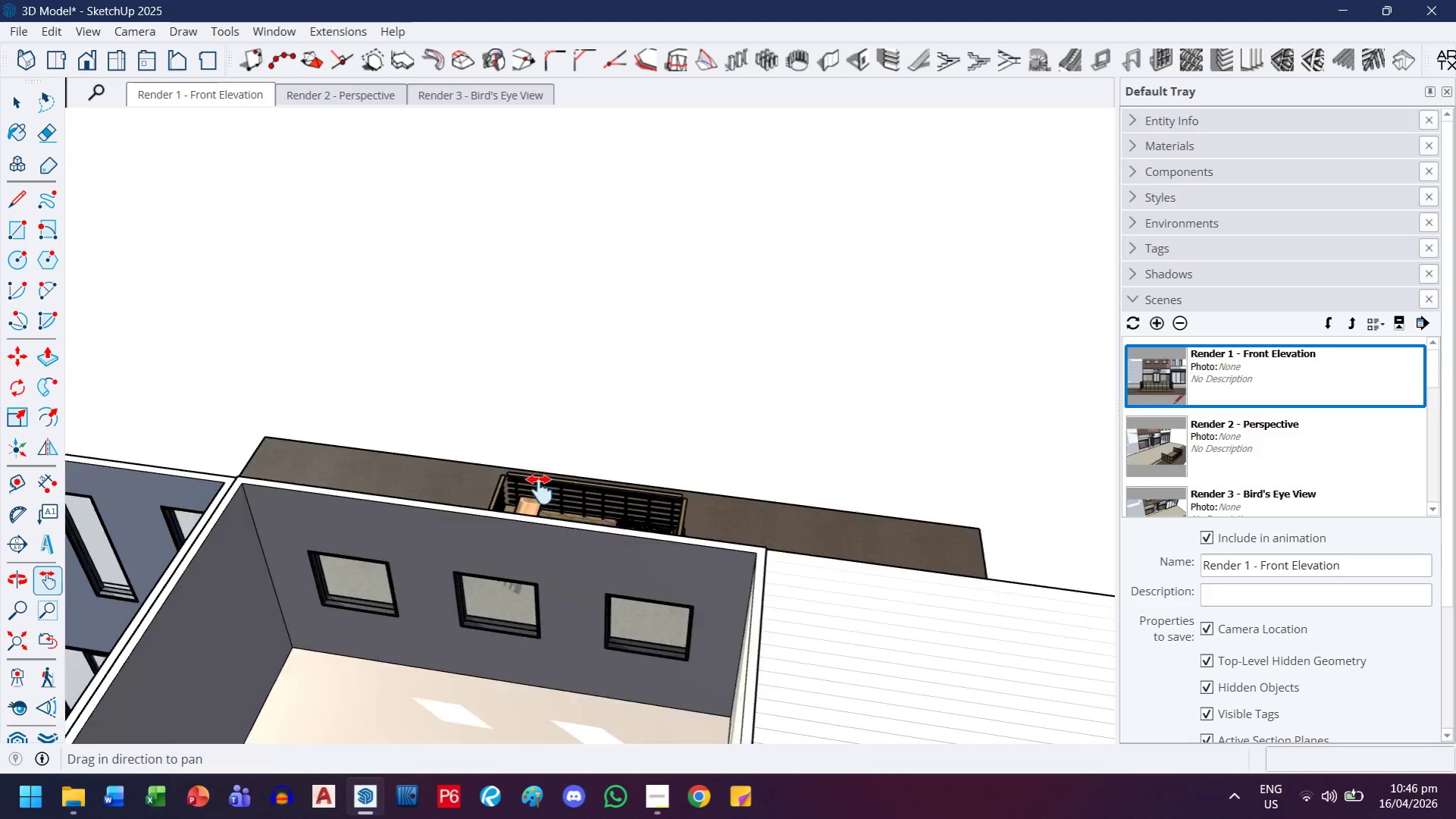 
scroll: coordinate [555, 520], scroll_direction: up, amount: 11.0
 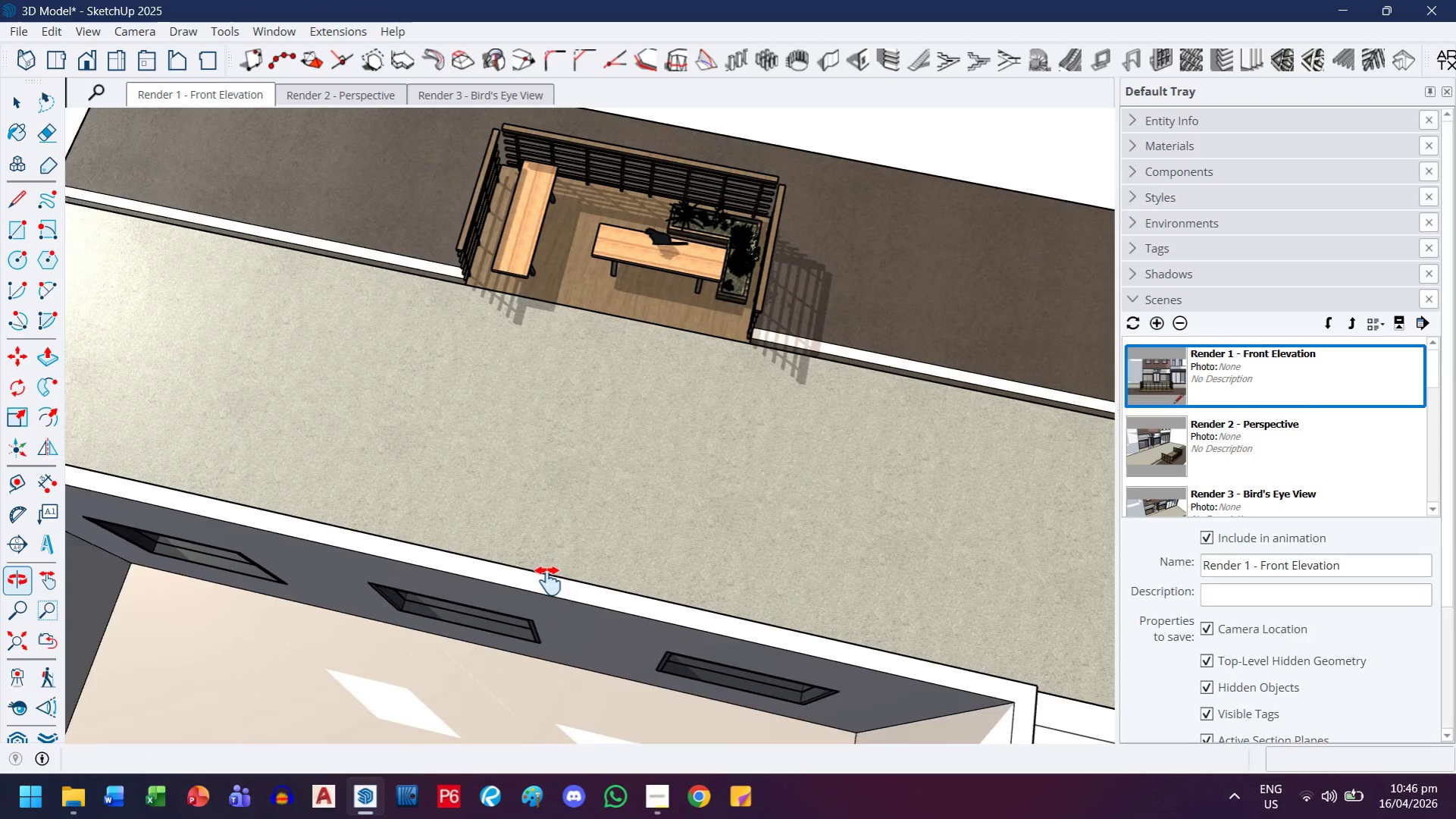 
left_click_drag(start_coordinate=[548, 322], to_coordinate=[517, 579])
 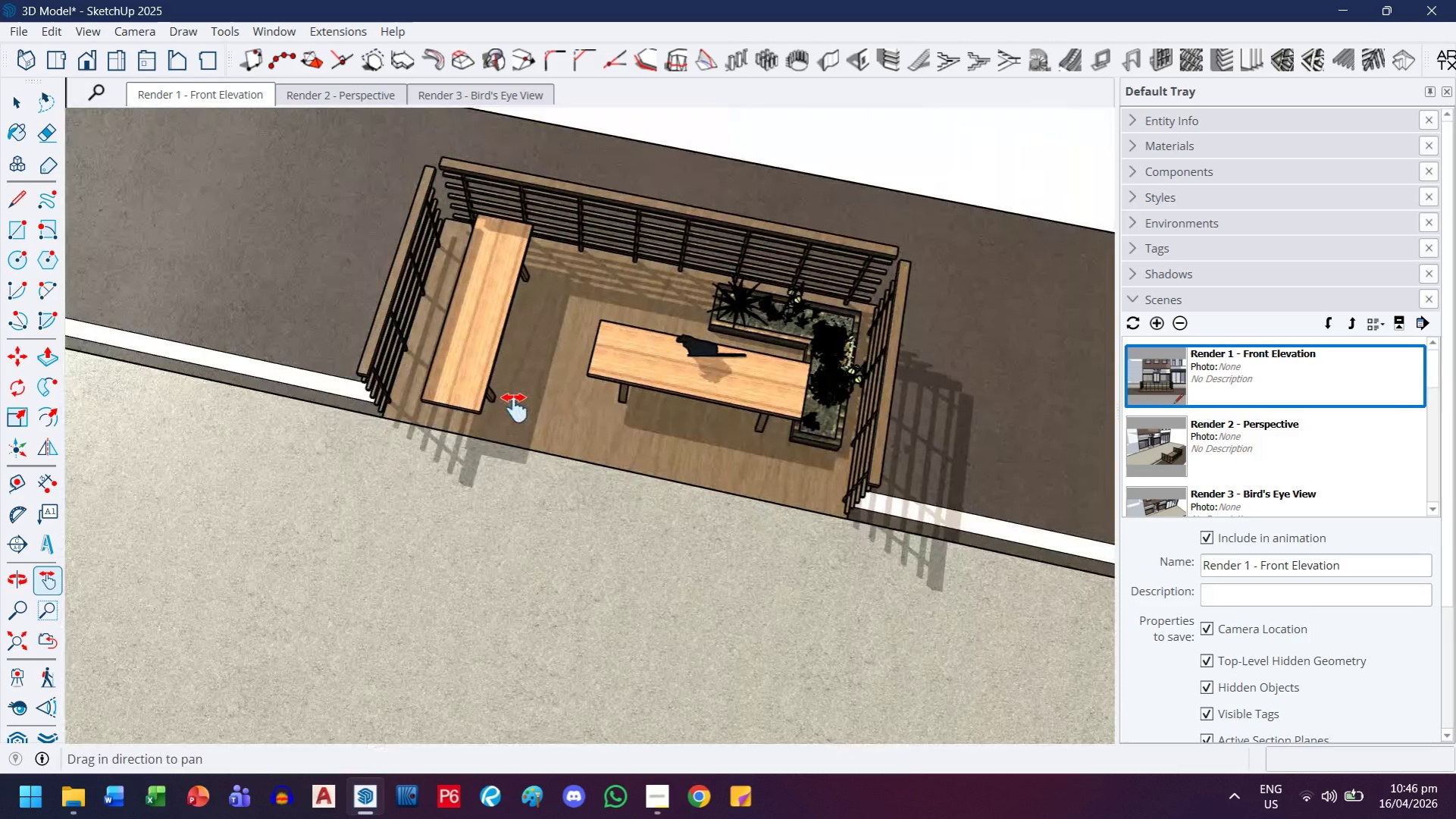 
scroll: coordinate [514, 406], scroll_direction: up, amount: 9.0
 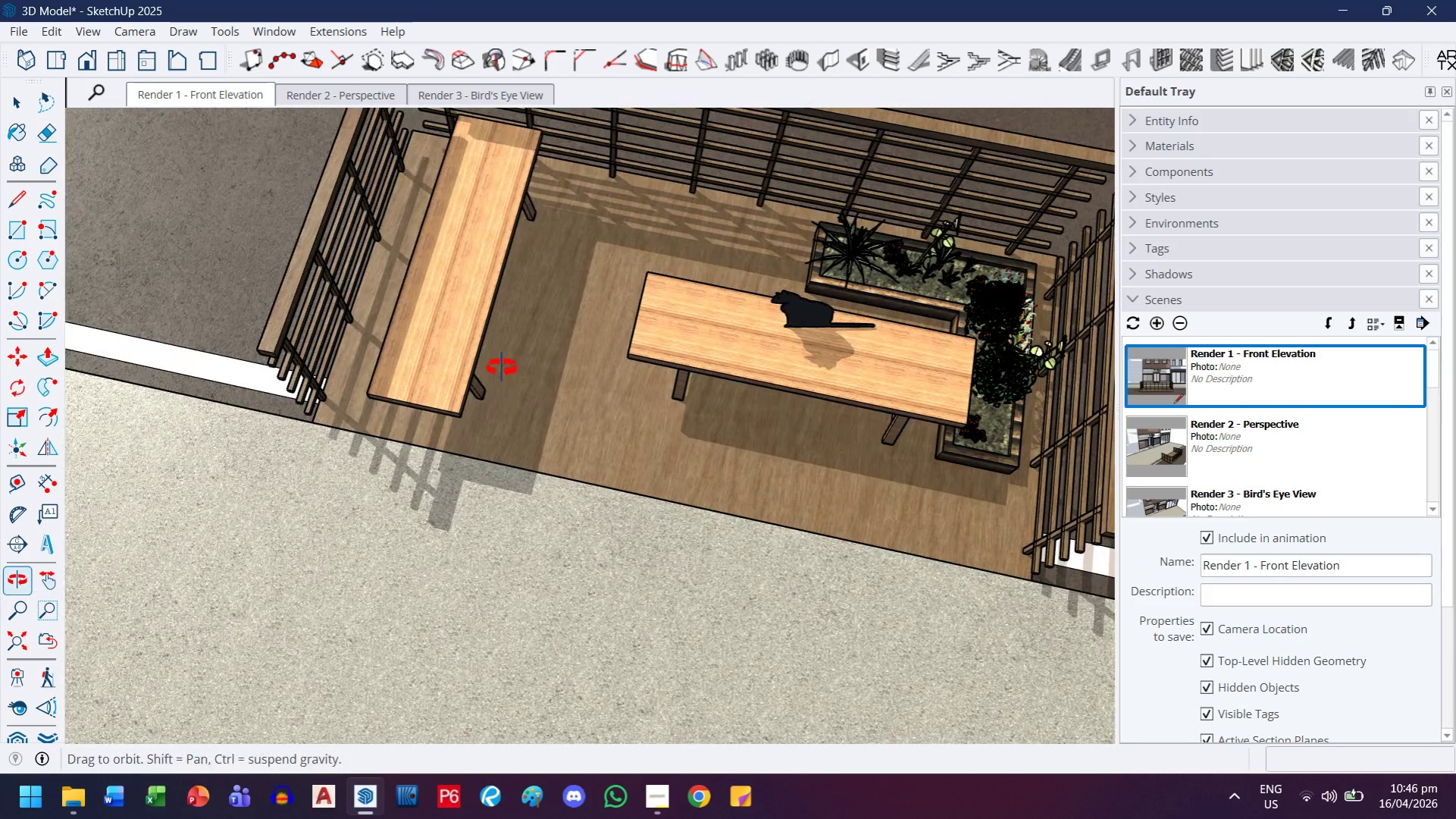 
key(Escape)
 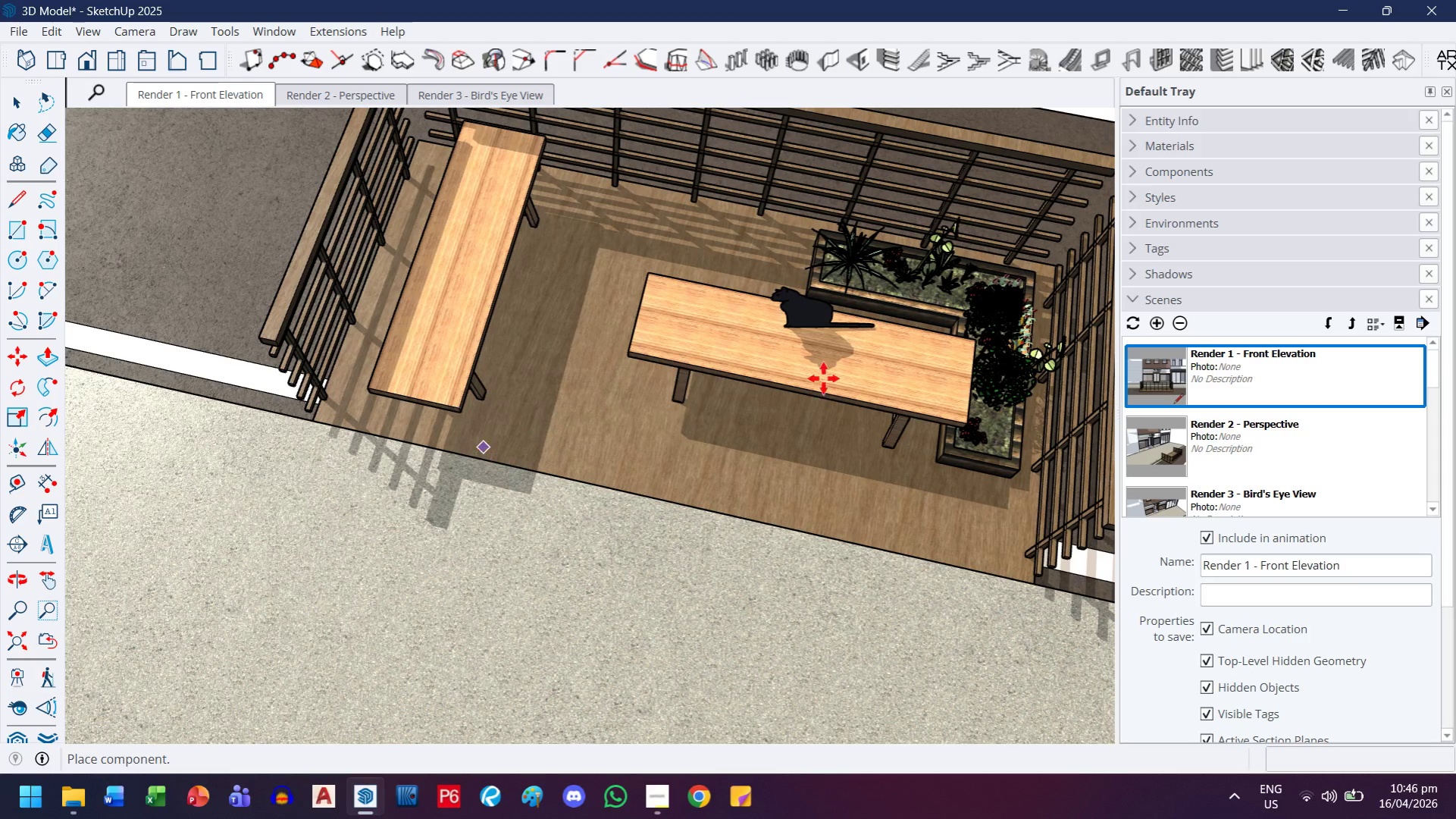 
scroll: coordinate [891, 359], scroll_direction: down, amount: 8.0
 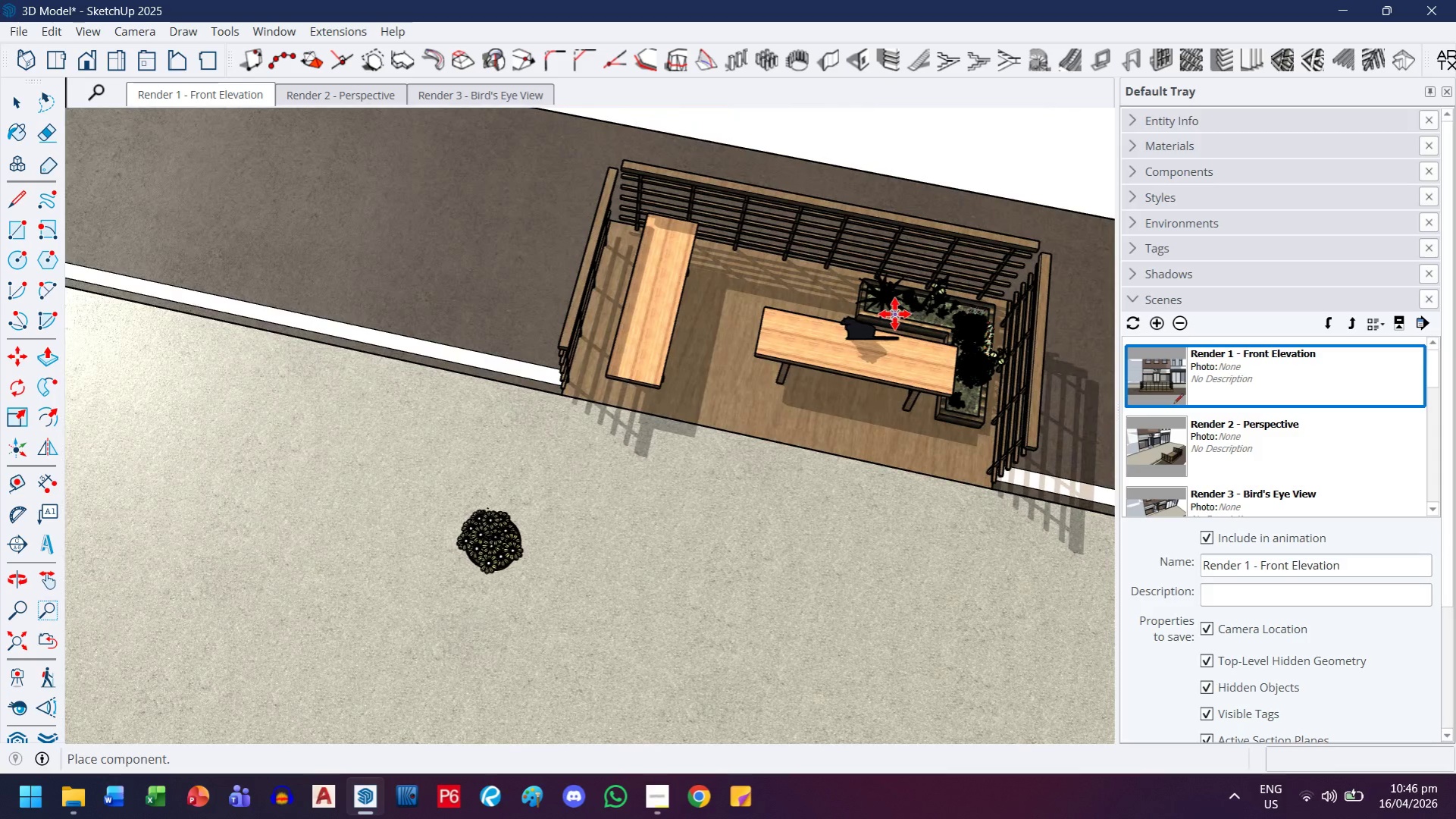 
left_click([894, 314])
 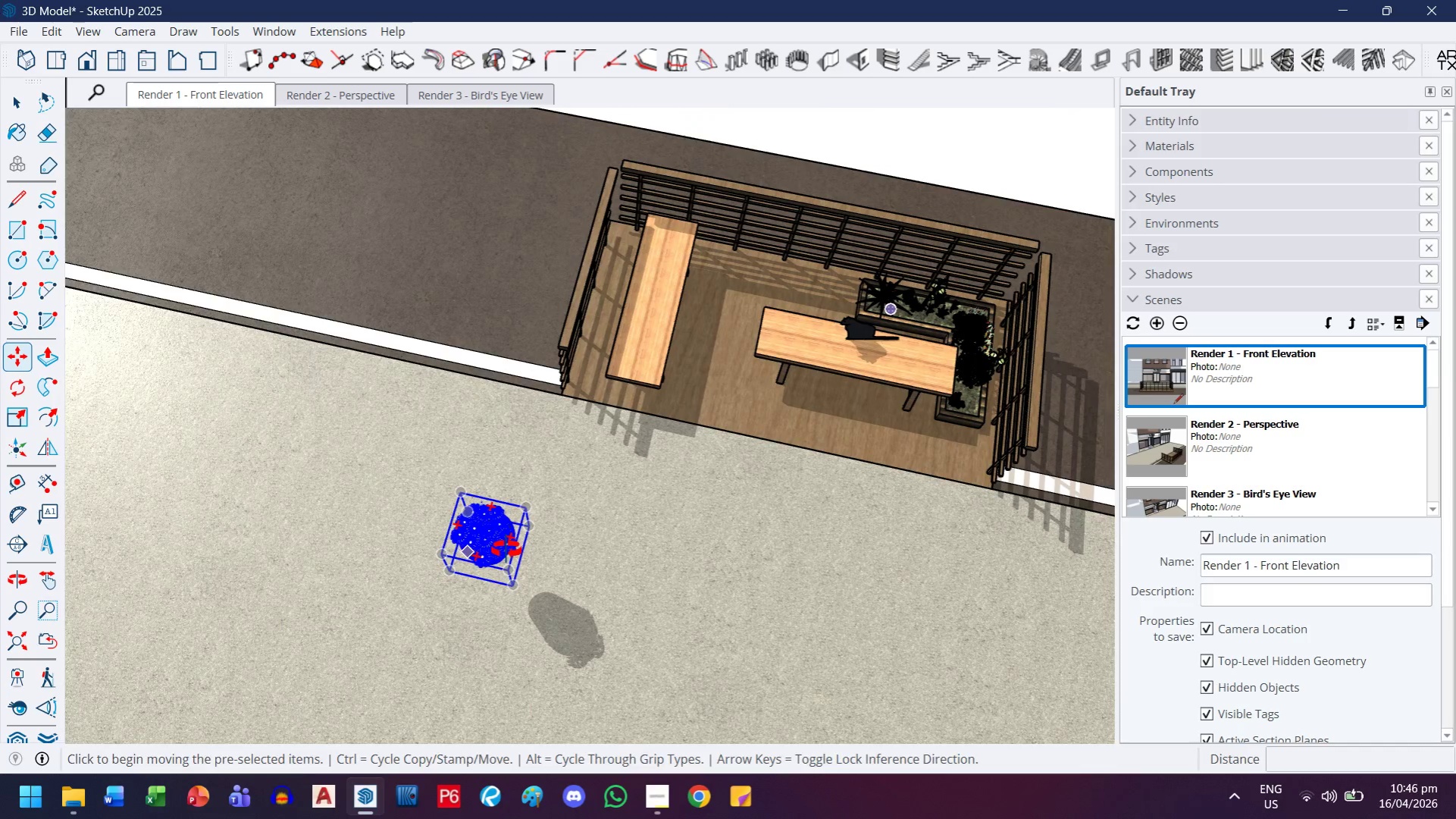 
scroll: coordinate [415, 458], scroll_direction: up, amount: 14.0
 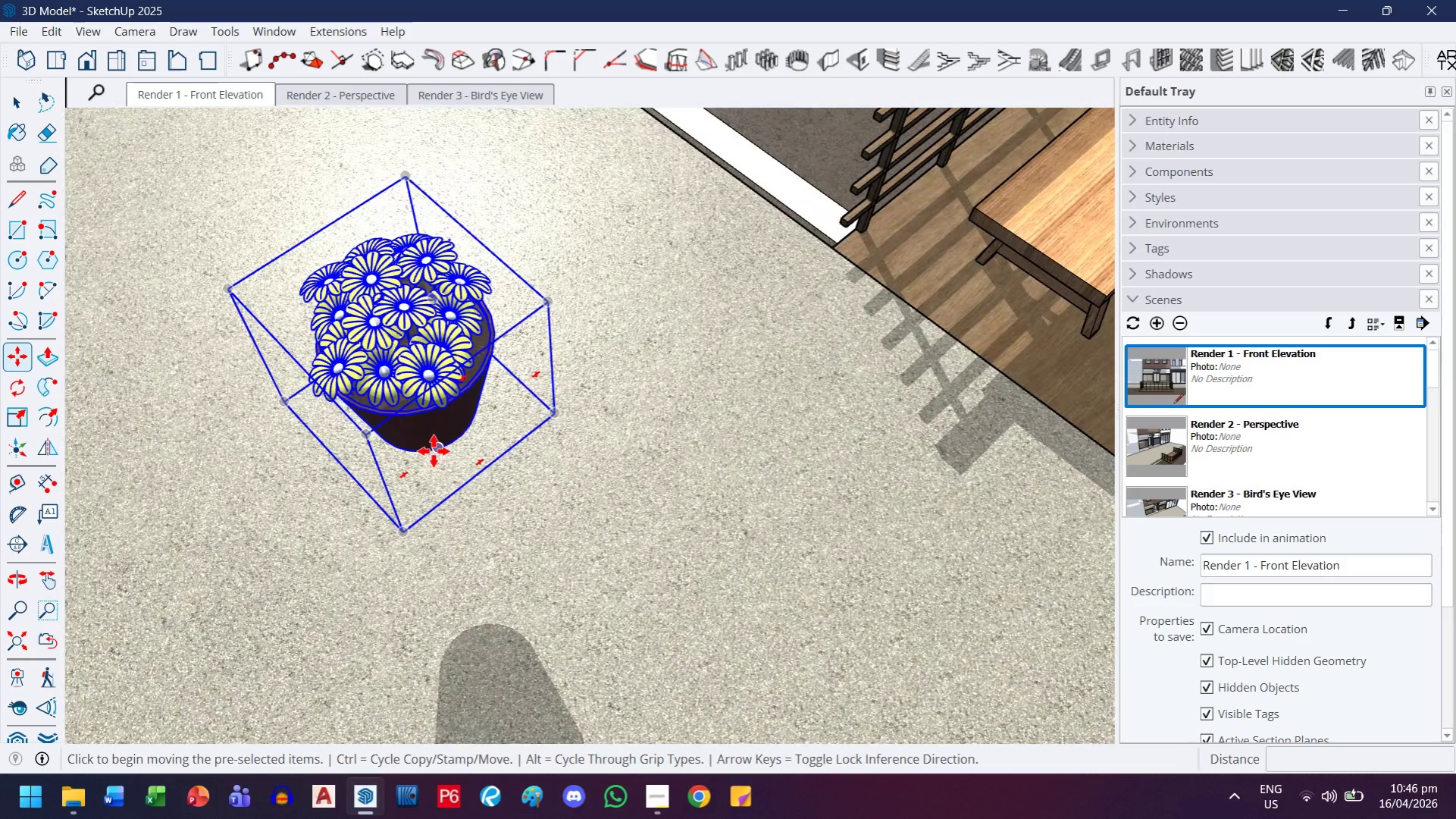 
left_click([434, 451])
 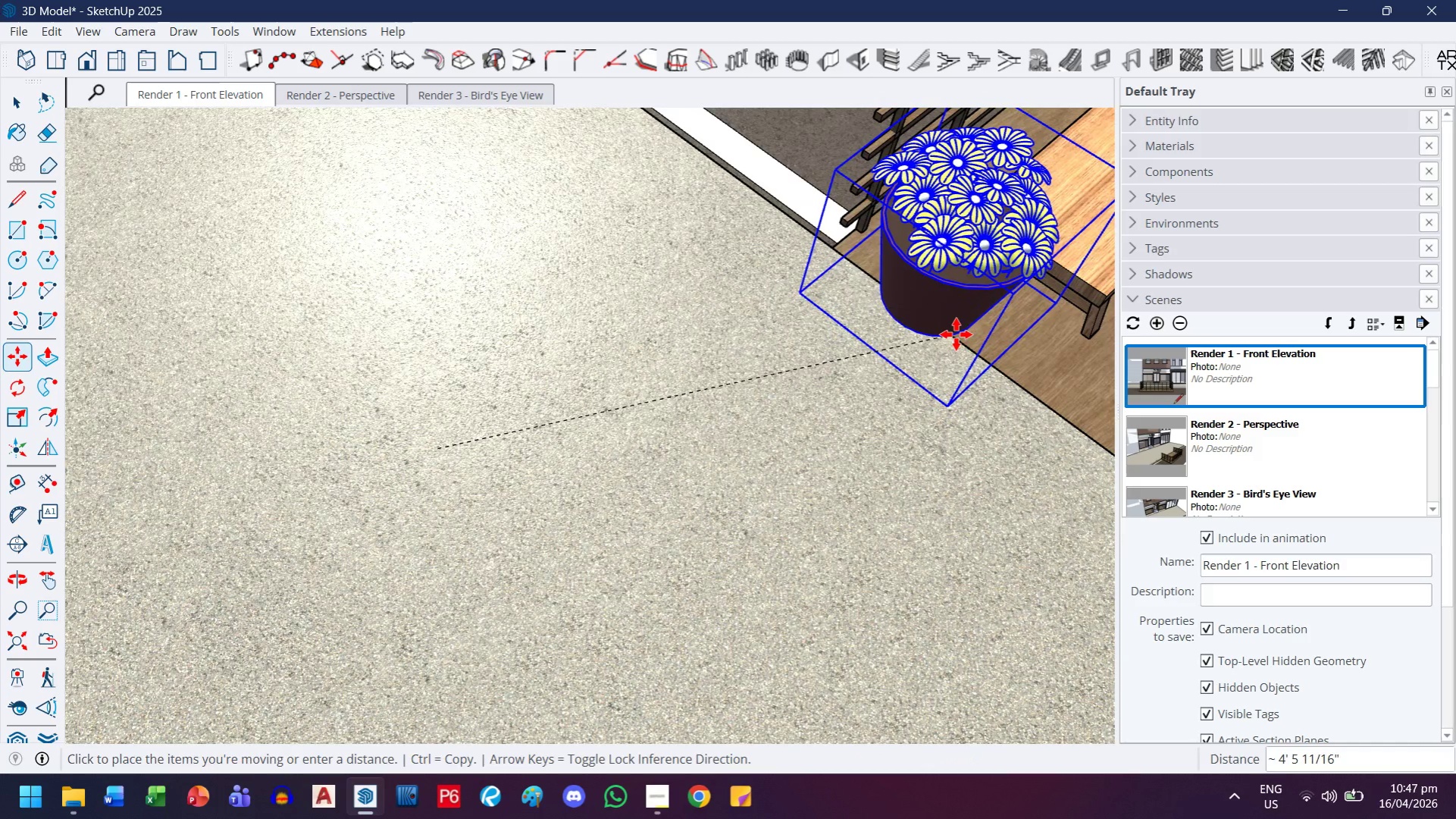 
key(H)
 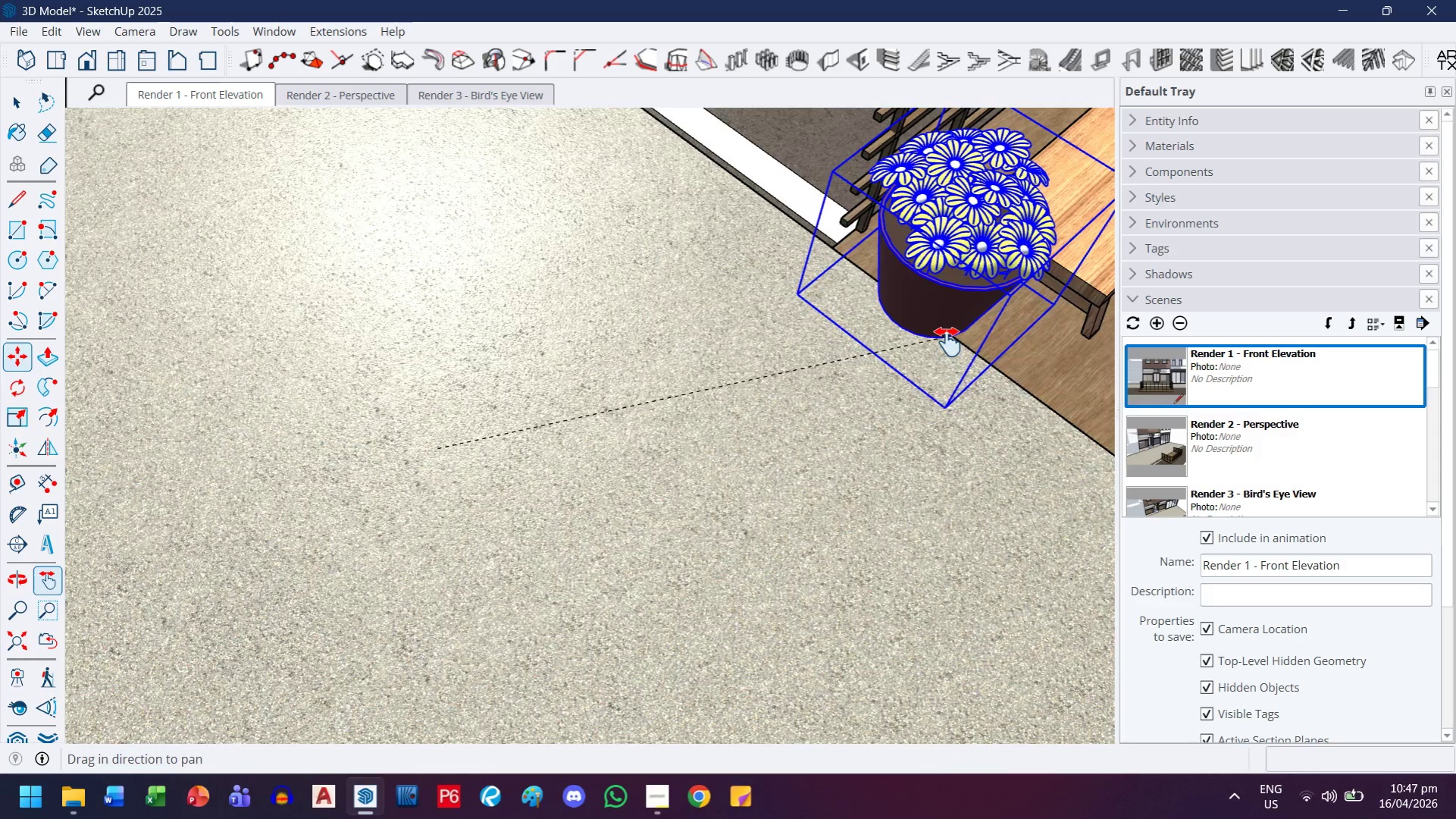 
left_click_drag(start_coordinate=[942, 345], to_coordinate=[753, 496])
 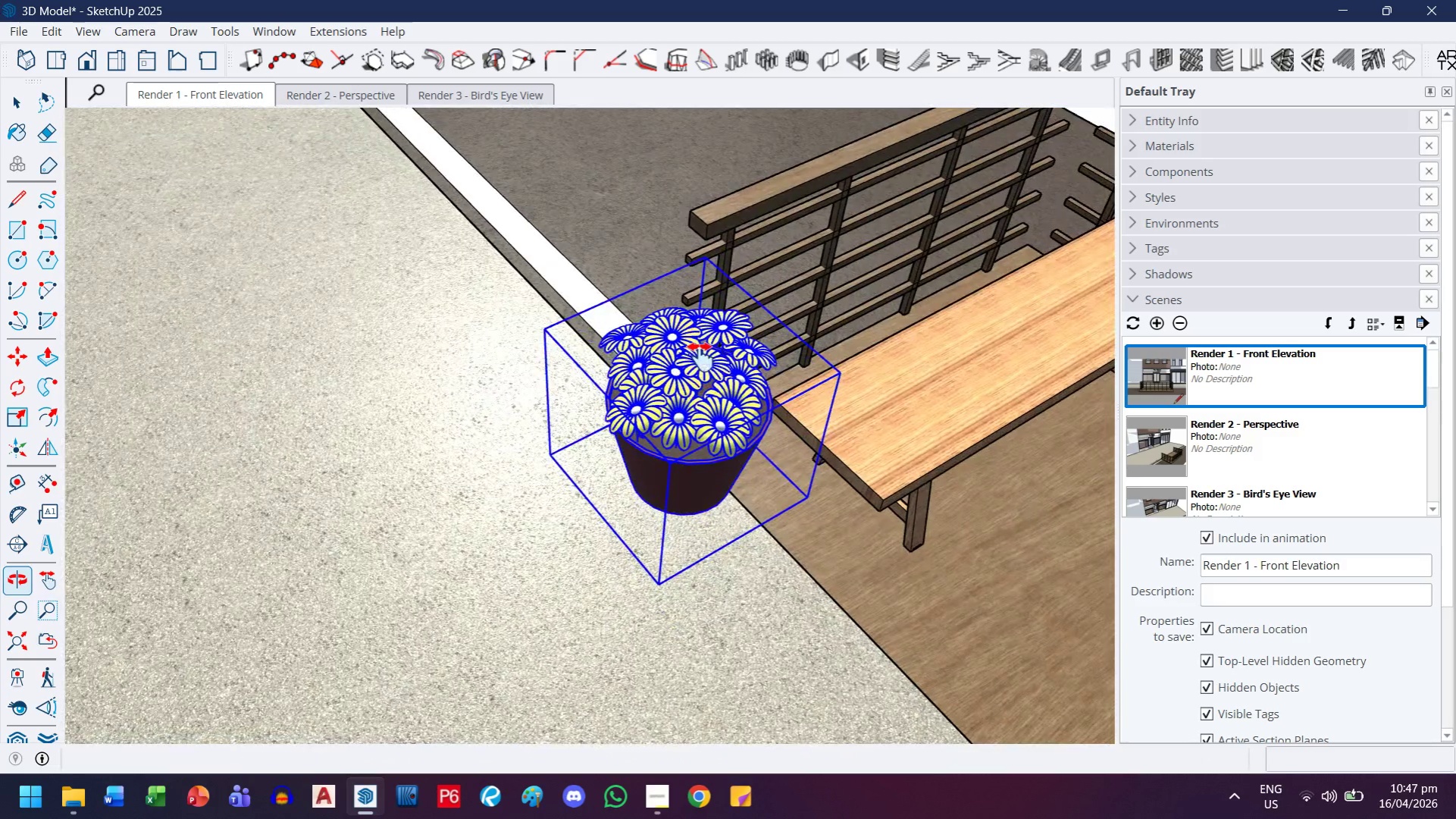 
key(Escape)
 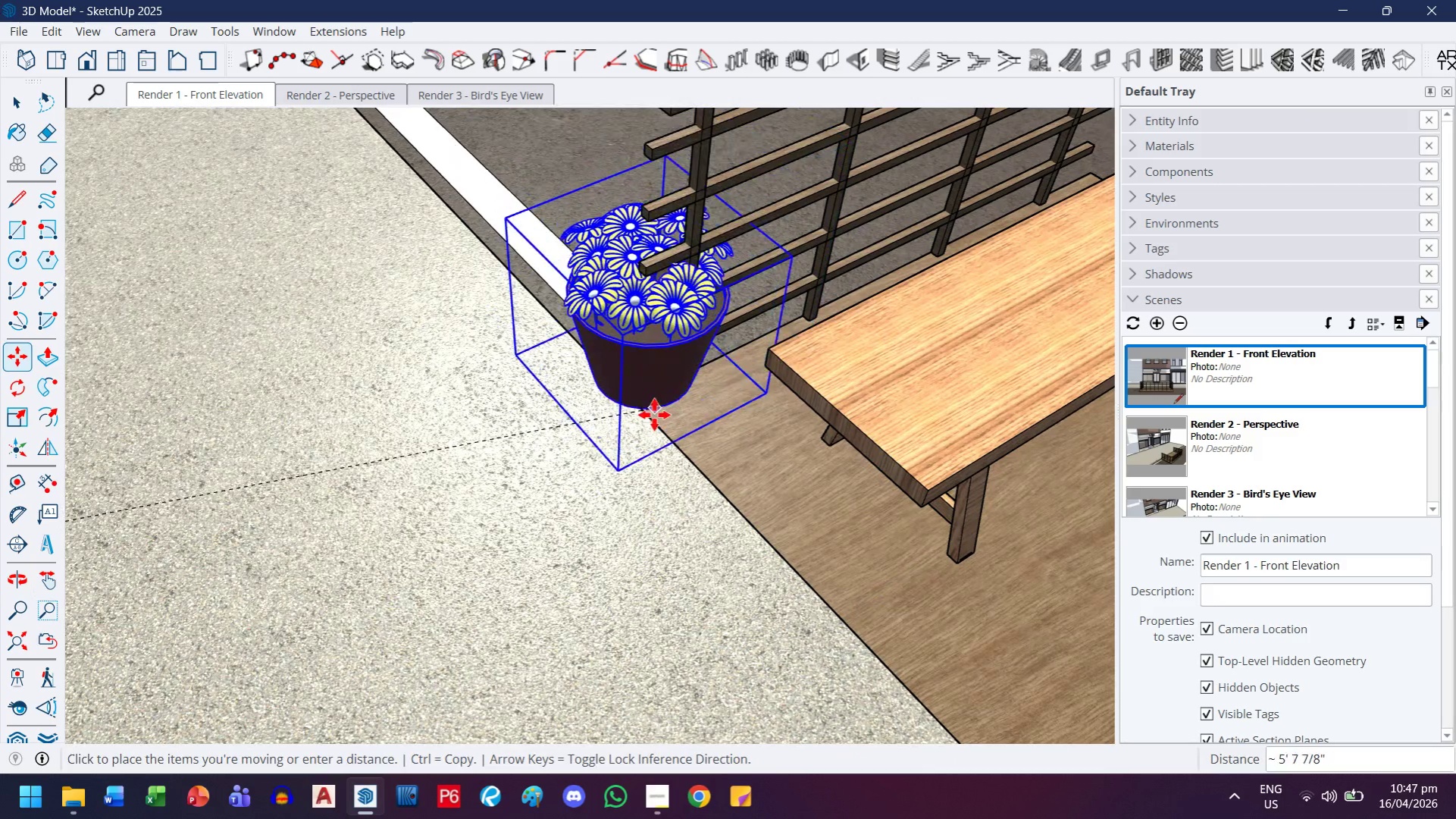 
scroll: coordinate [792, 541], scroll_direction: up, amount: 3.0
 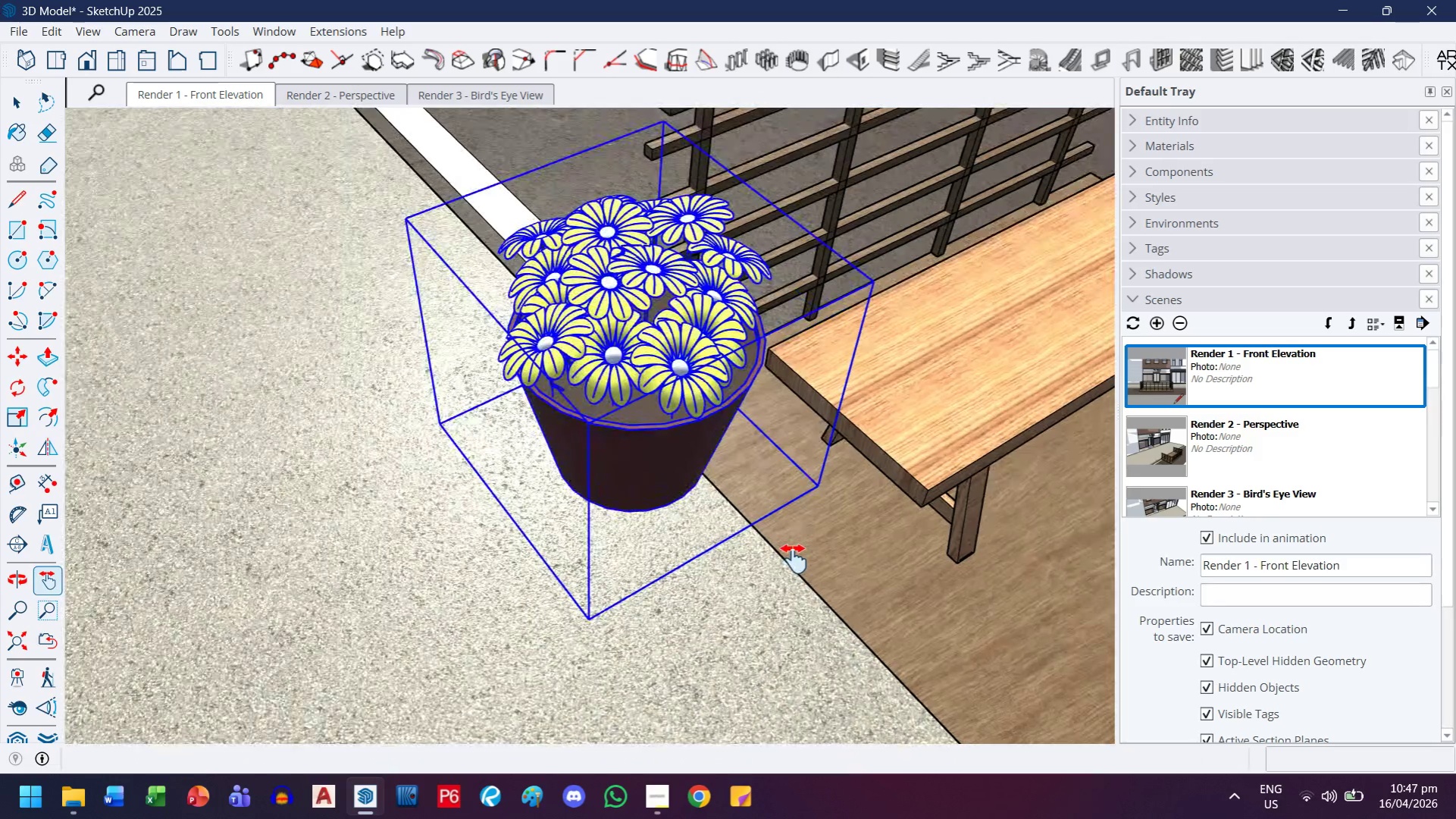 
left_click([654, 415])
 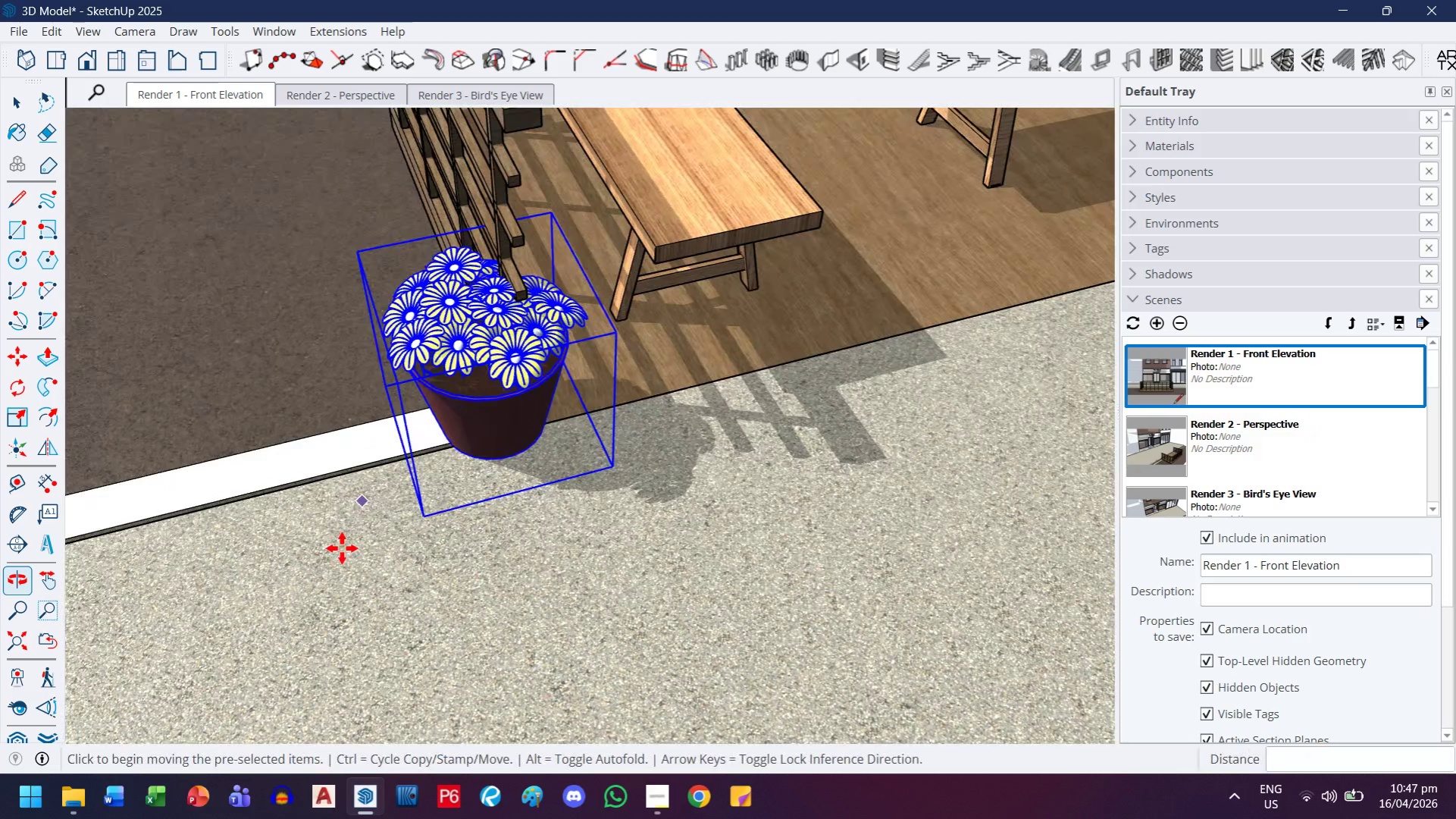 
left_click([465, 557])
 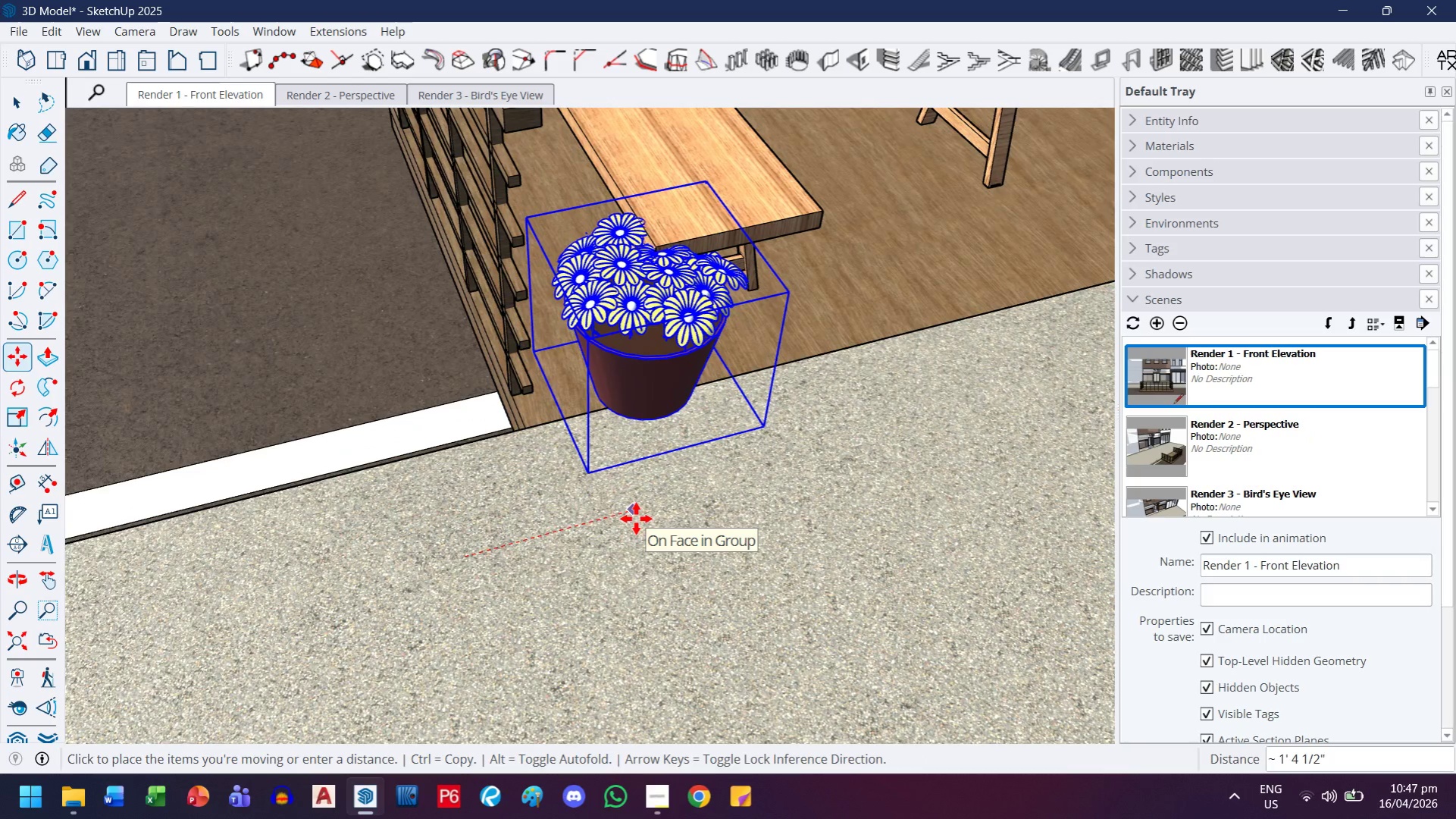 
key(ArrowLeft)
 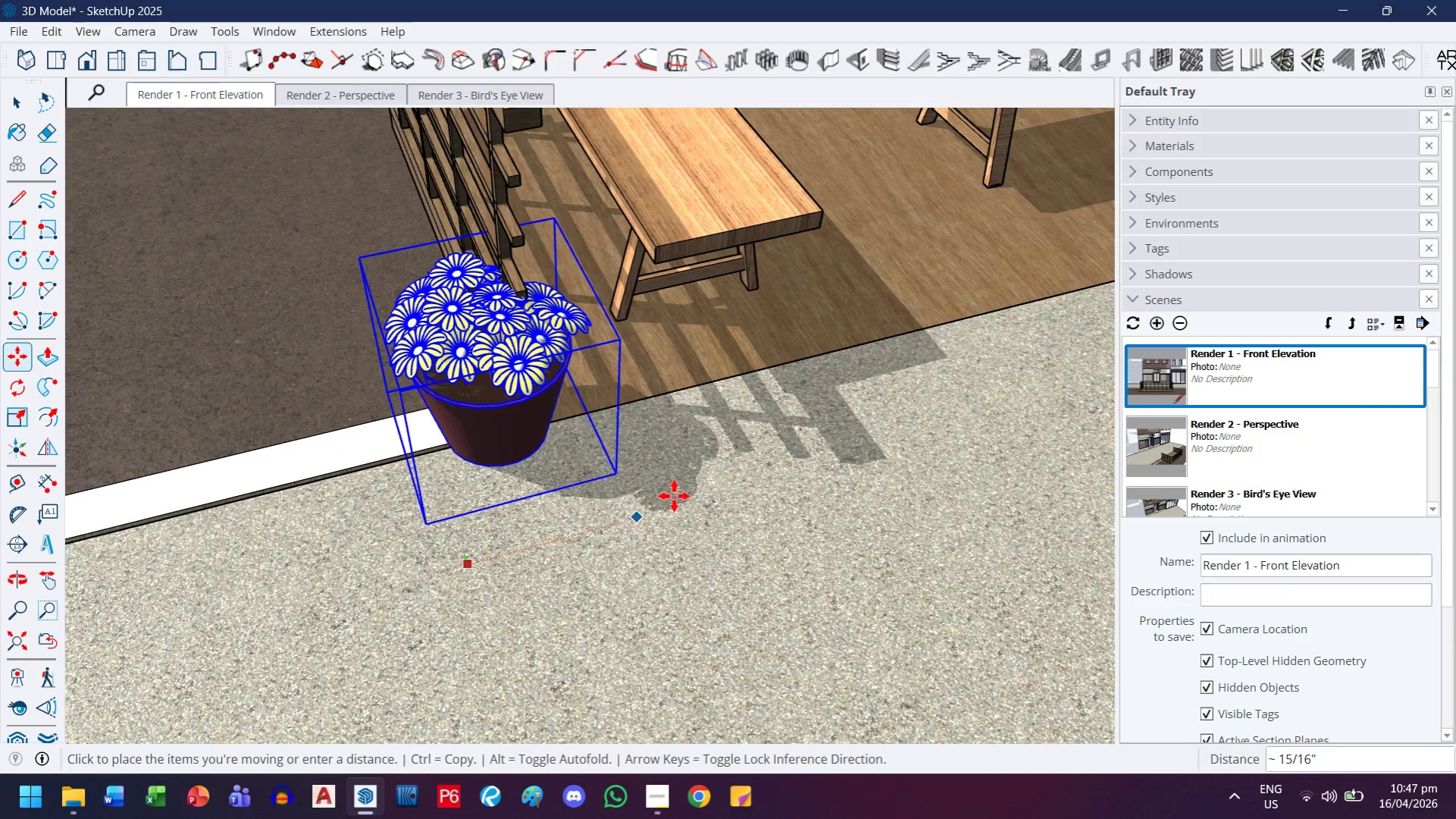 
key(ArrowRight)
 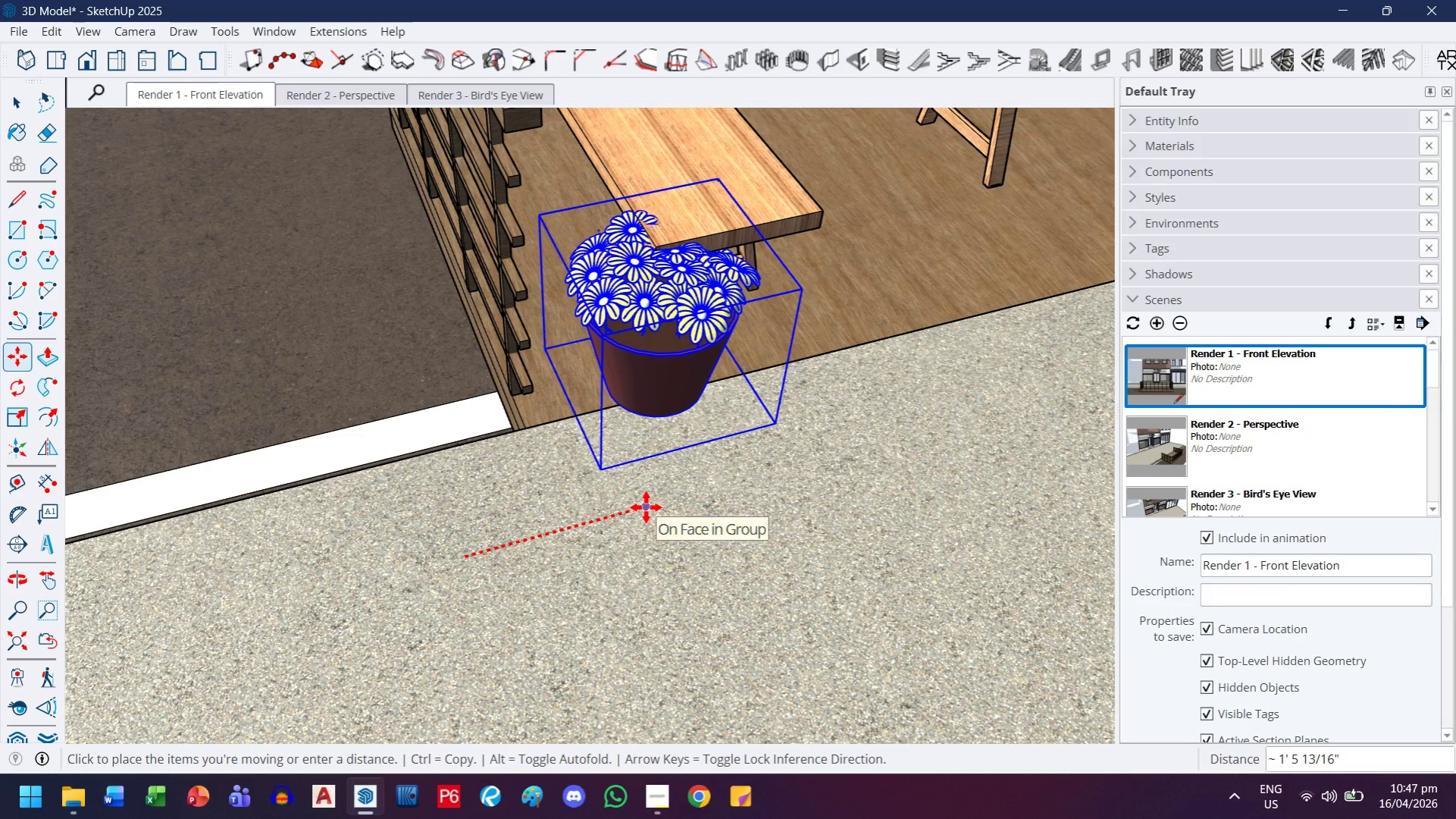 
double_click([673, 584])
 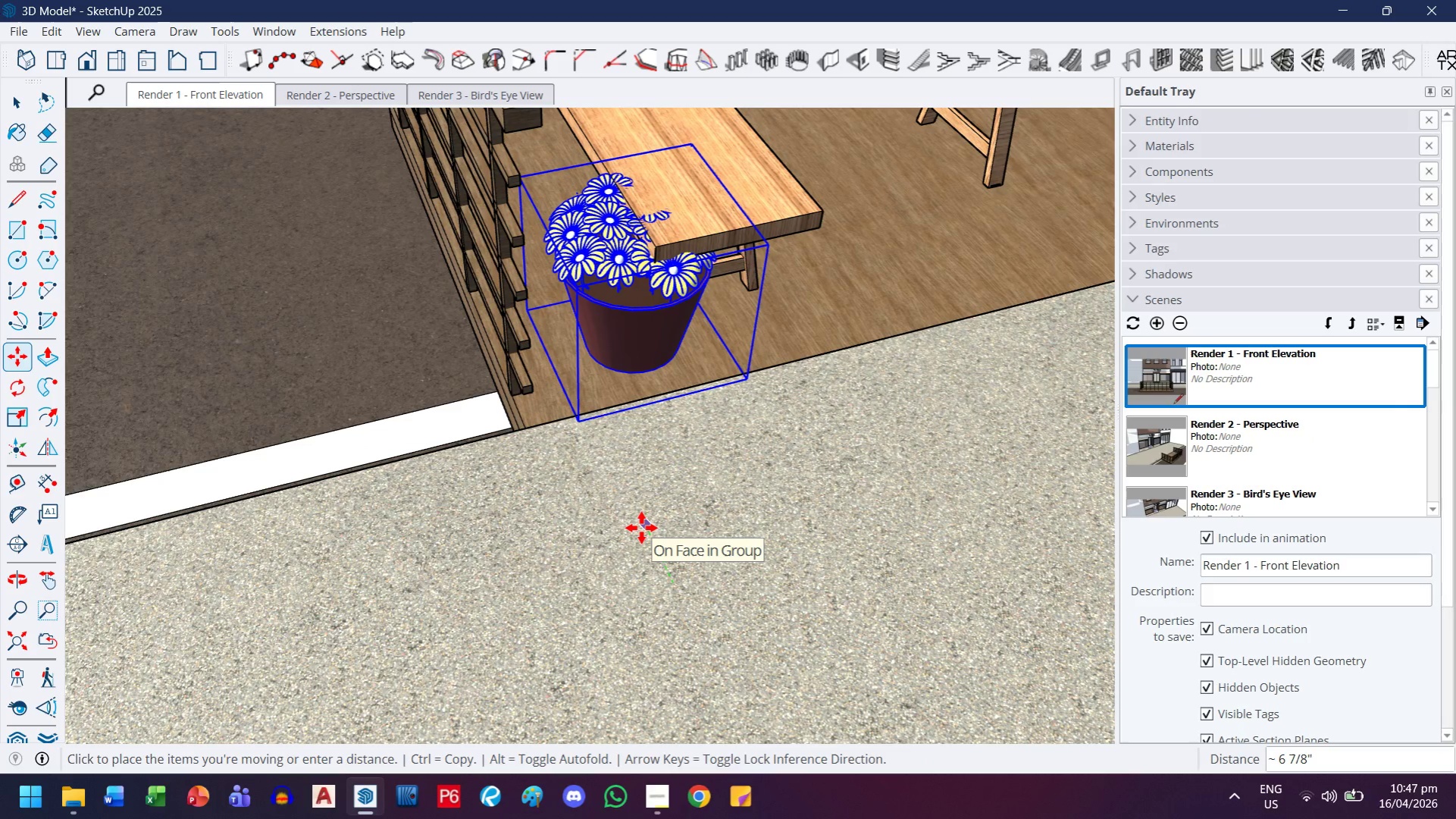 
key(ArrowLeft)
 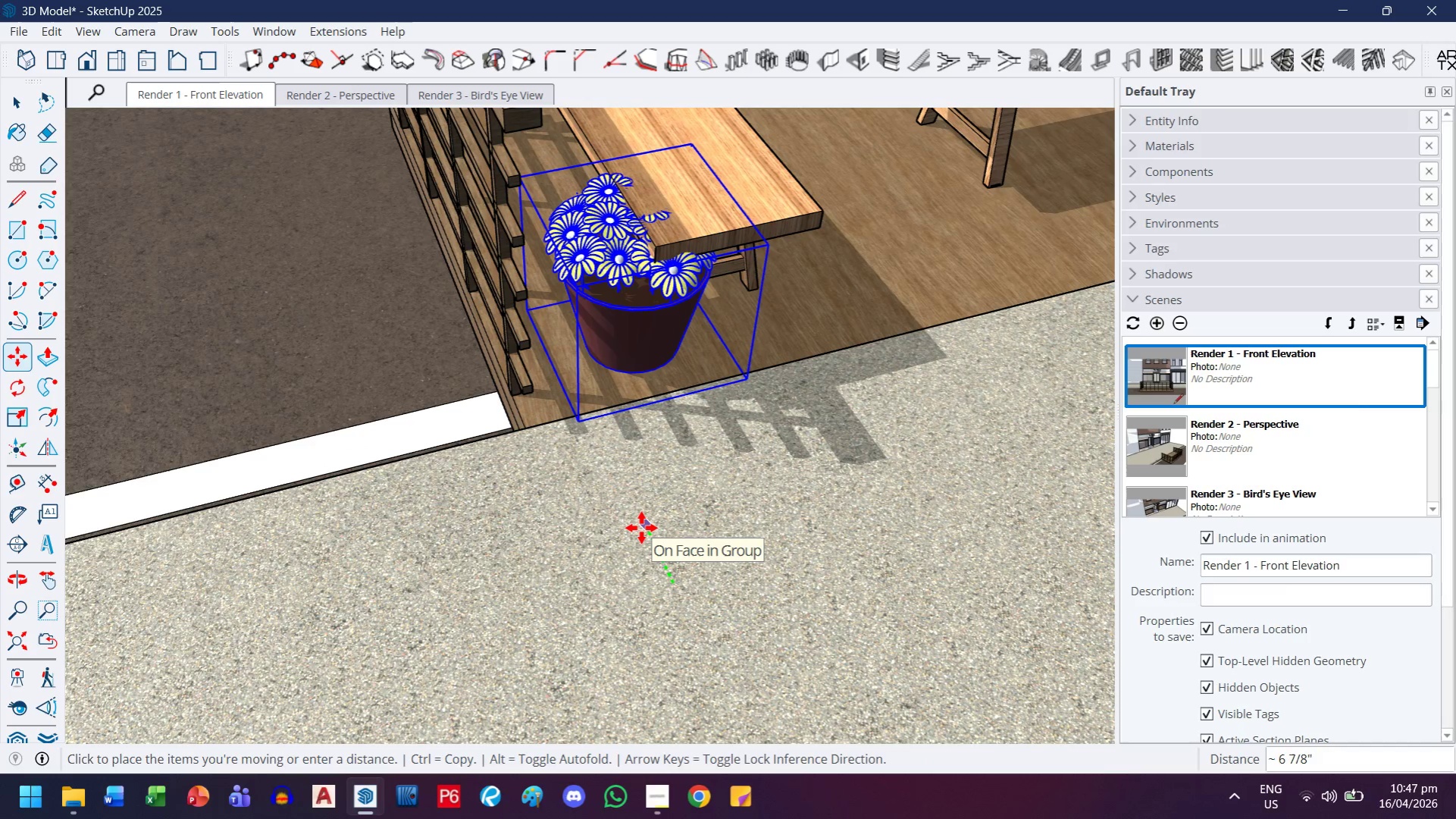 
left_click([641, 528])
 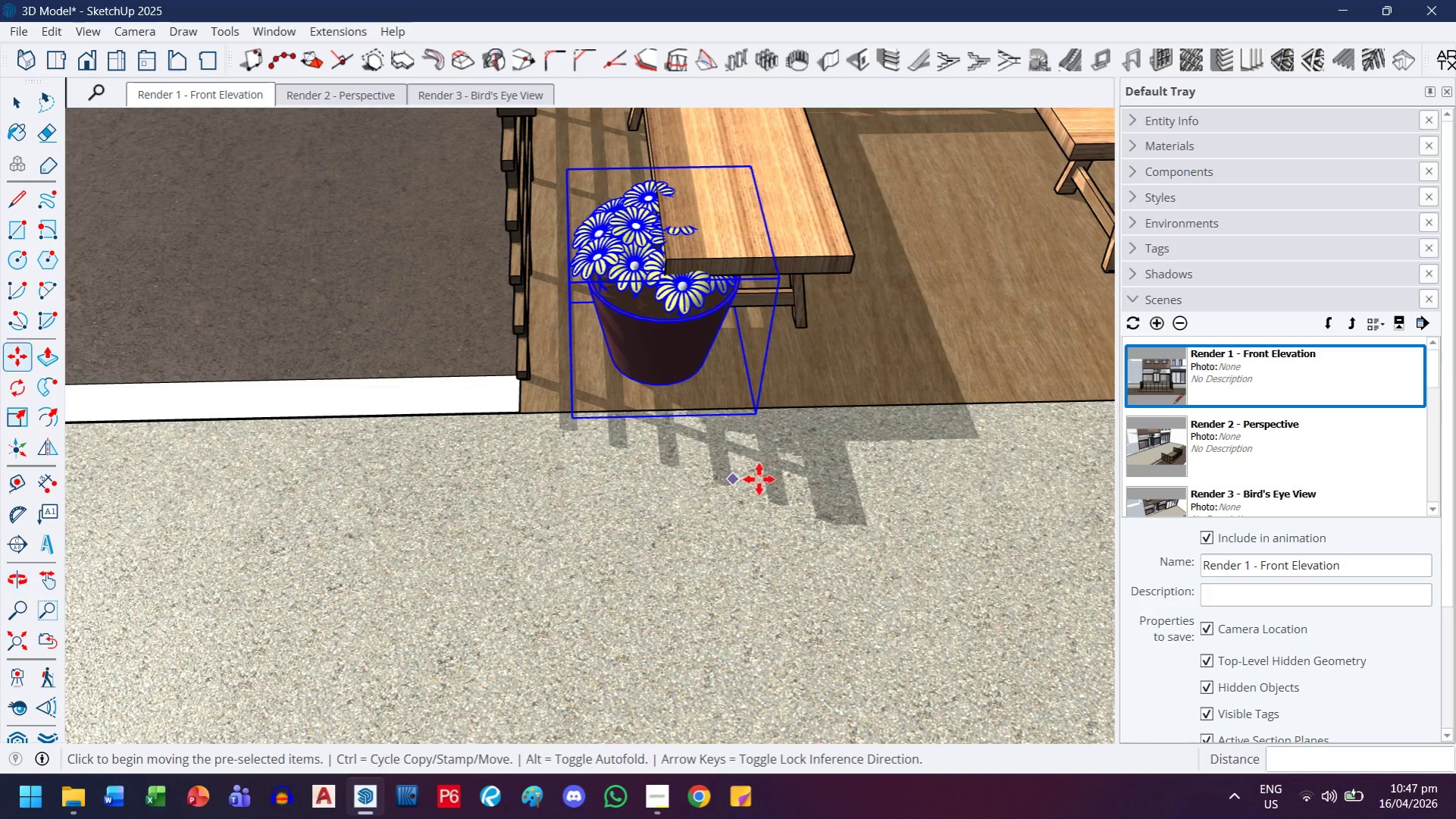 
left_click([766, 484])
 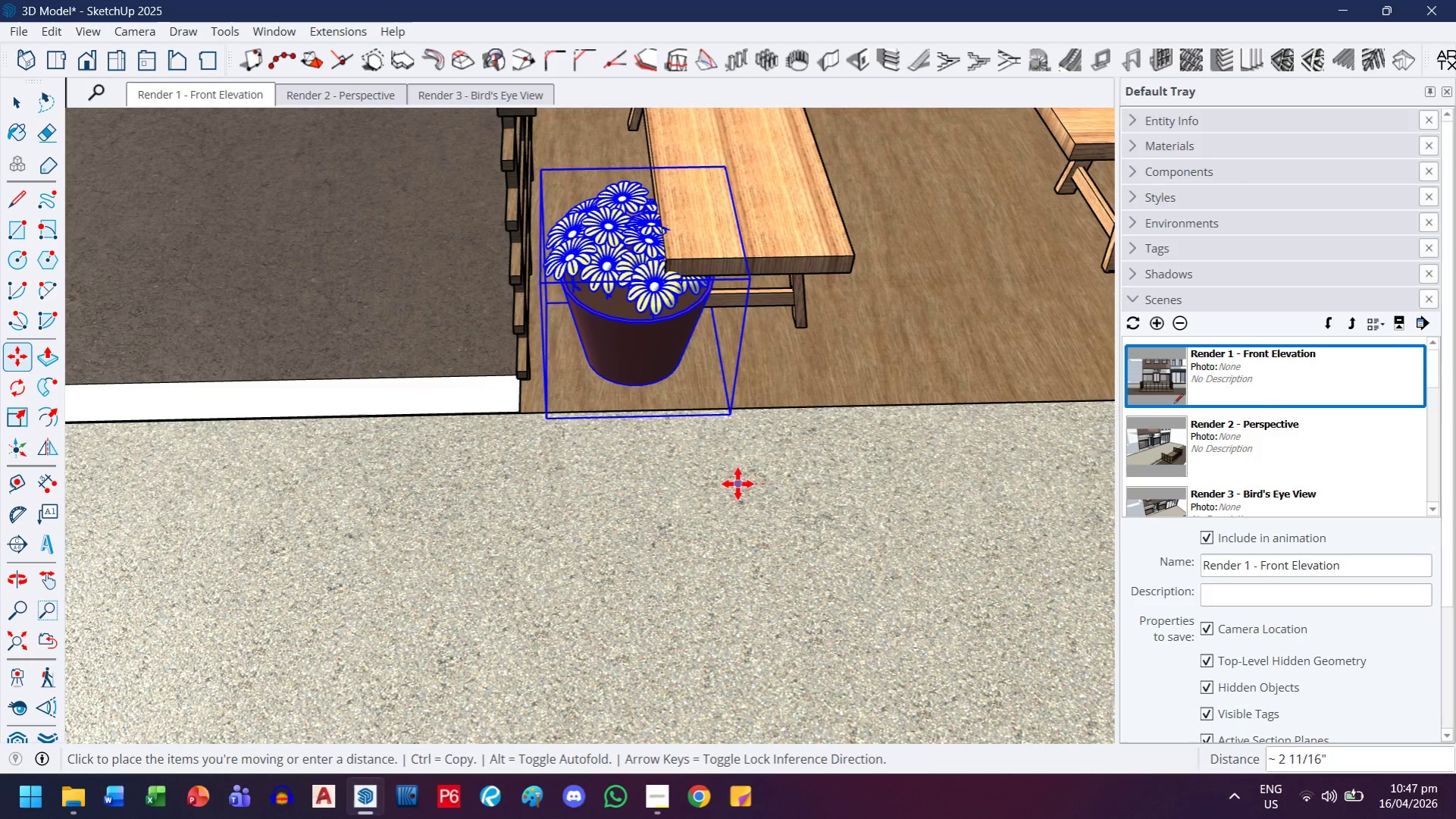 
left_click([734, 484])
 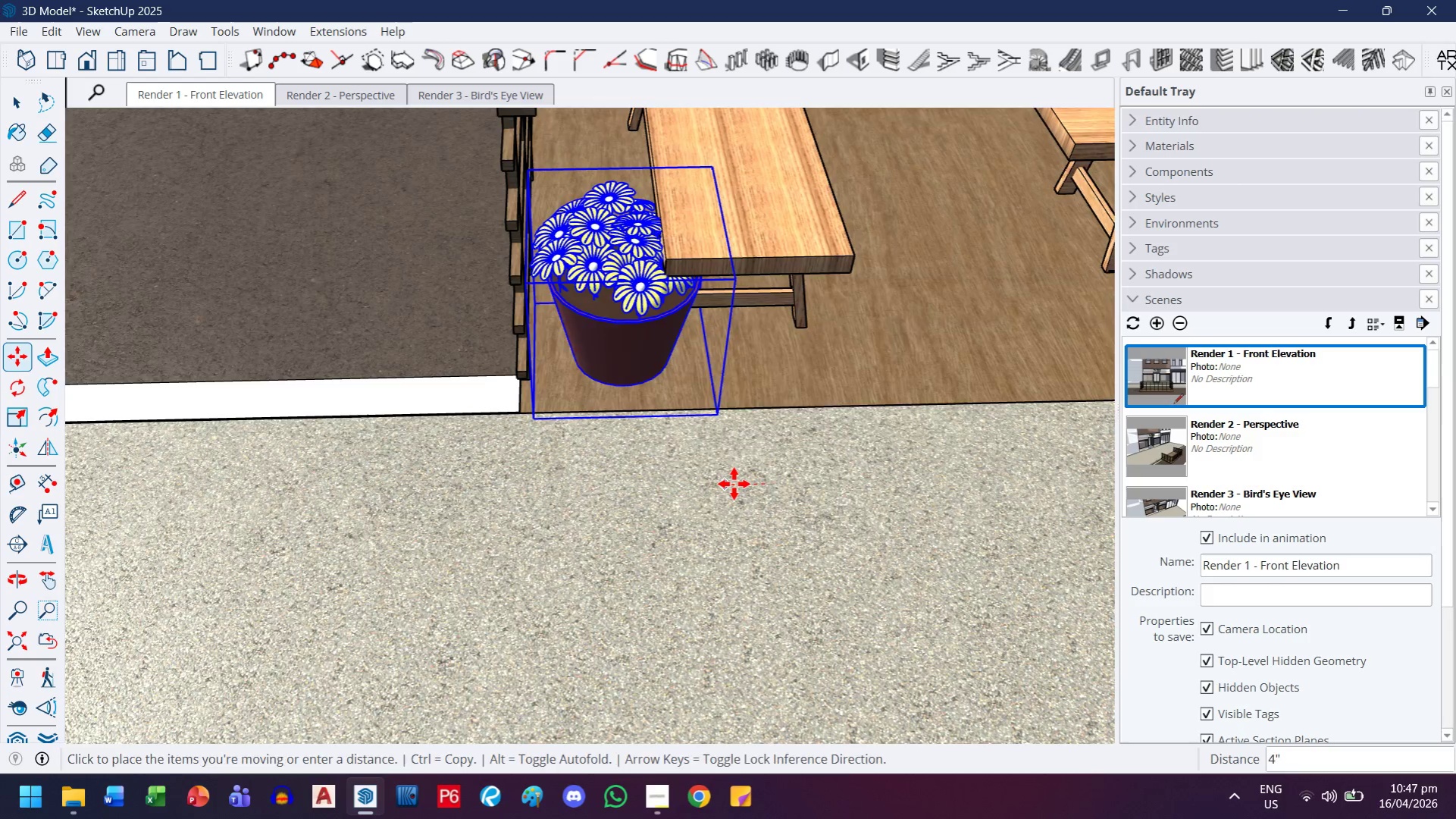 
key(H)
 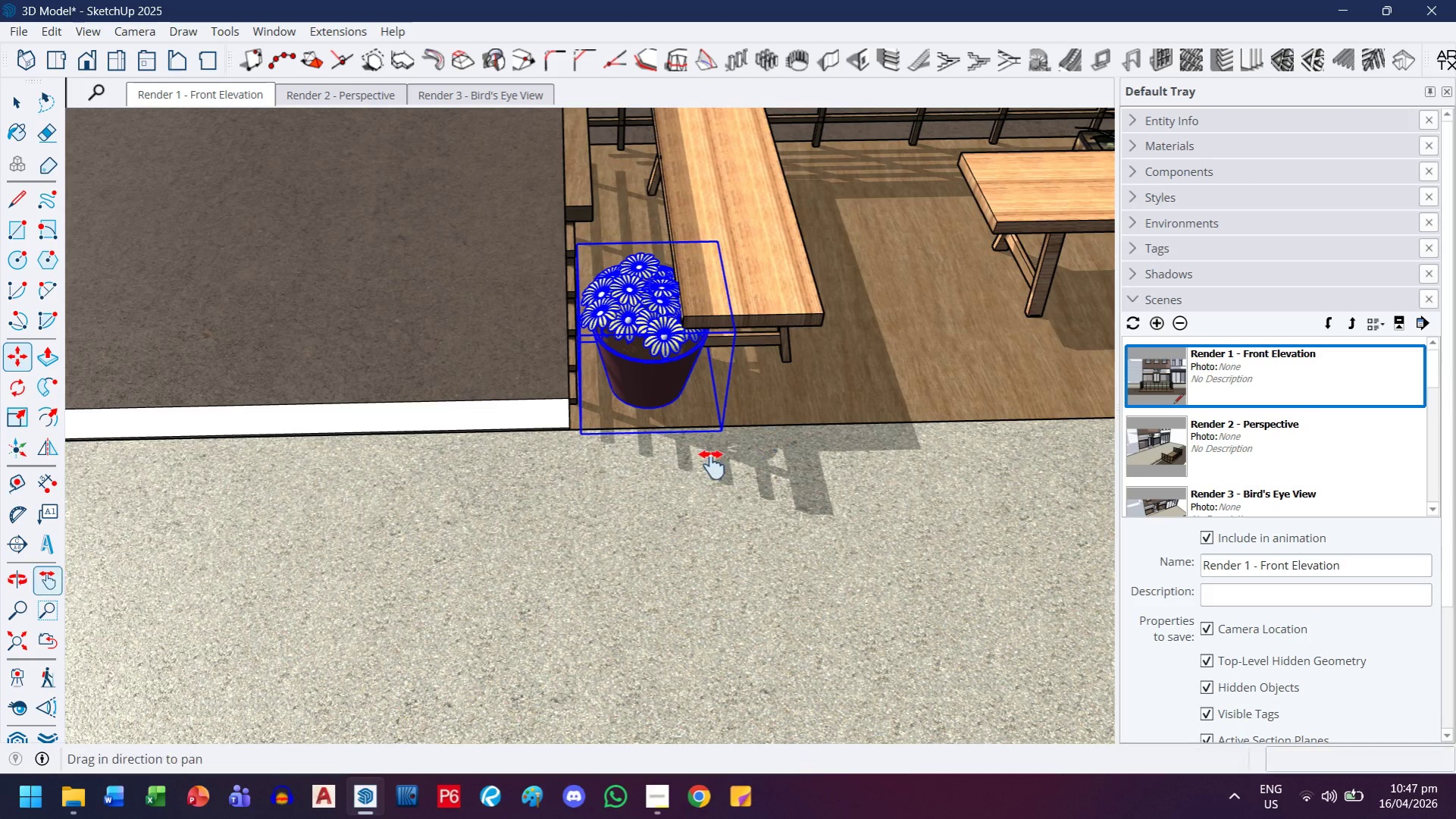 
left_click_drag(start_coordinate=[772, 446], to_coordinate=[471, 601])
 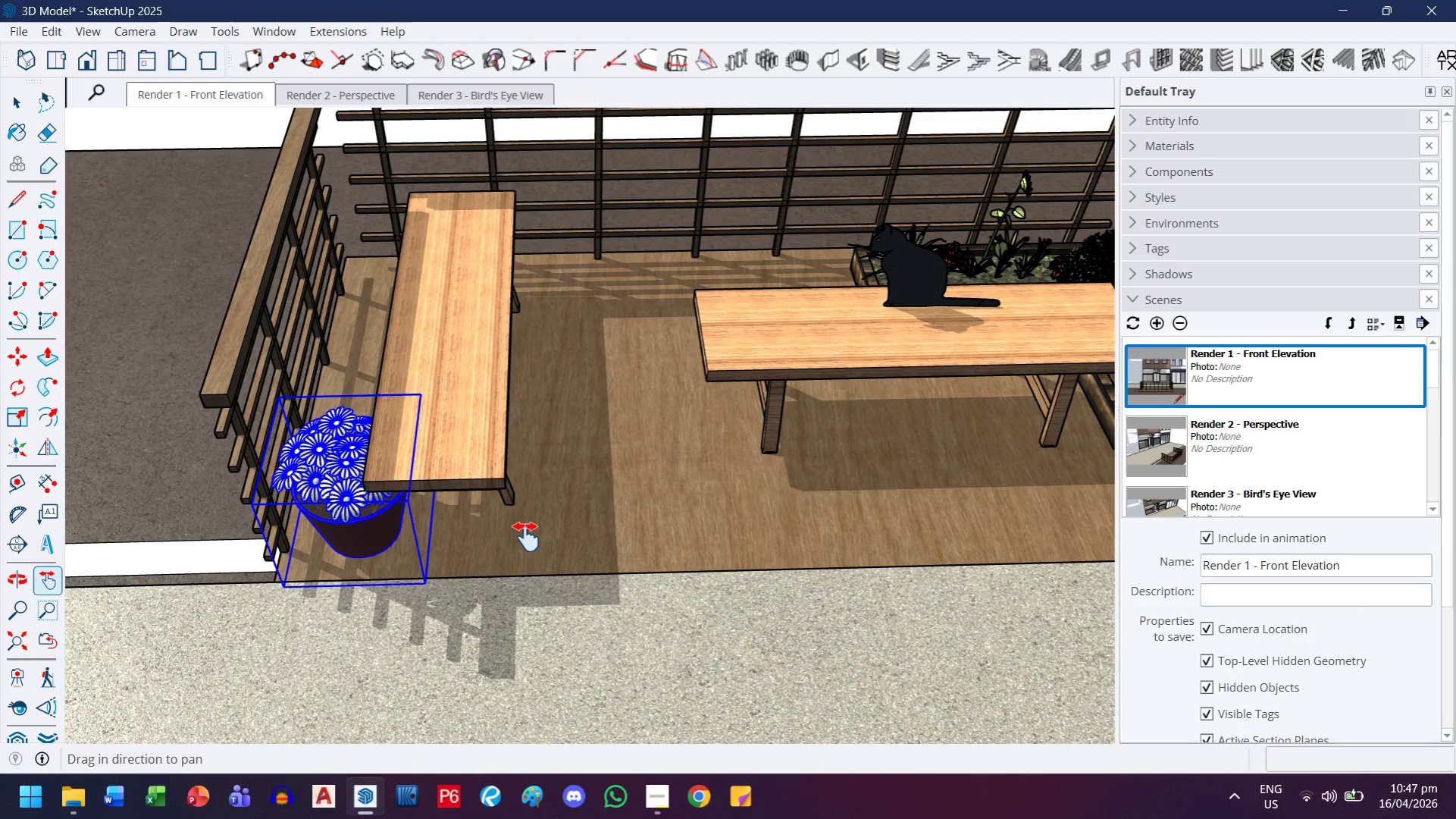 
scroll: coordinate [530, 533], scroll_direction: down, amount: 6.0
 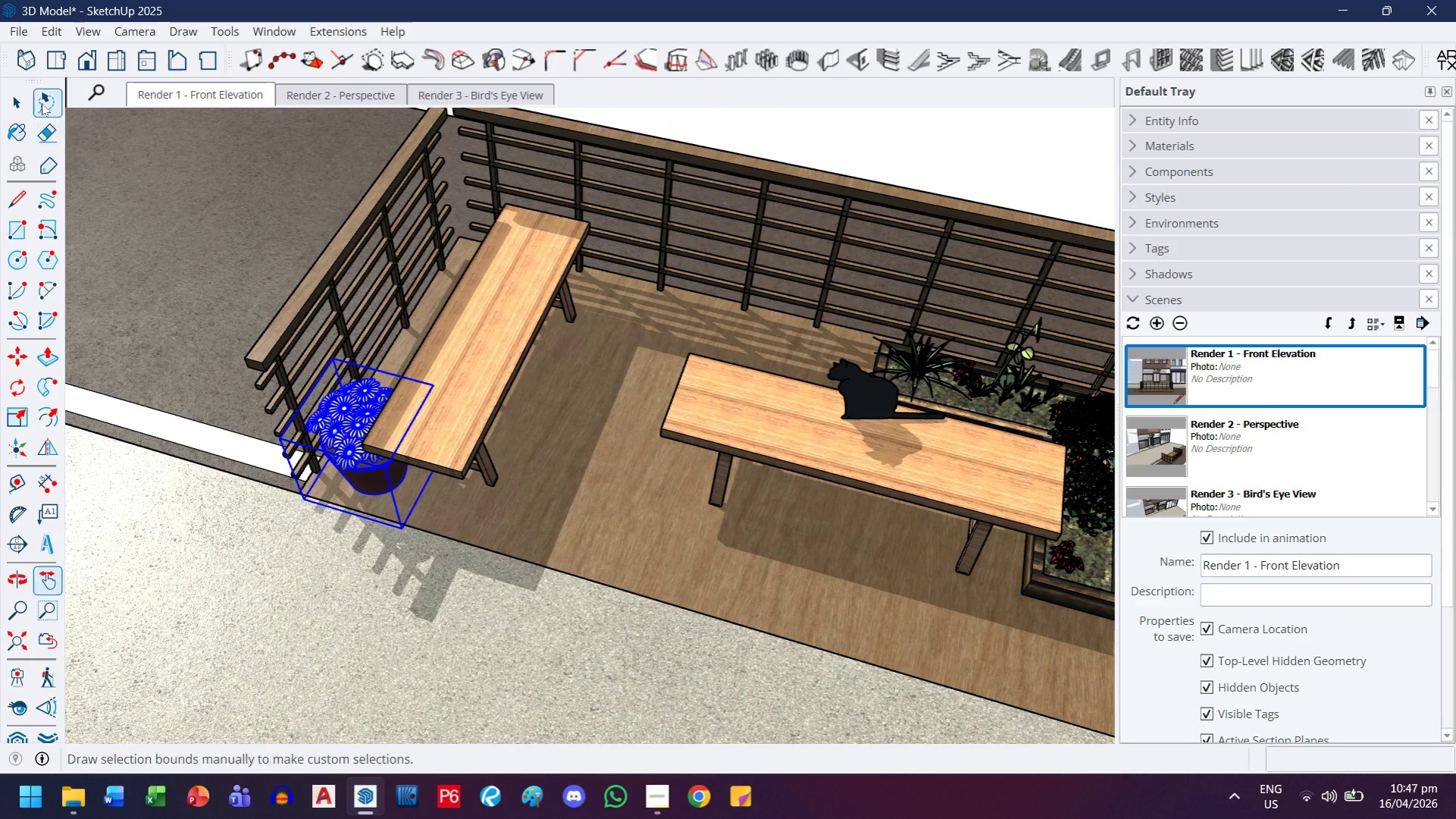 
left_click([25, 108])
 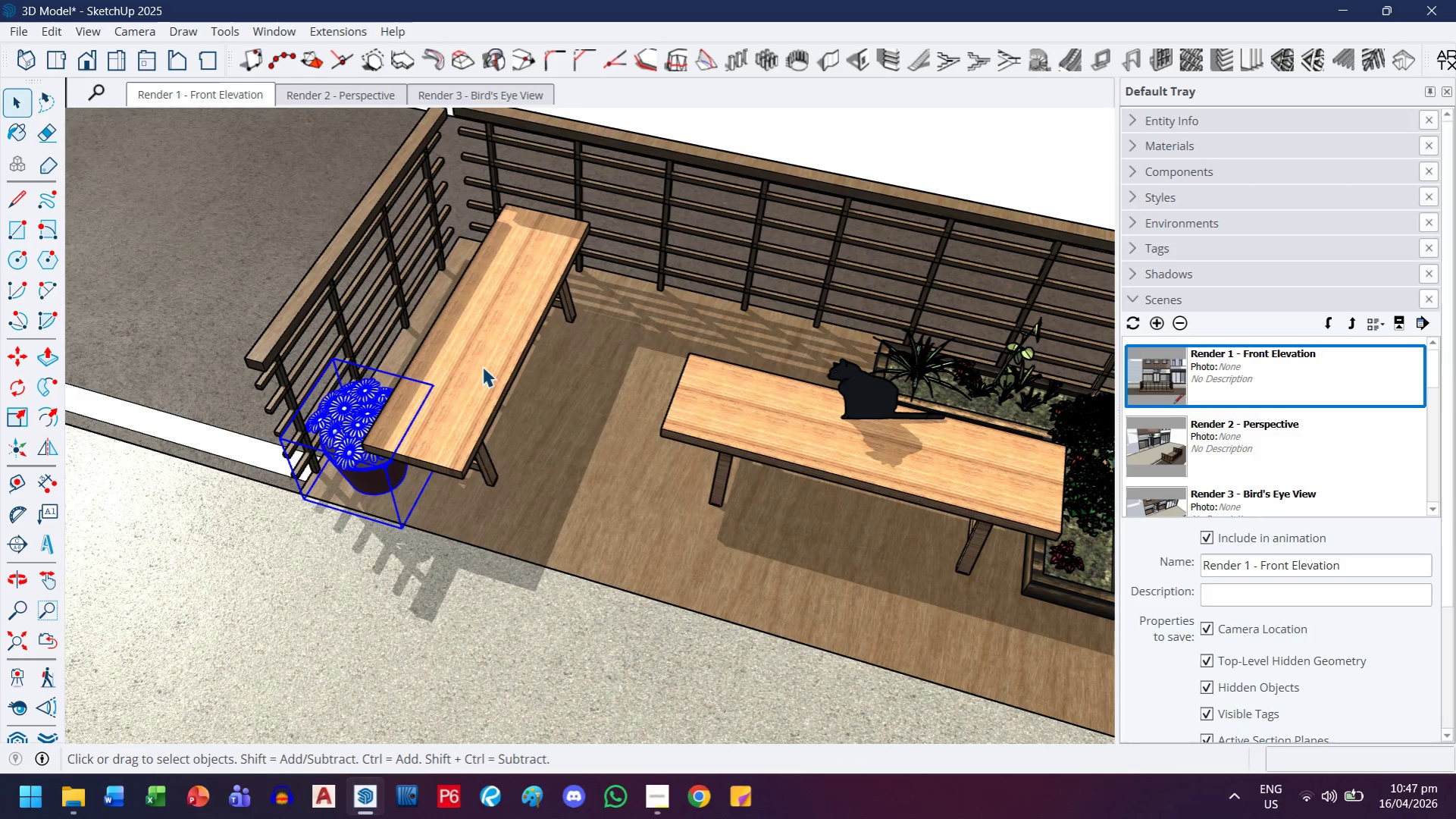 
left_click([487, 366])
 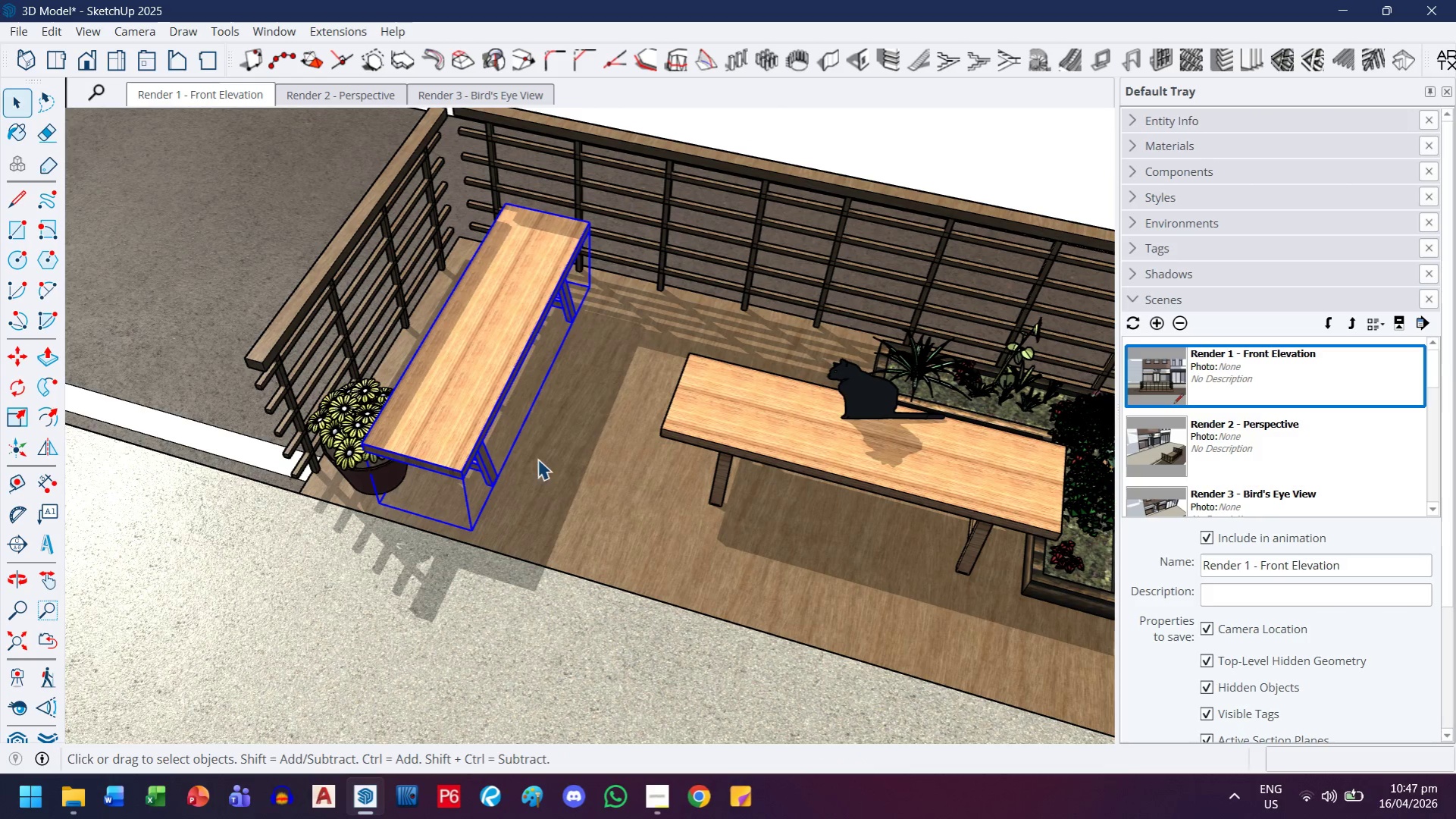 
key(M)
 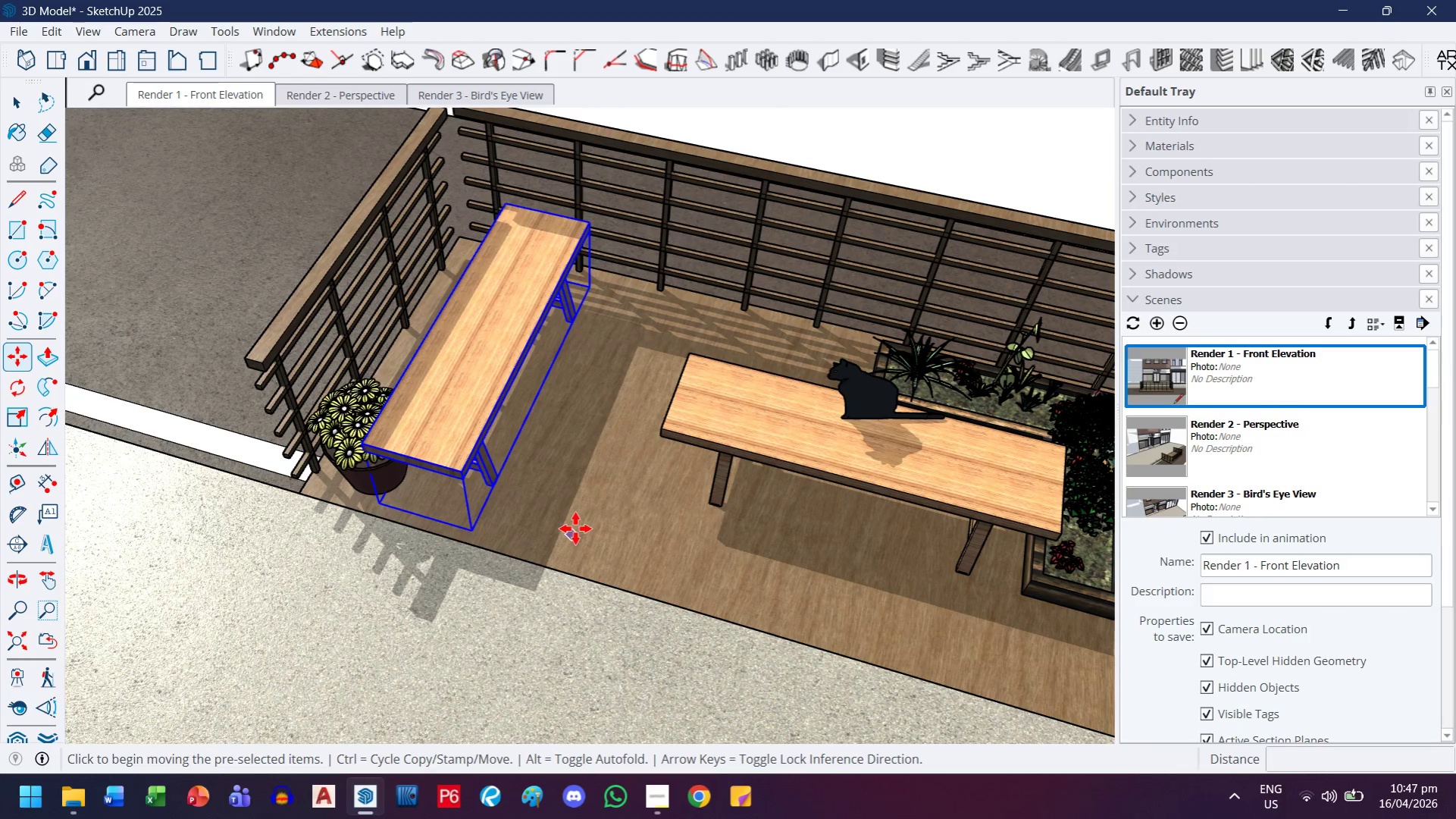 
left_click([575, 529])
 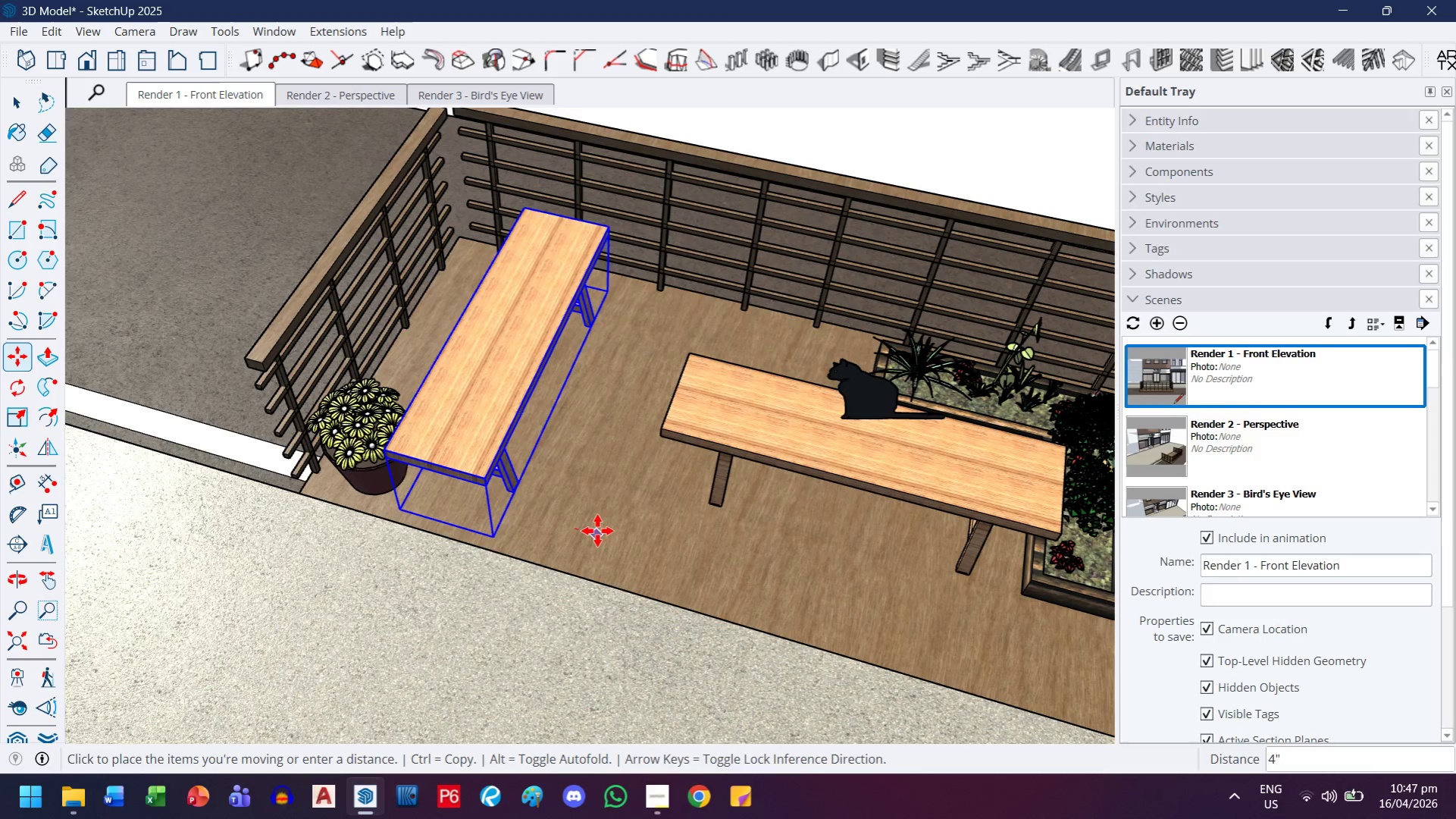 
mouse_move([631, 535])
 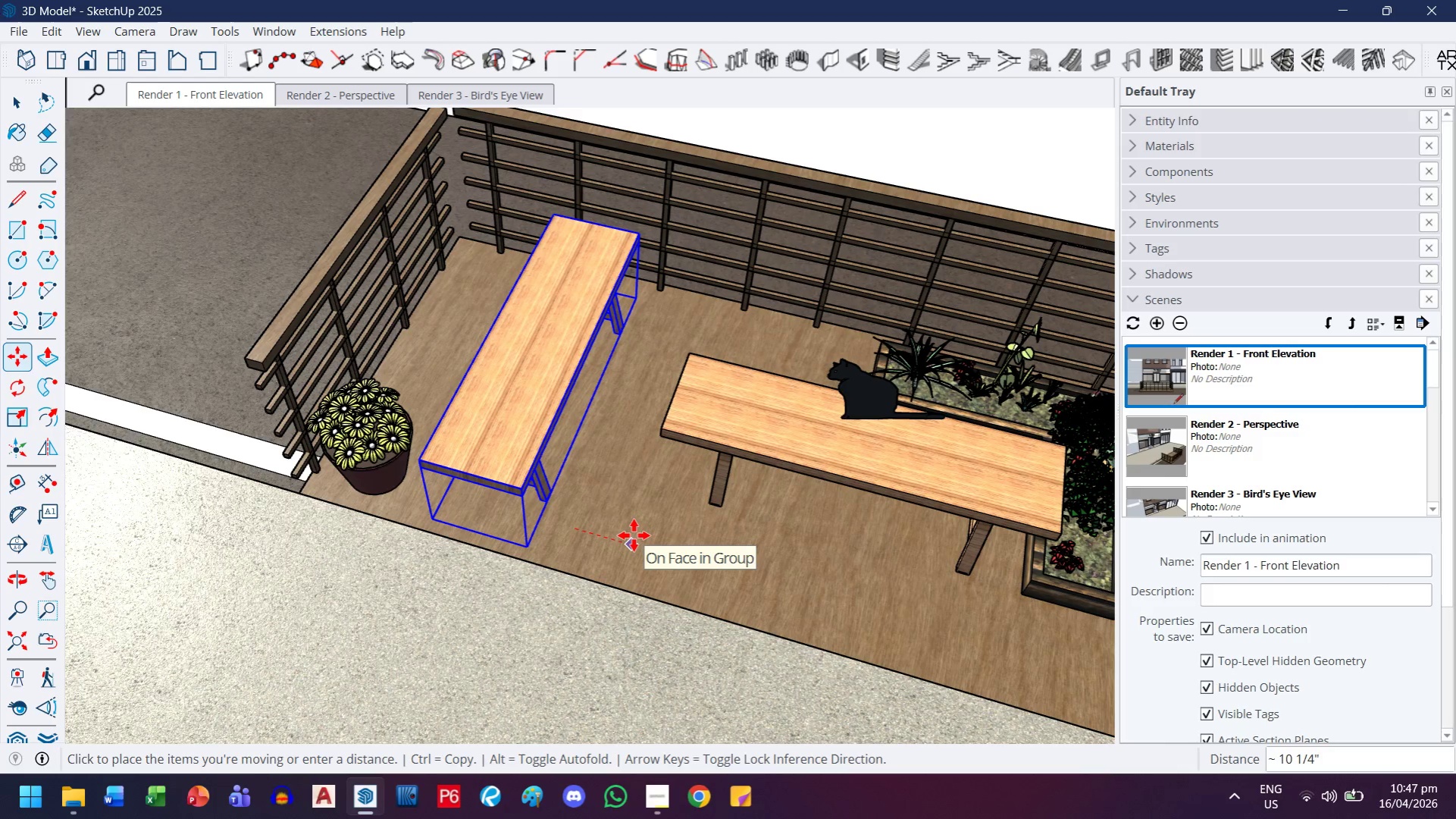 
left_click([634, 535])
 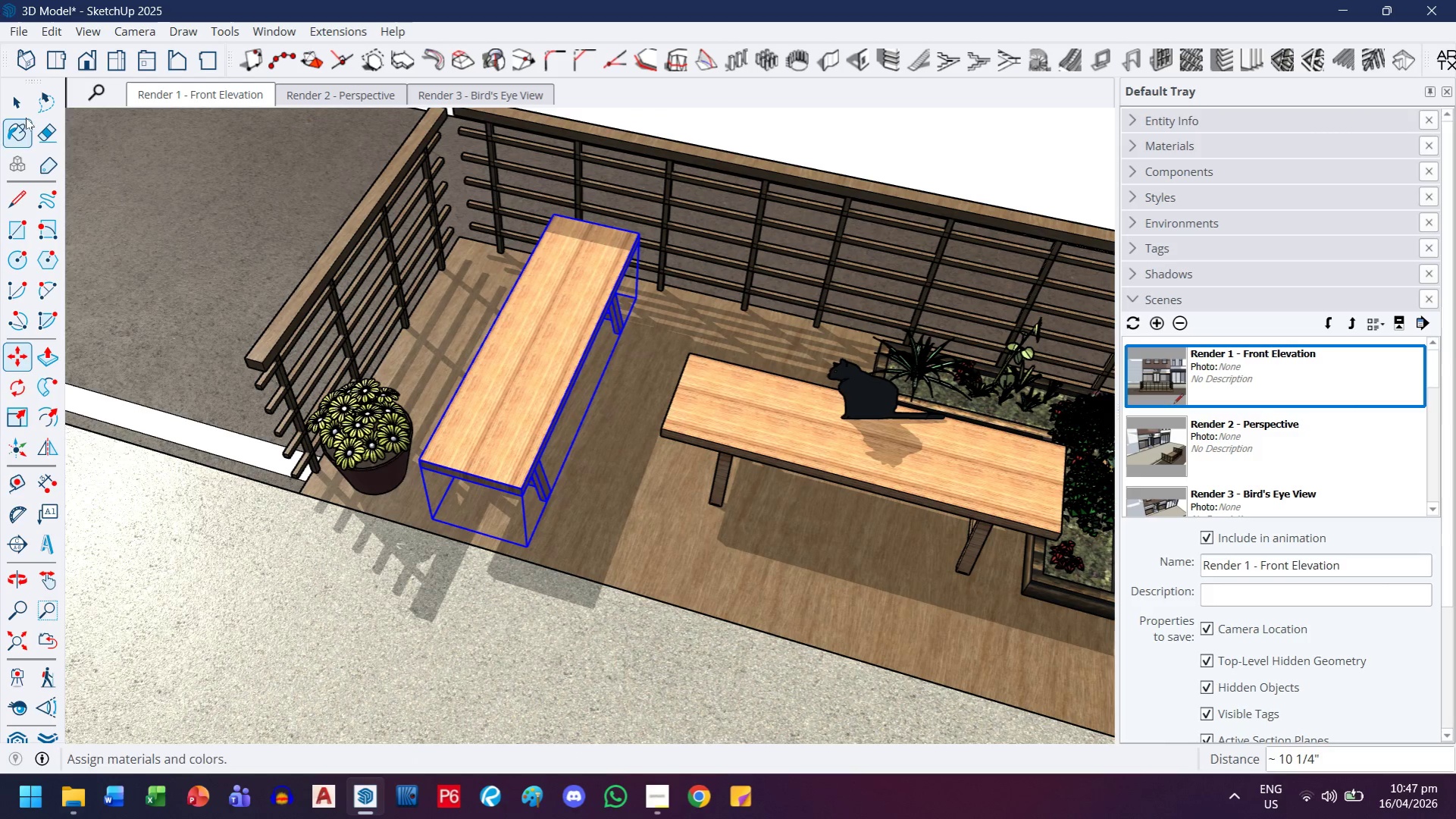 
left_click([26, 99])
 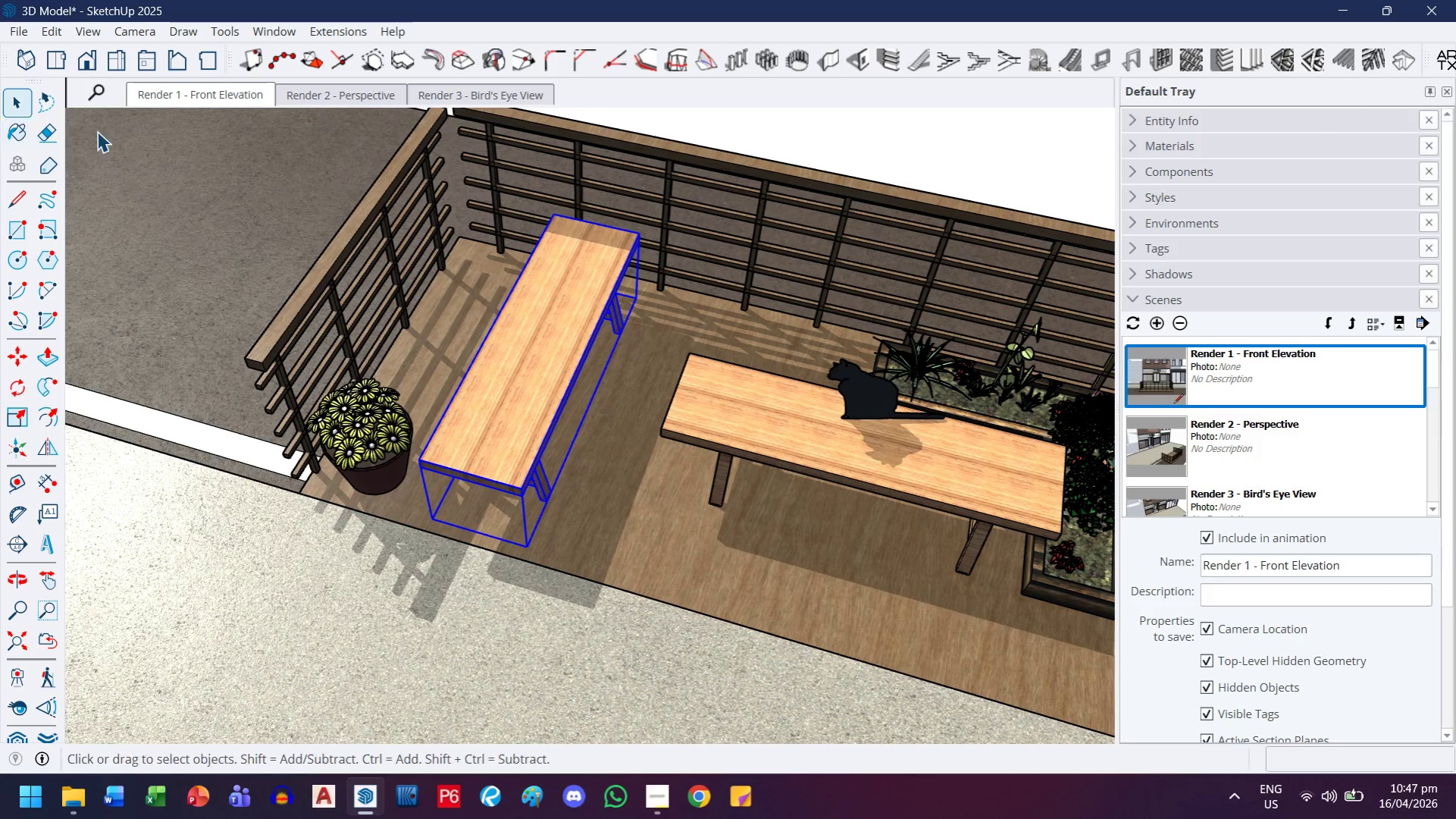 
left_click([181, 94])
 